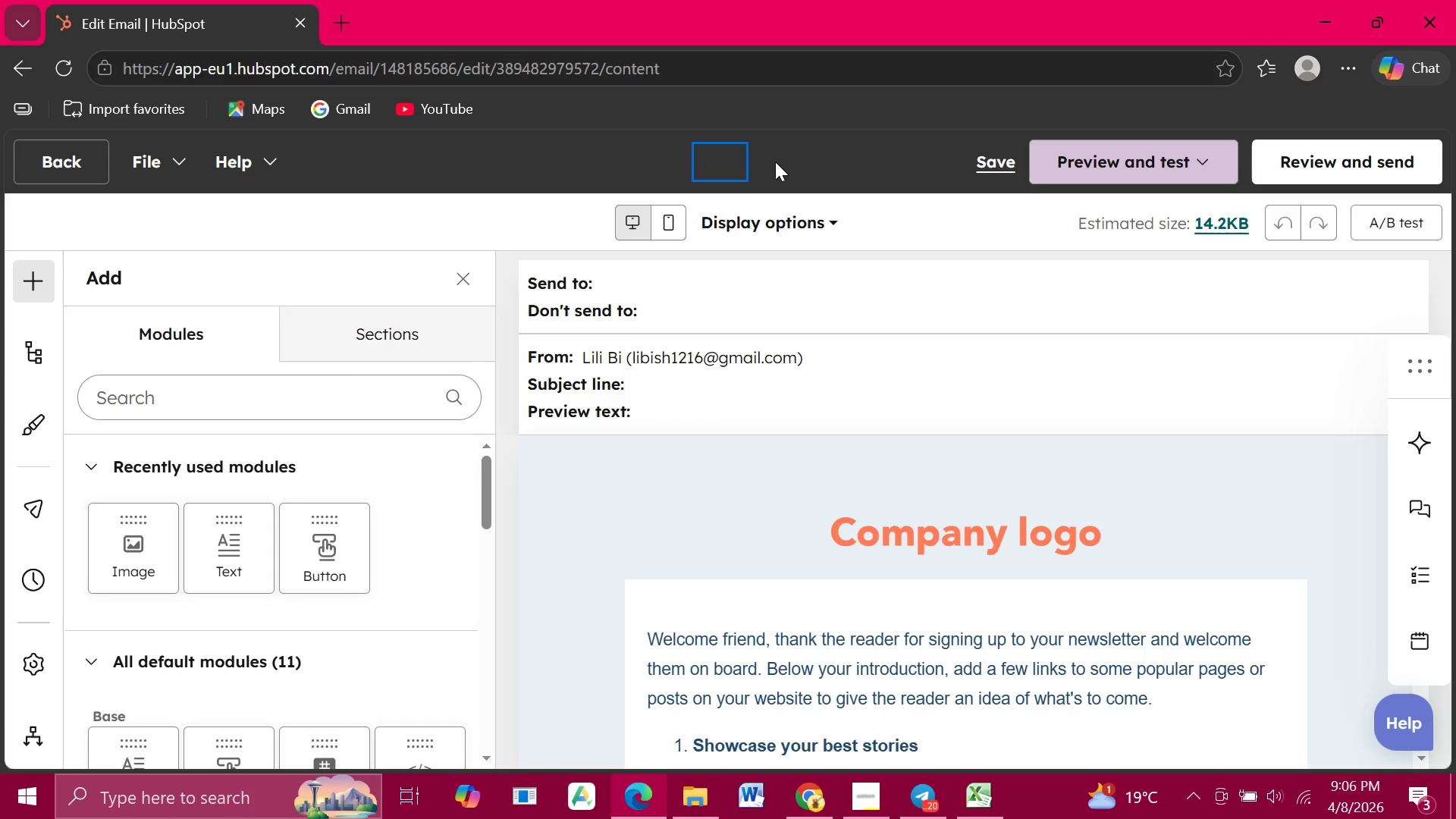 
key(Backspace)
 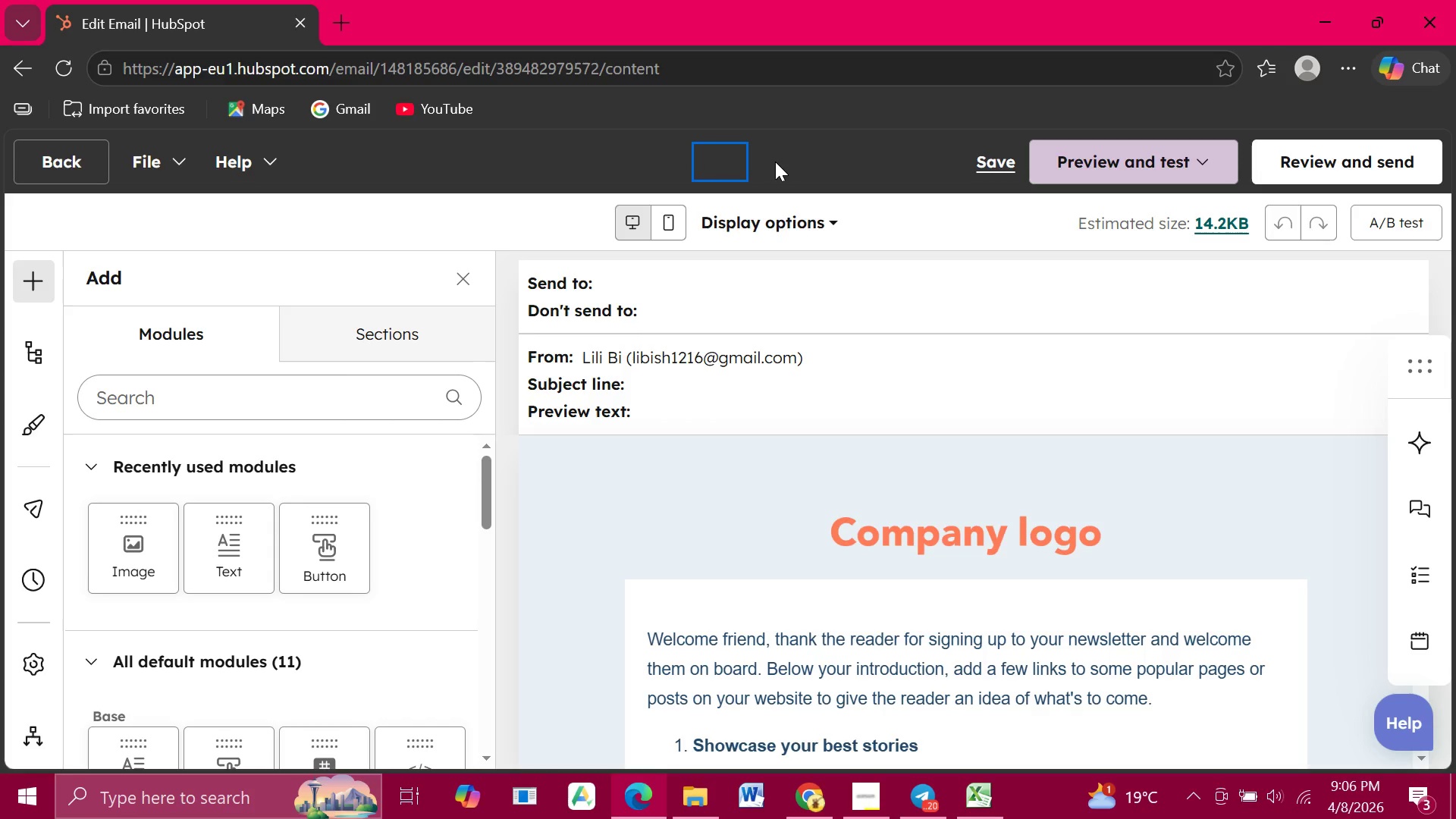 
key(Backspace)
 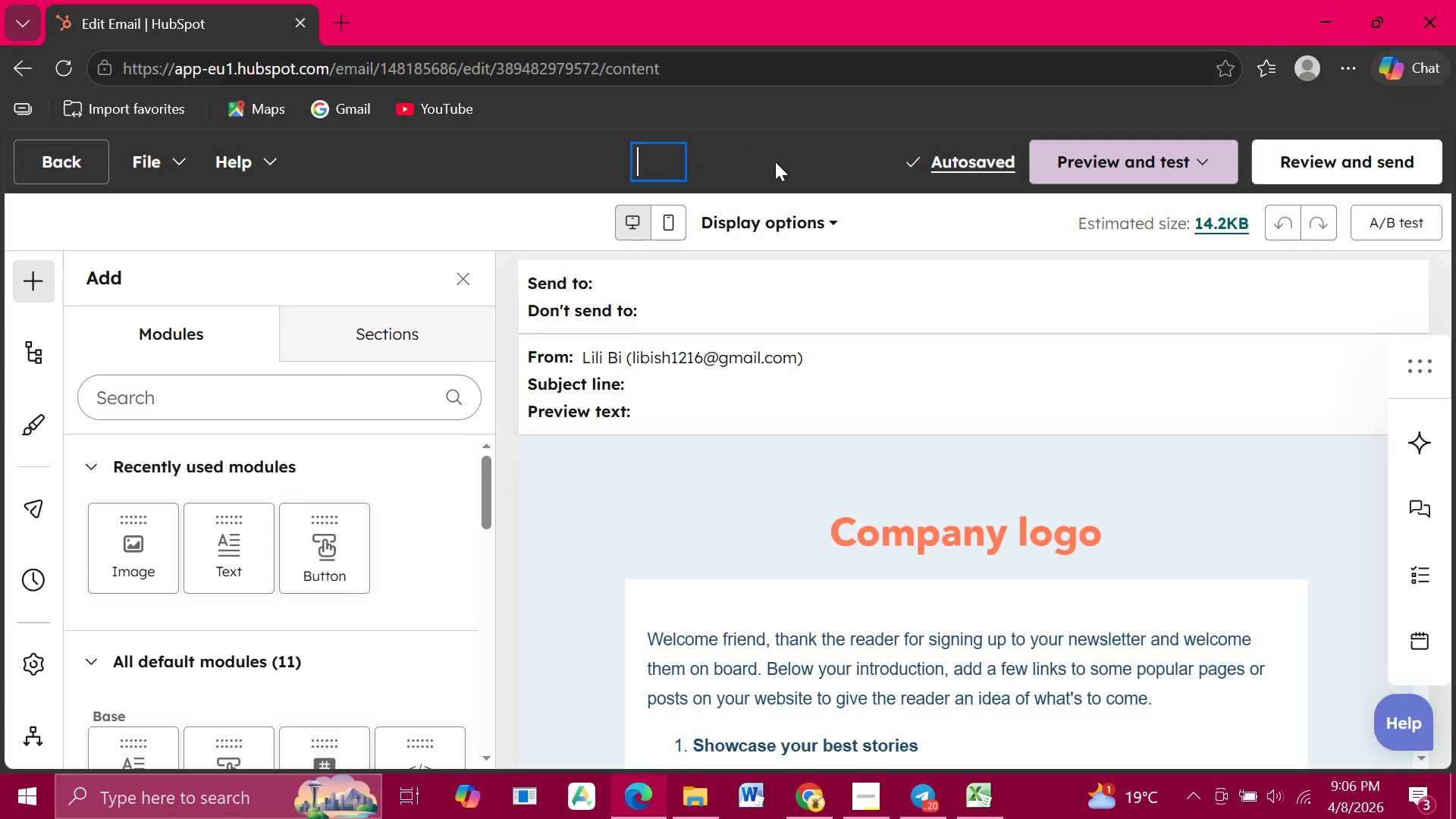 
wait(9.02)
 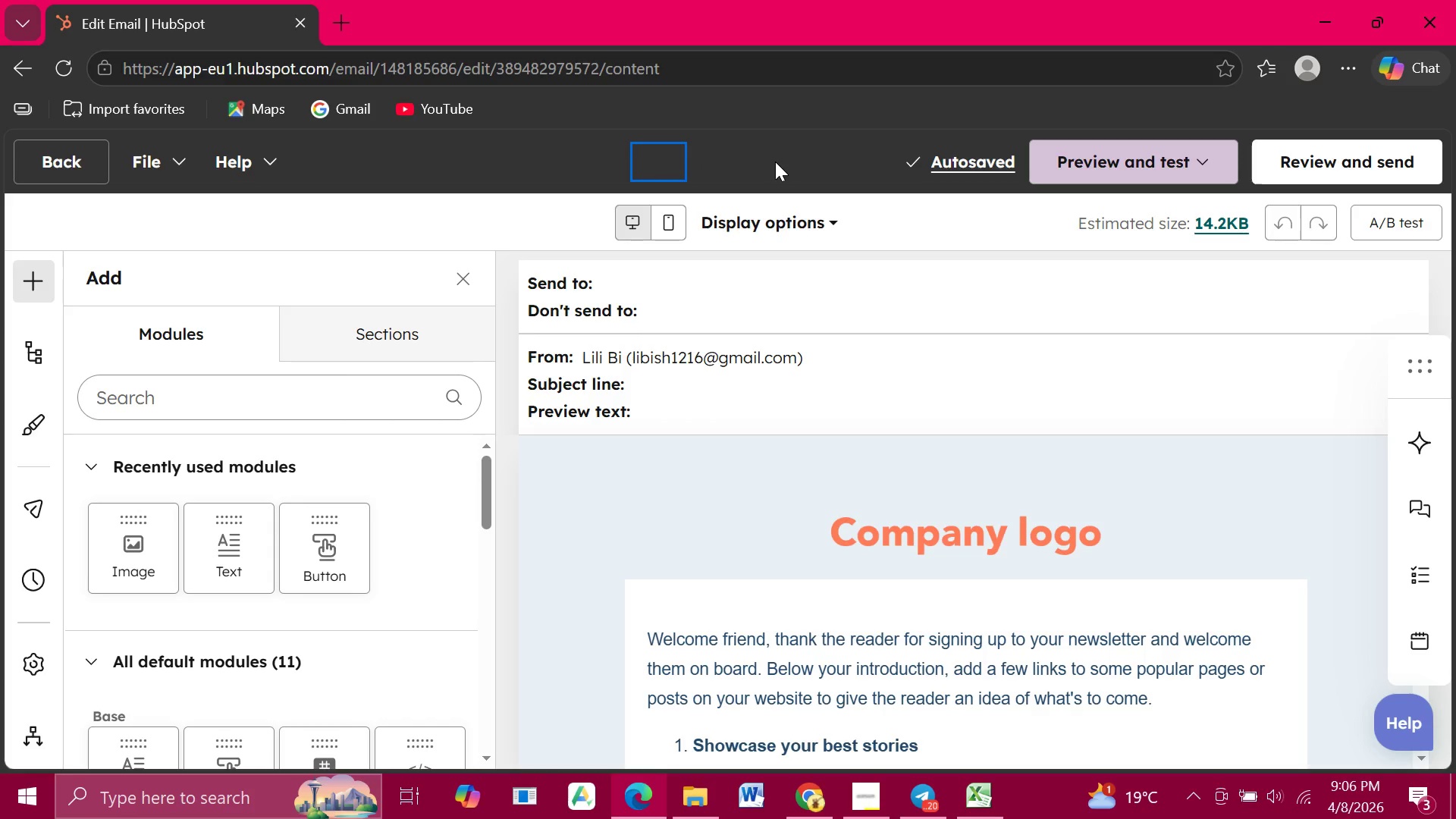 
type(Midnight Garden )
 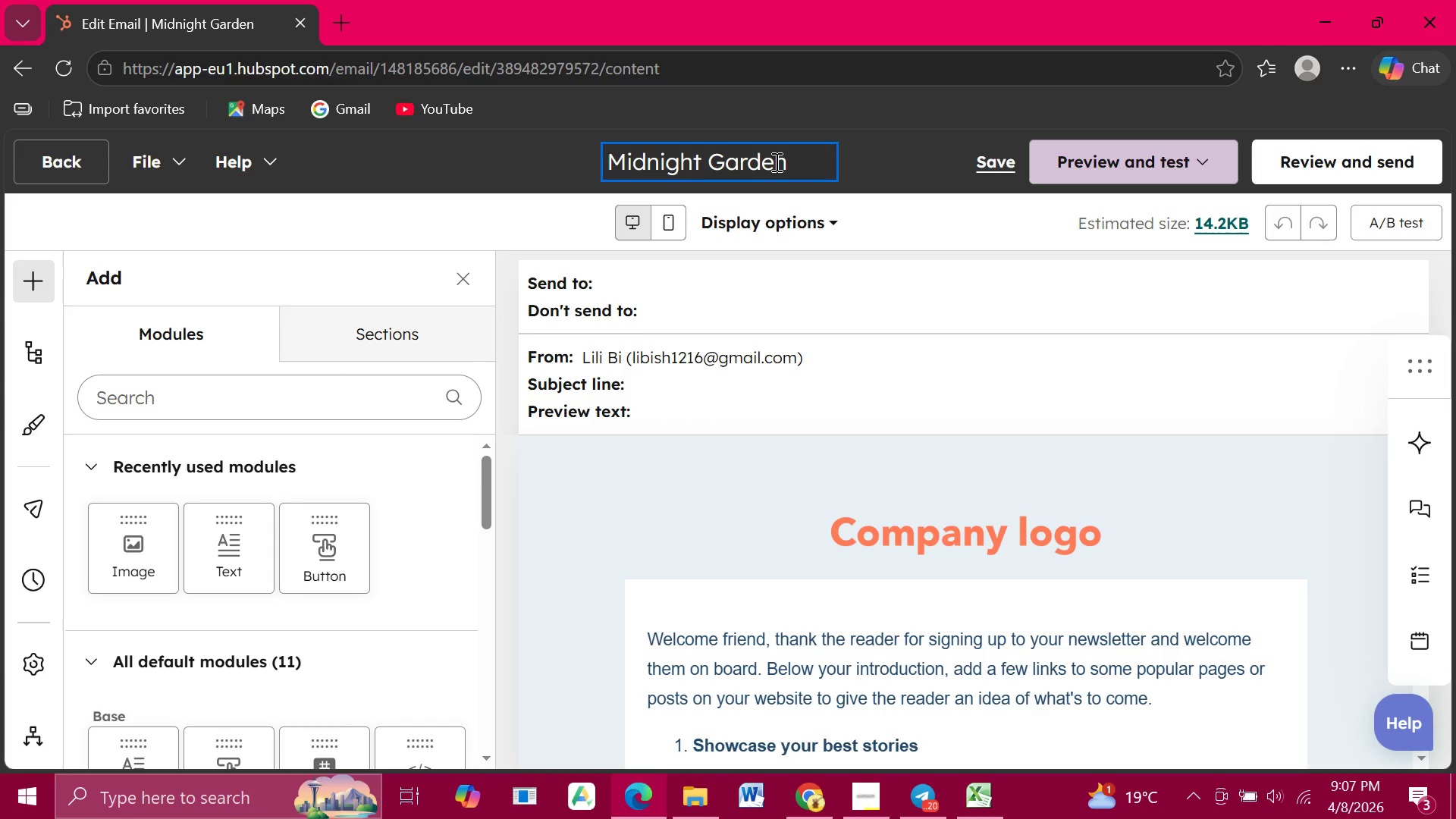 
wait(6.22)
 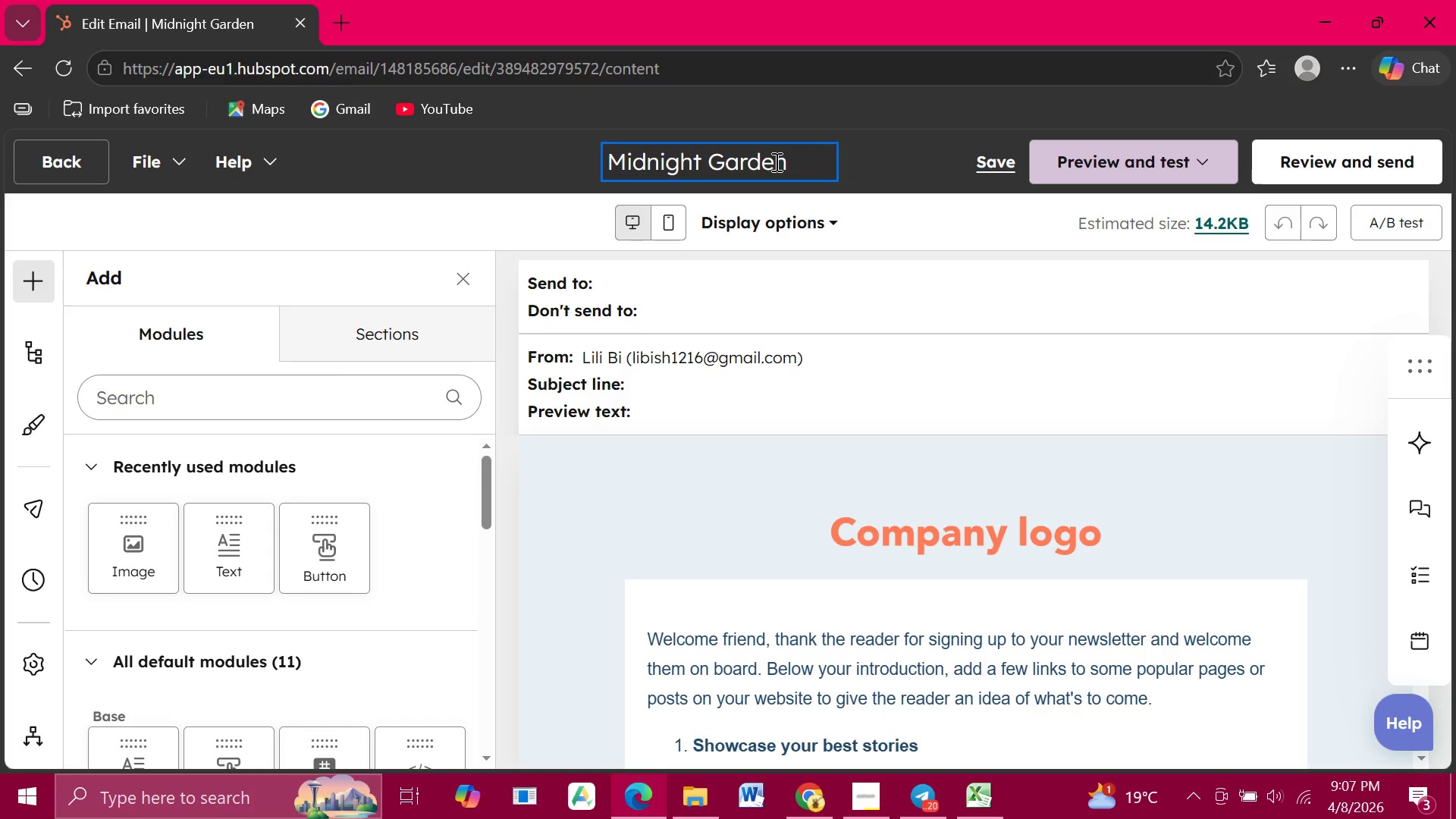 
type(- Product Spotlight)
 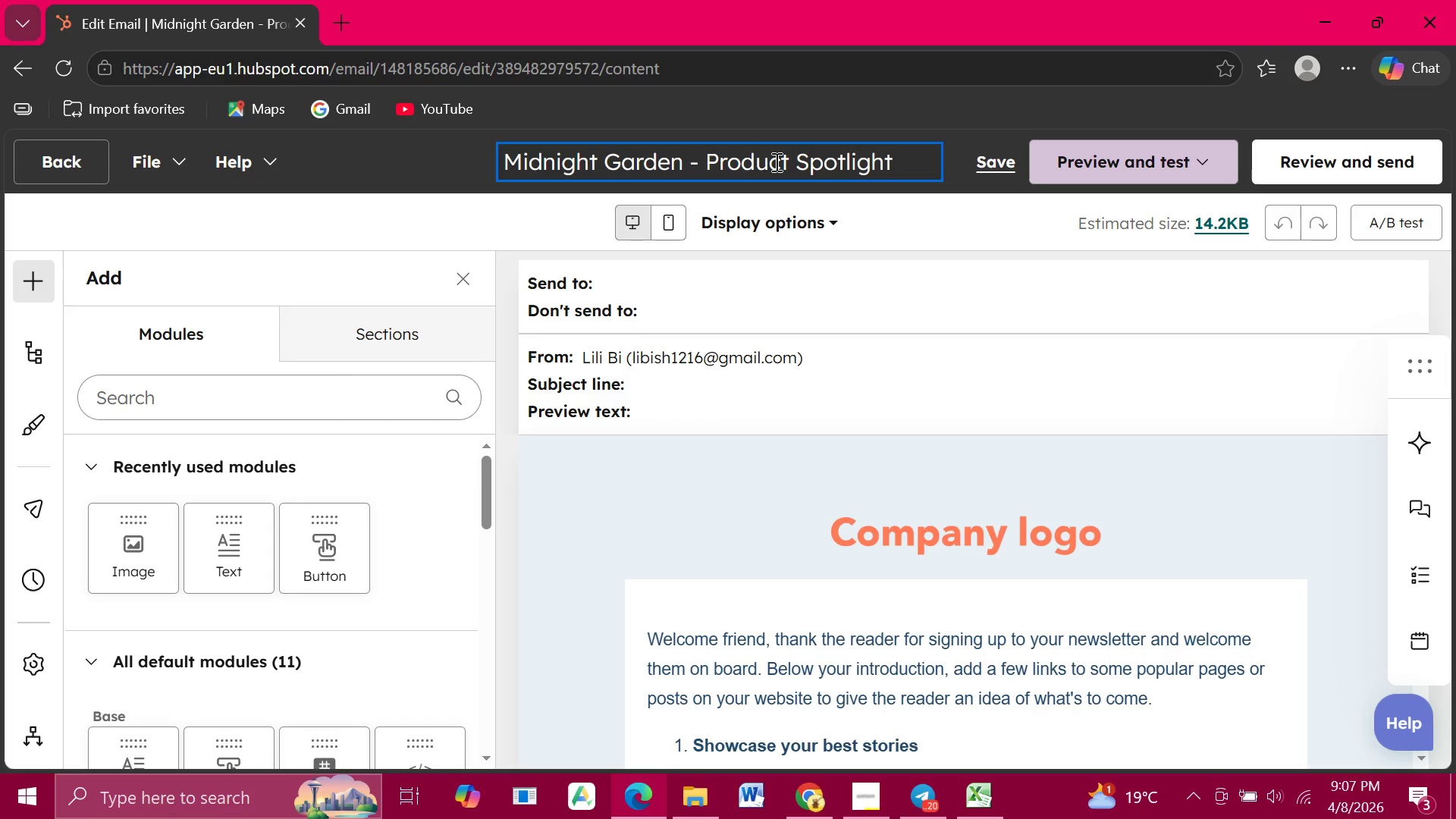 
wait(12.14)
 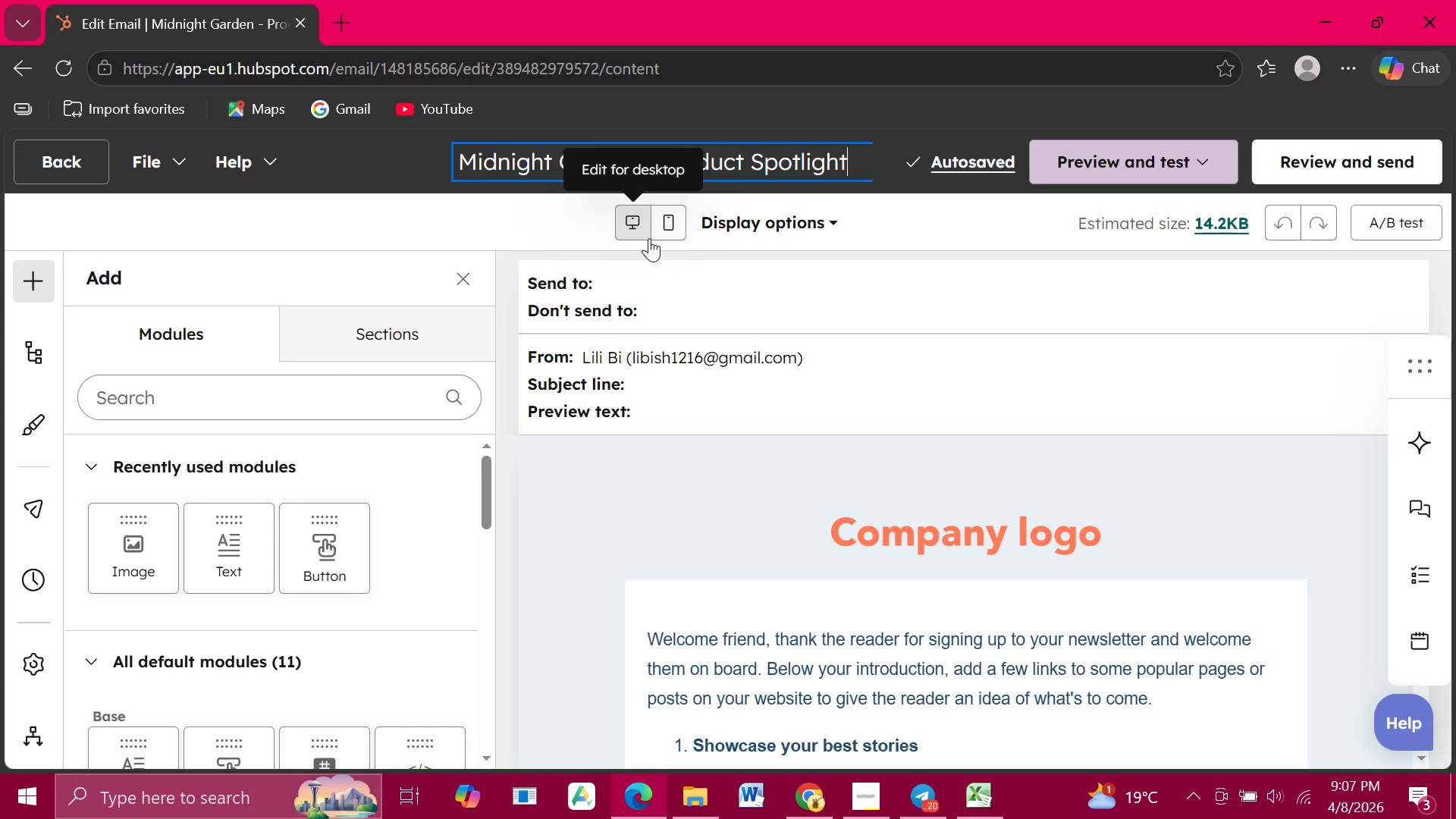 
left_click([653, 381])
 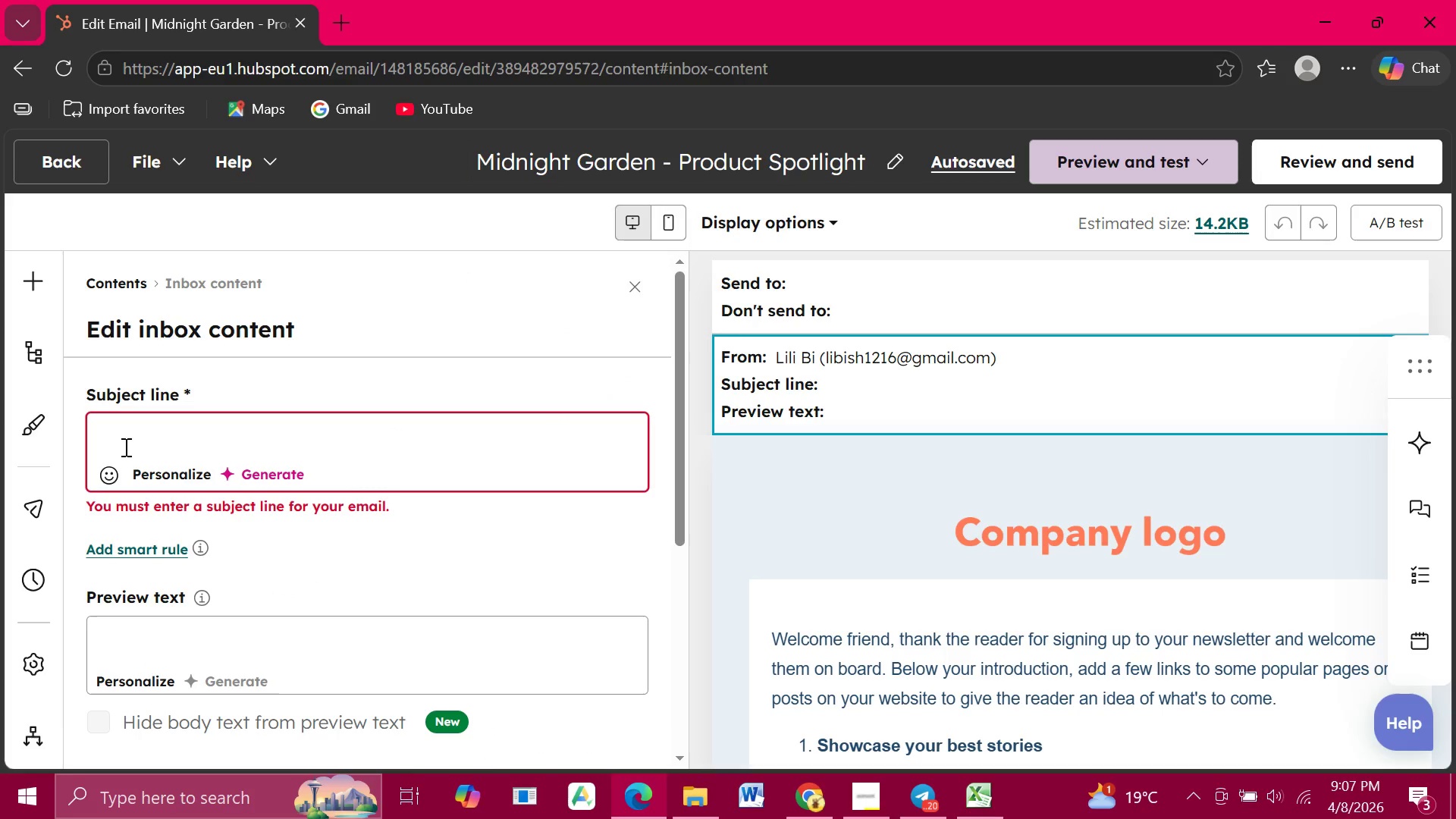 
left_click([121, 444])
 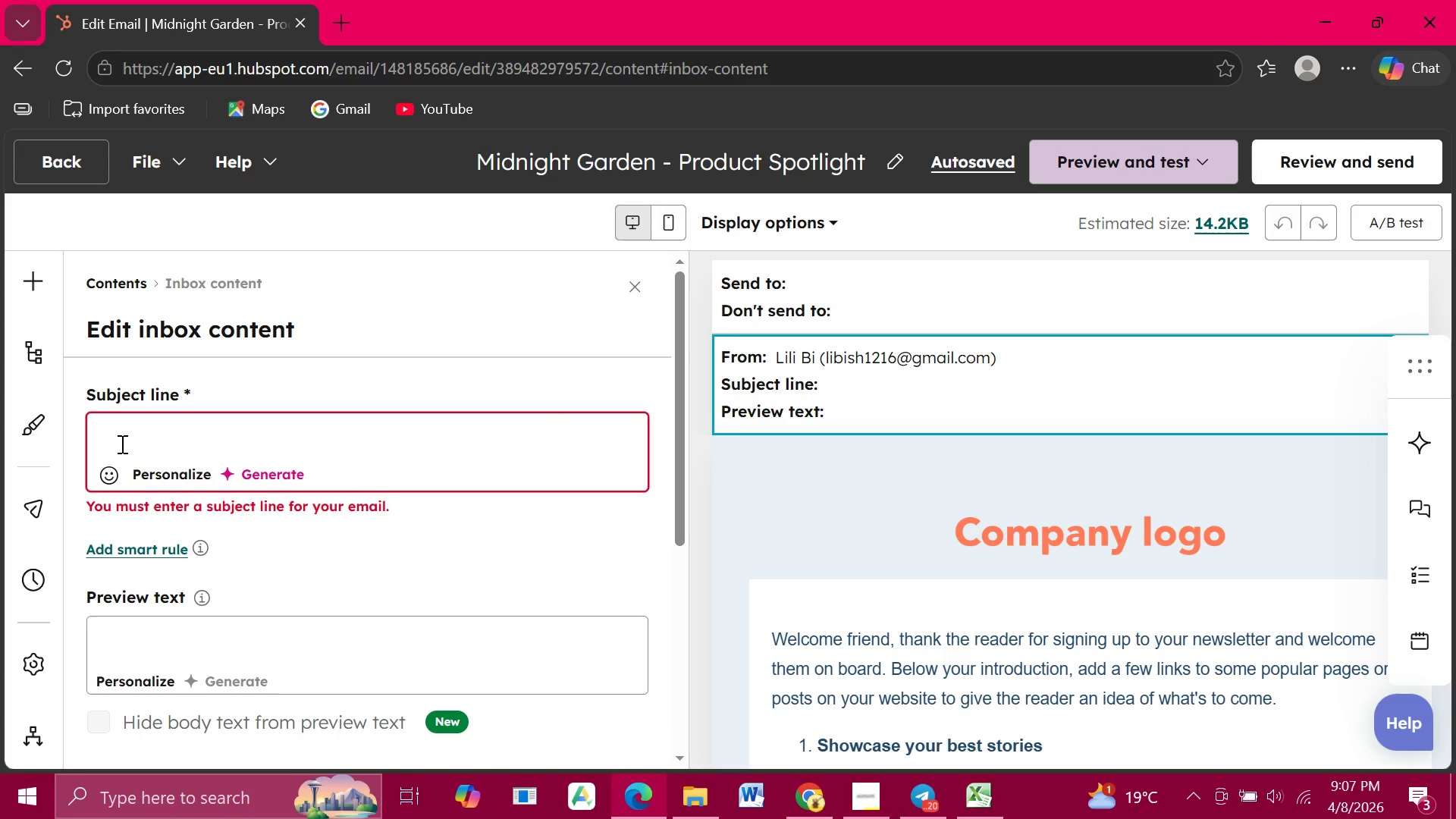 
type(Arare)
key(Backspace)
key(Backspace)
key(Backspace)
key(Backspace)
type( rare release for your collection,)
 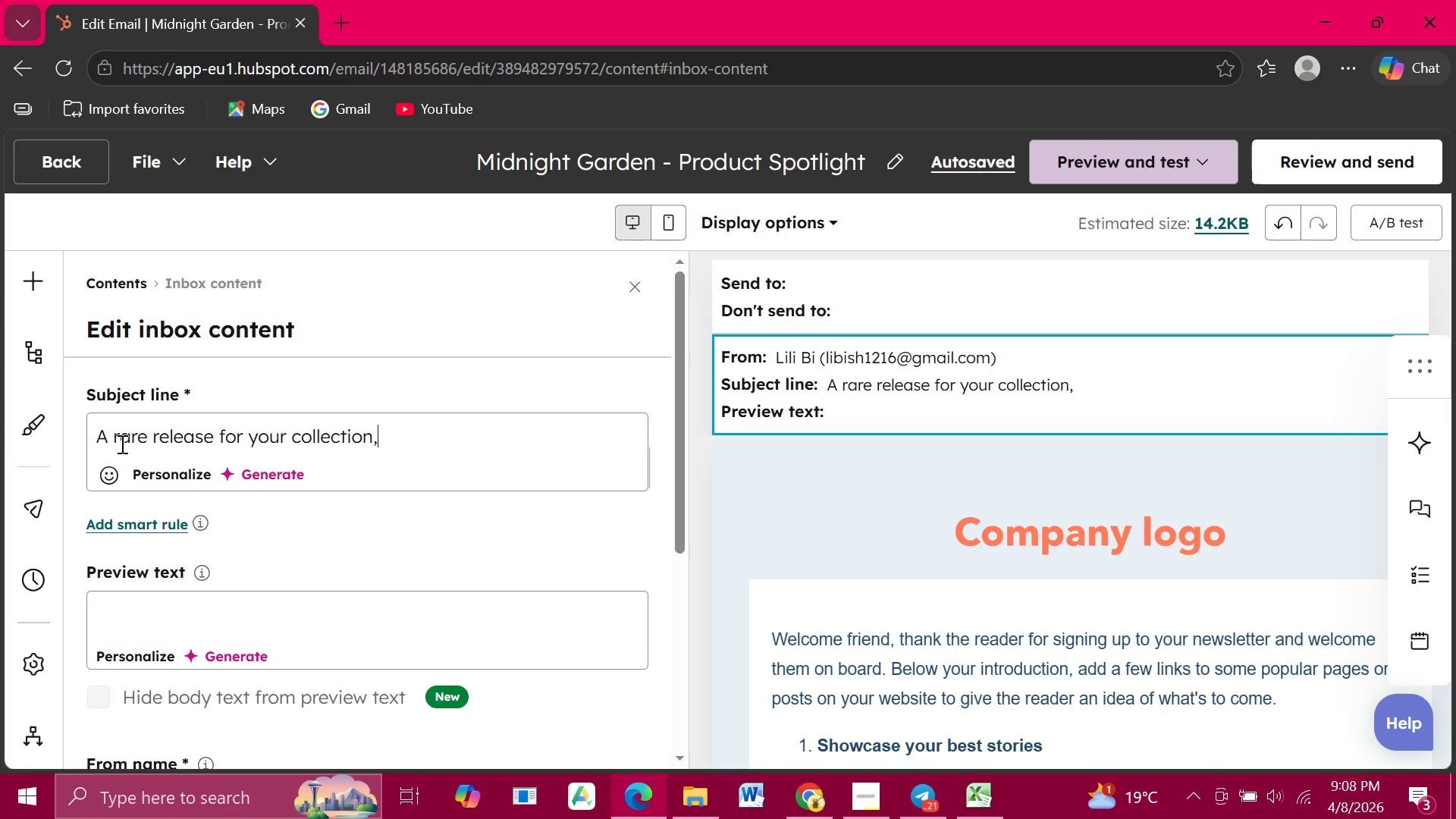 
wait(32.28)
 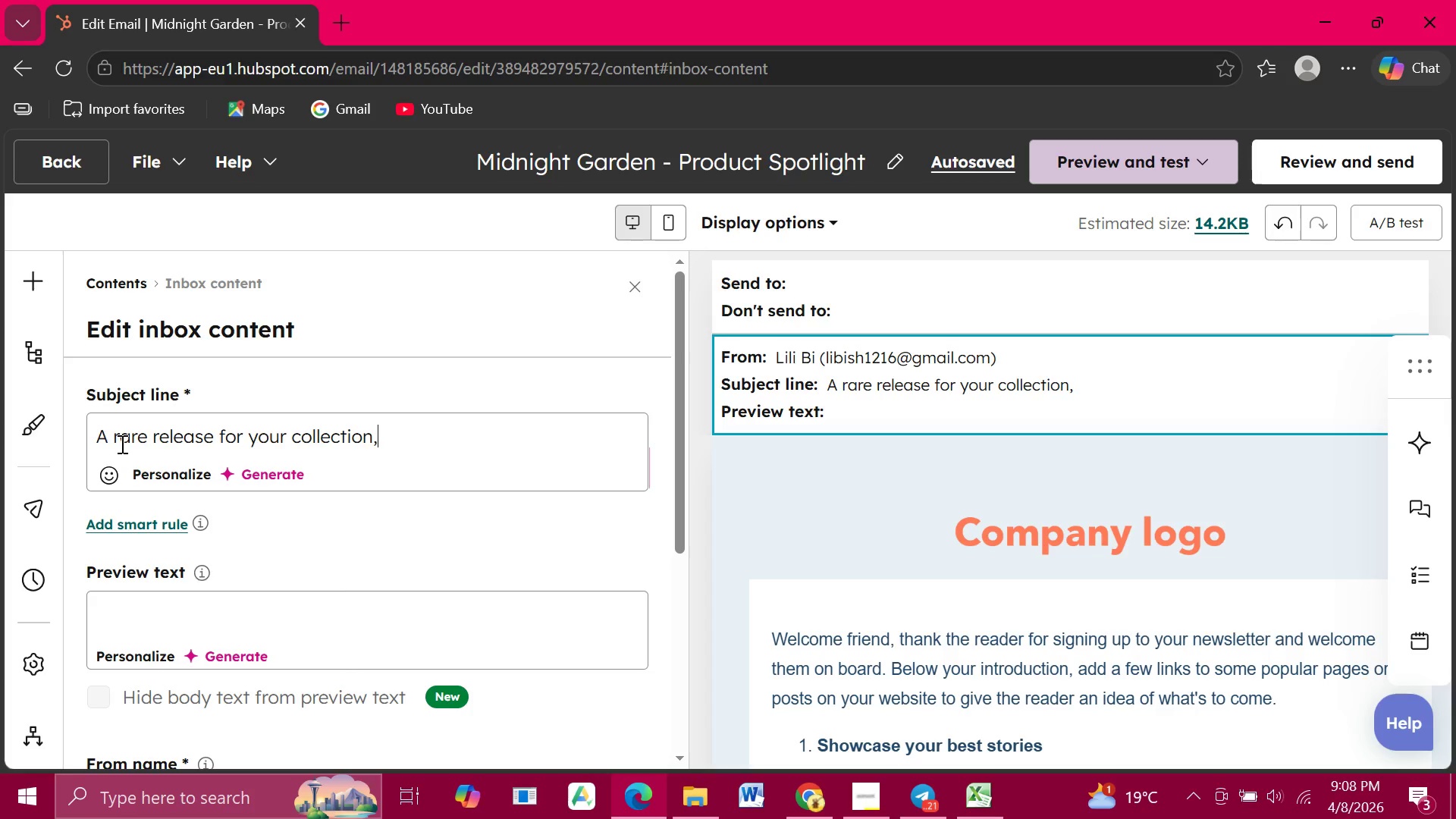 
key(Space)
 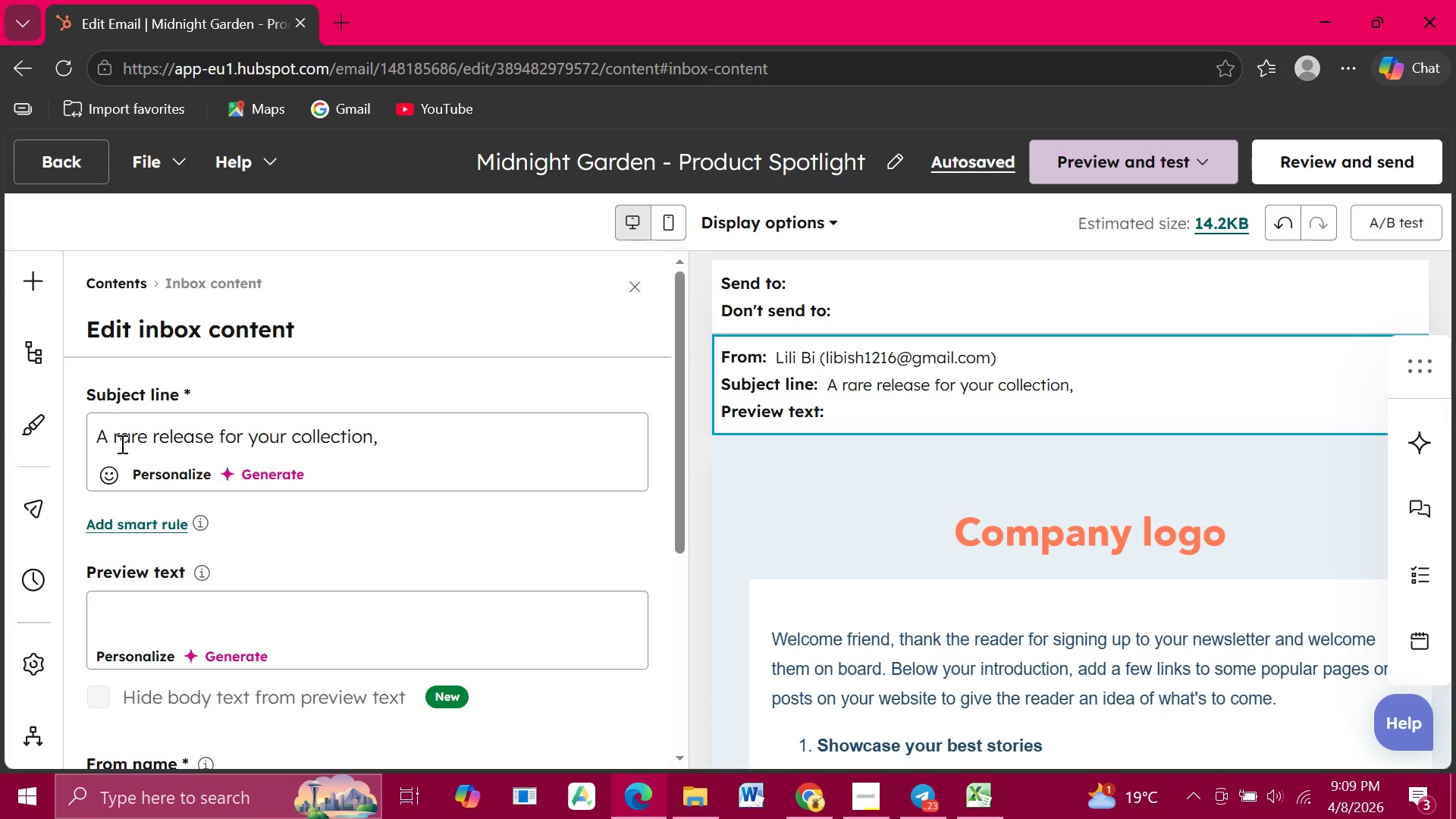 
wait(27.64)
 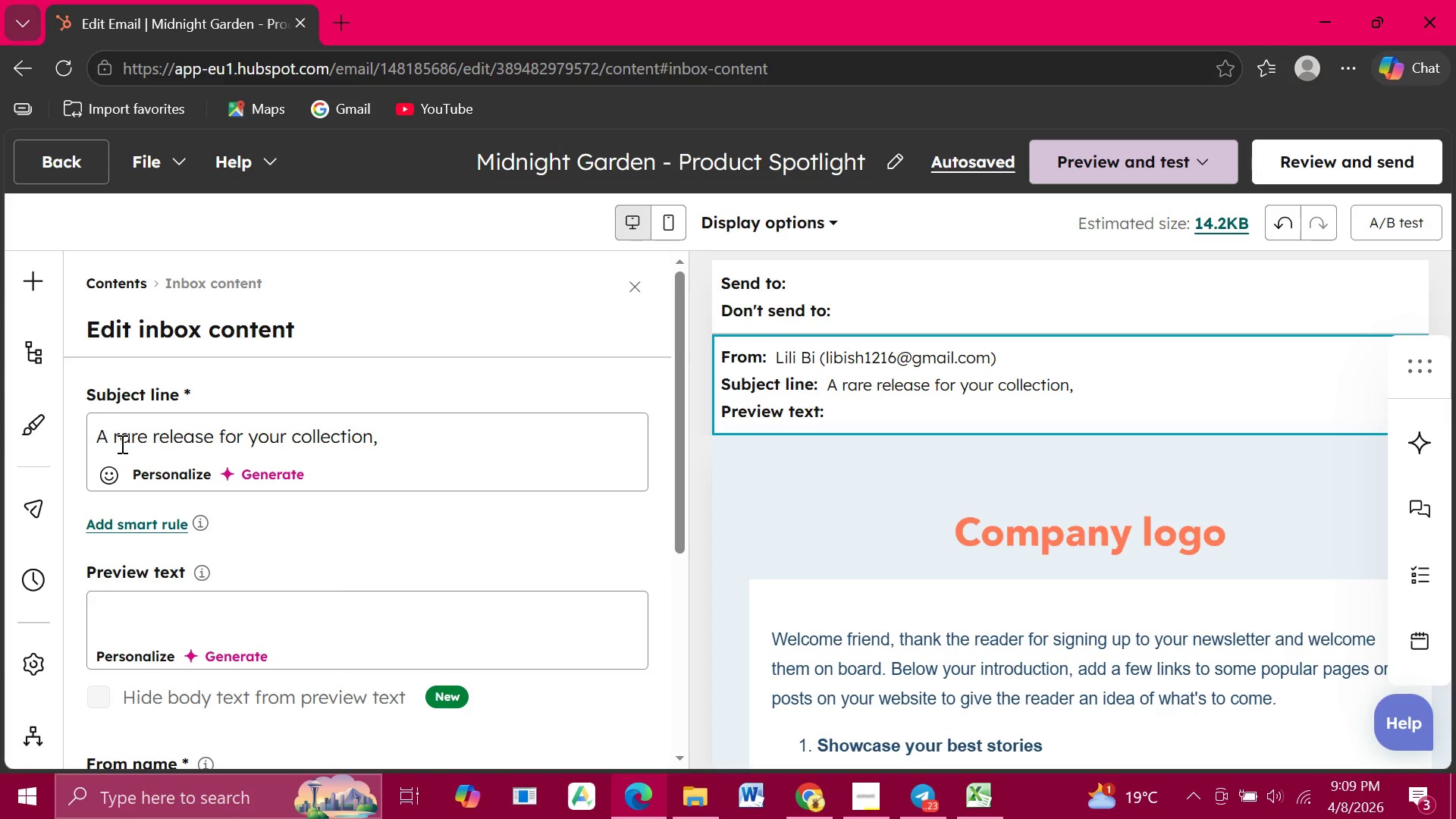 
key(C)
 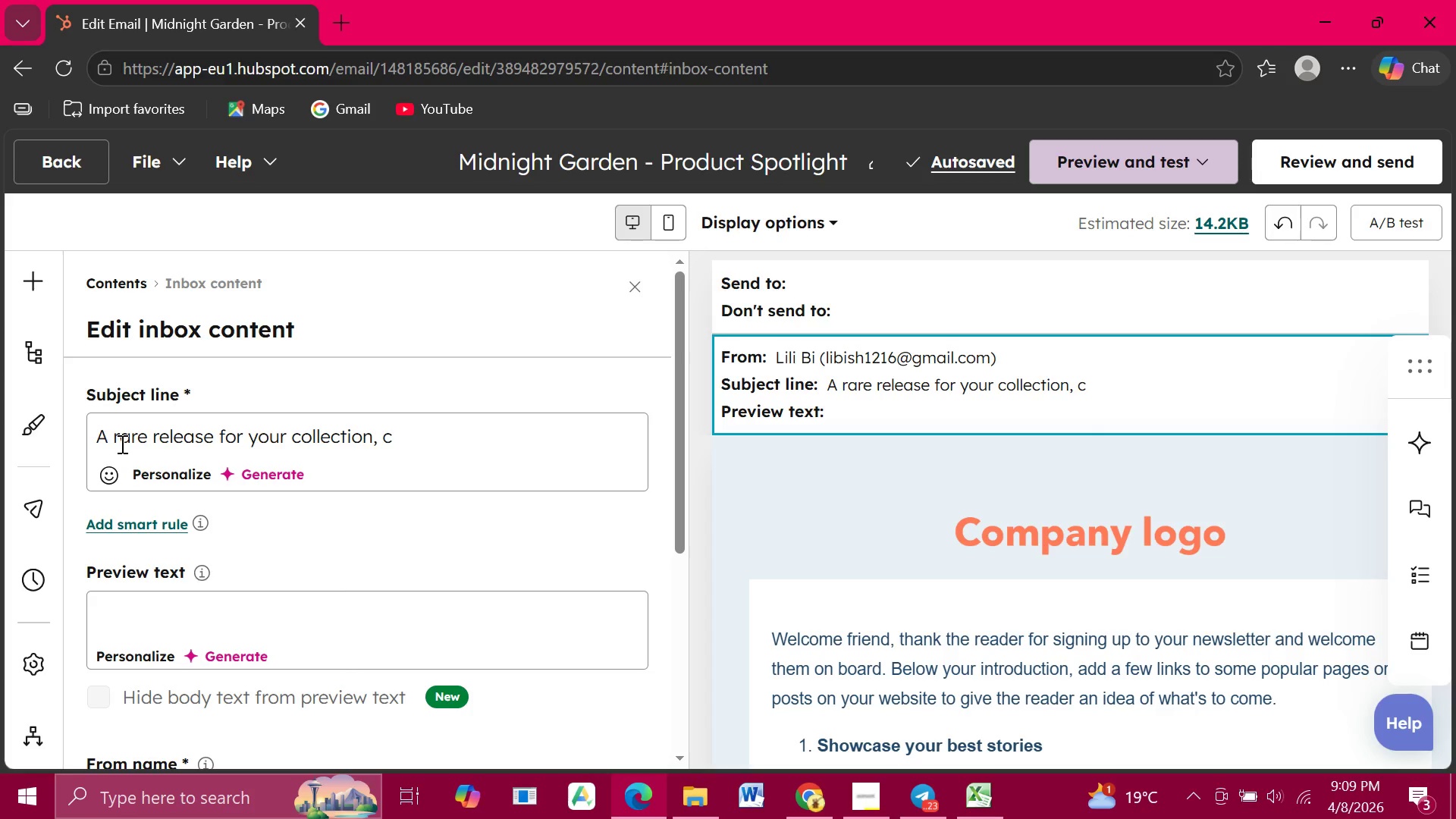 
wait(8.62)
 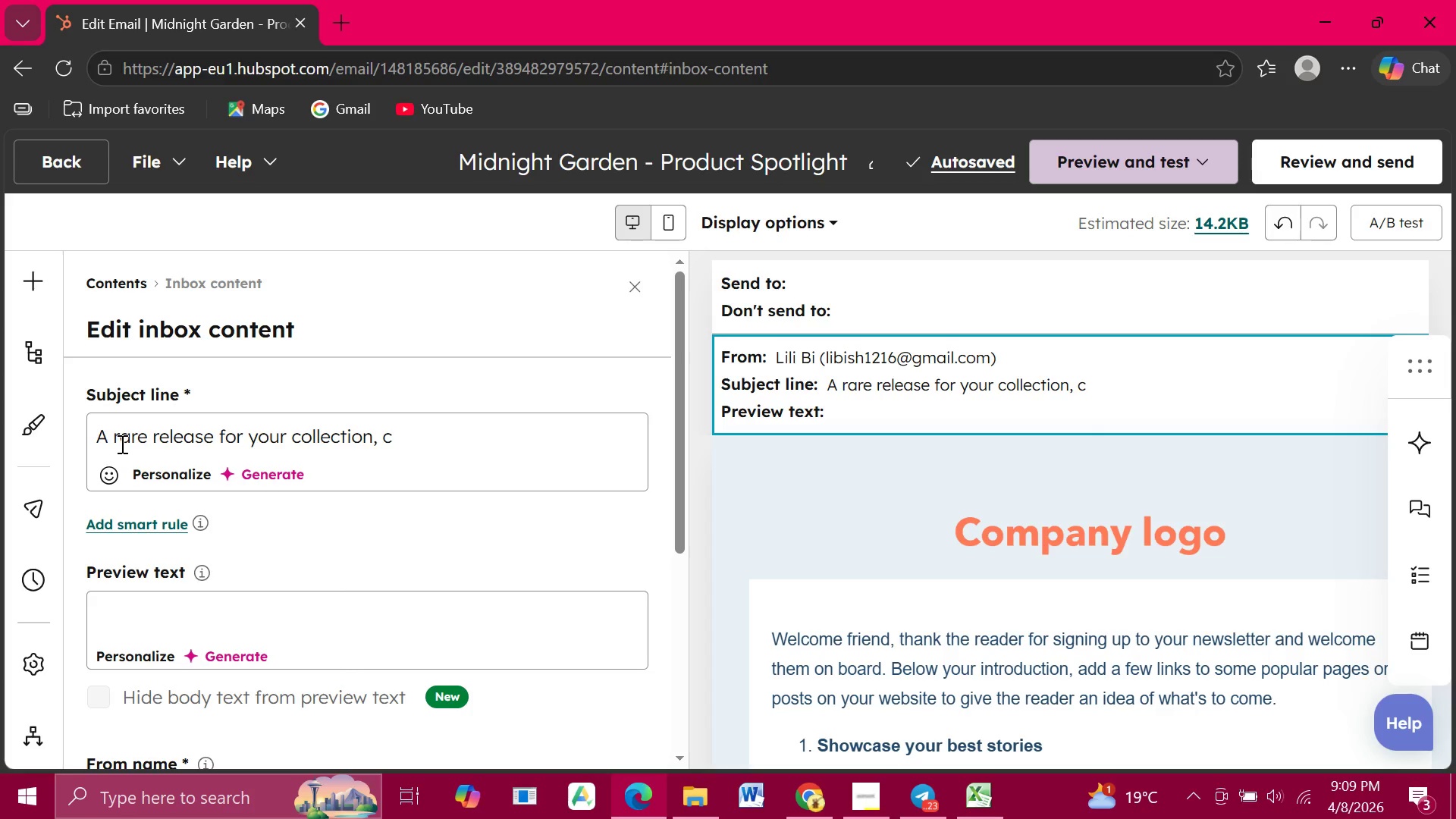 
key(Backspace)
 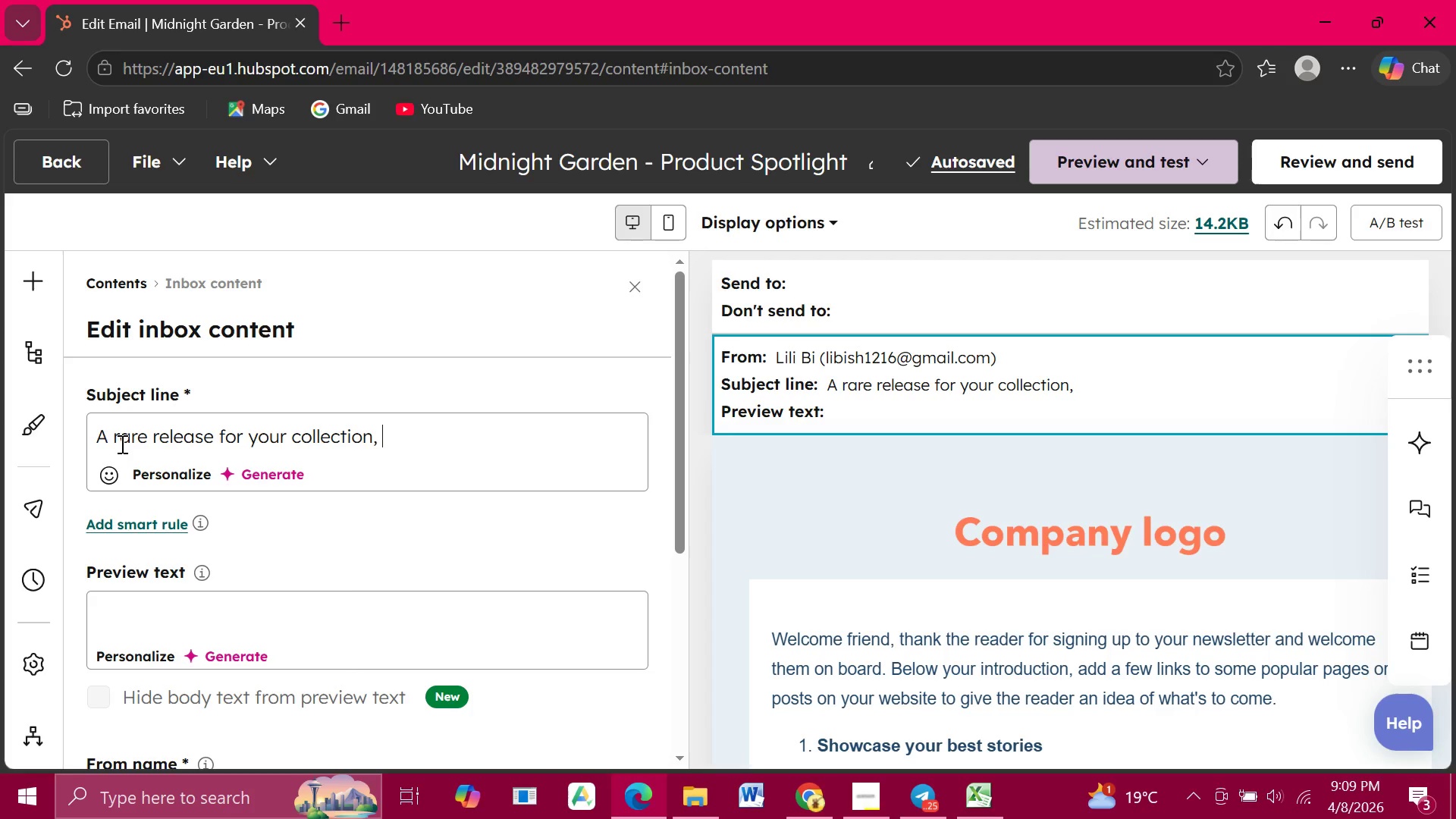 
wait(10.92)
 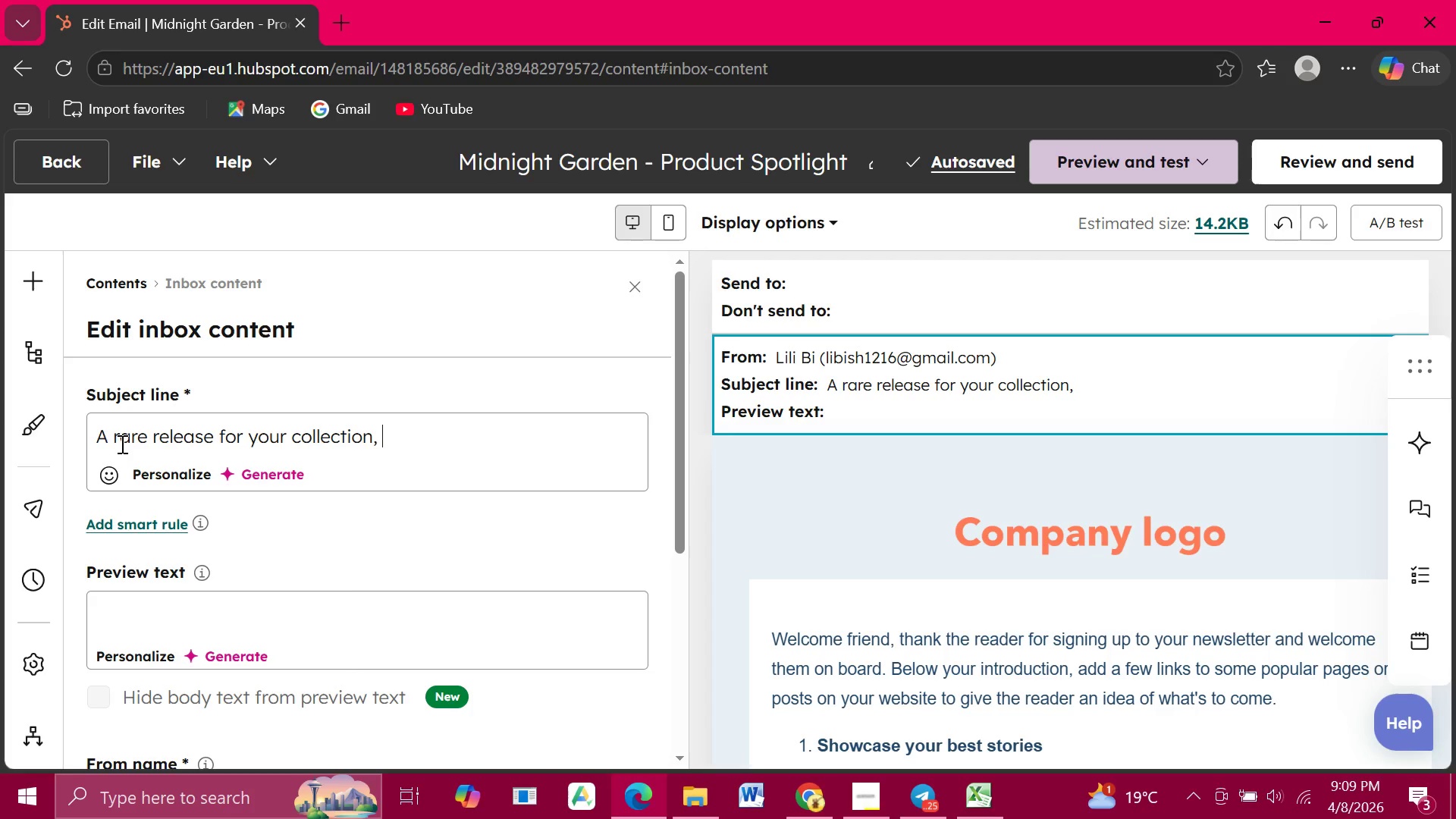 
left_click([152, 476])
 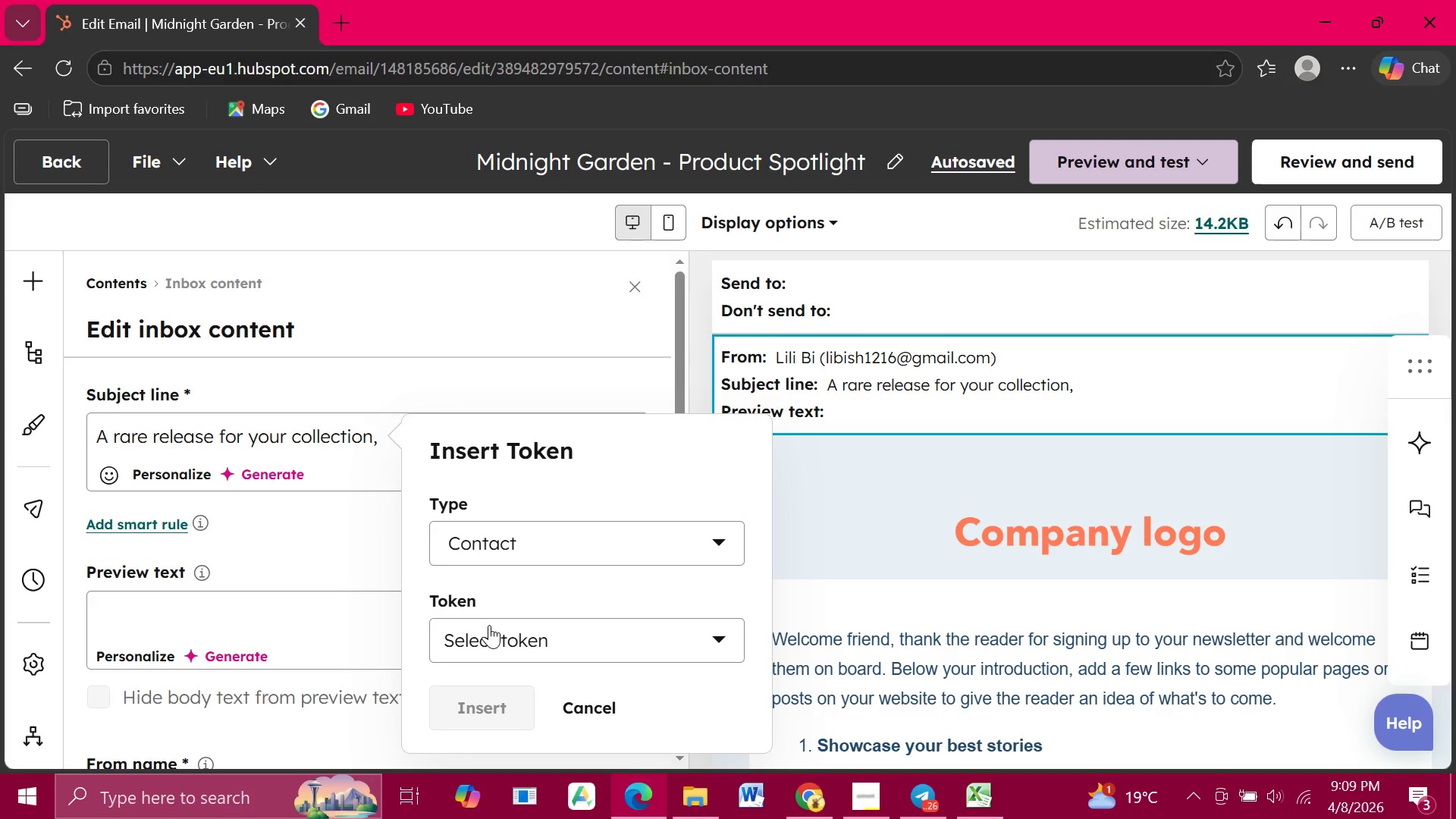 
scroll: coordinate [489, 625], scroll_direction: down, amount: 1.0
 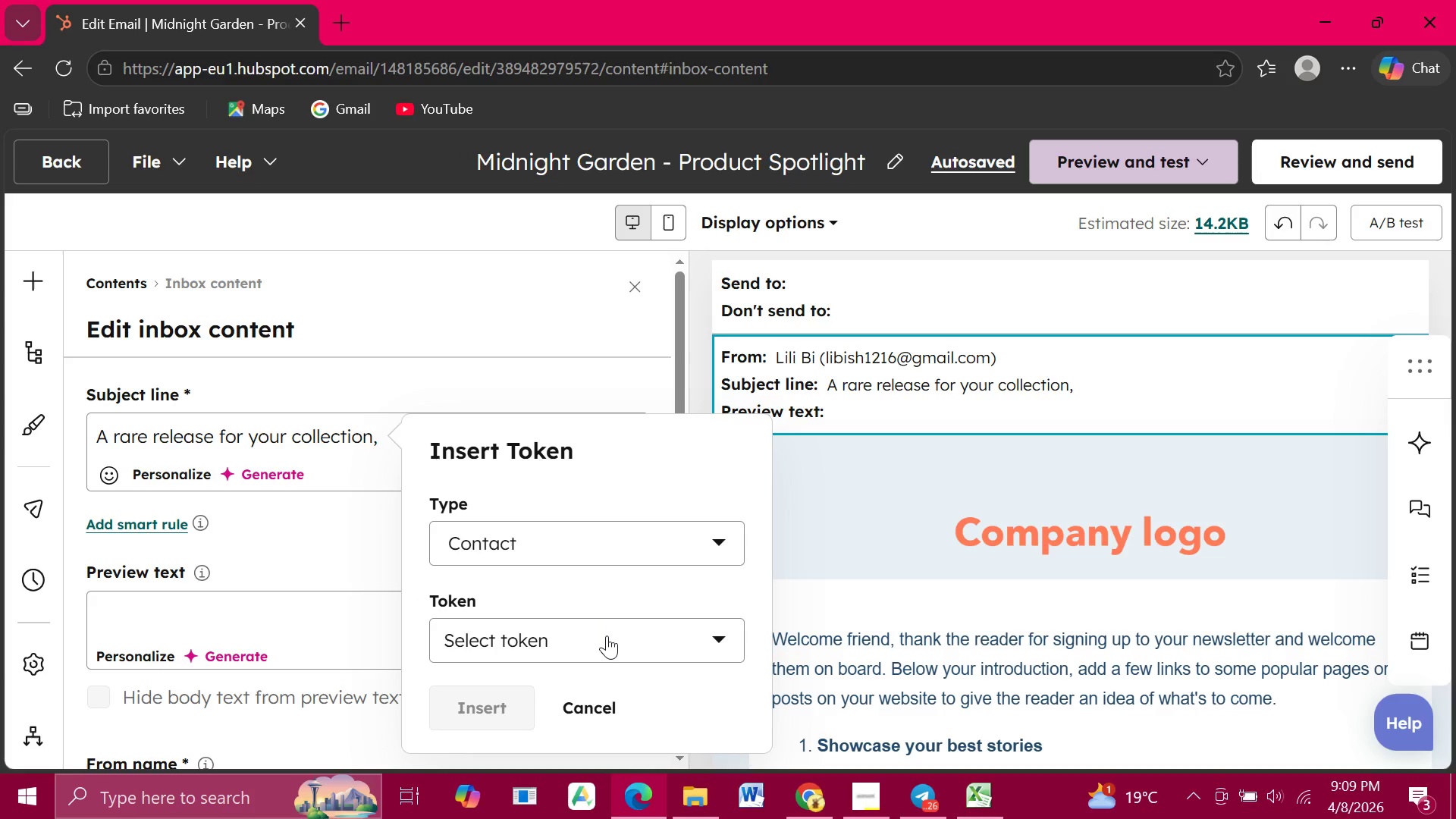 
left_click([607, 635])
 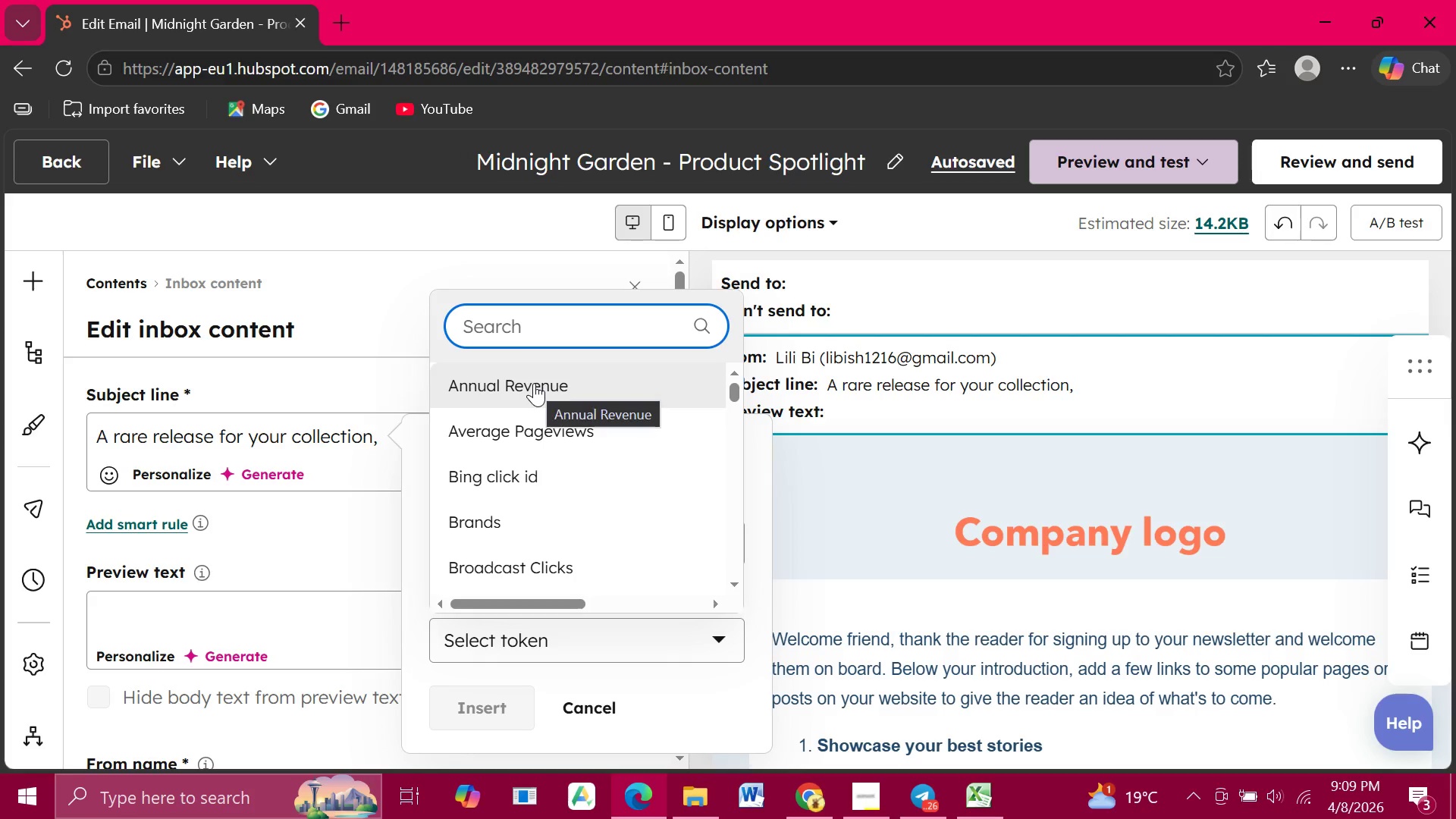 
type(first name)
 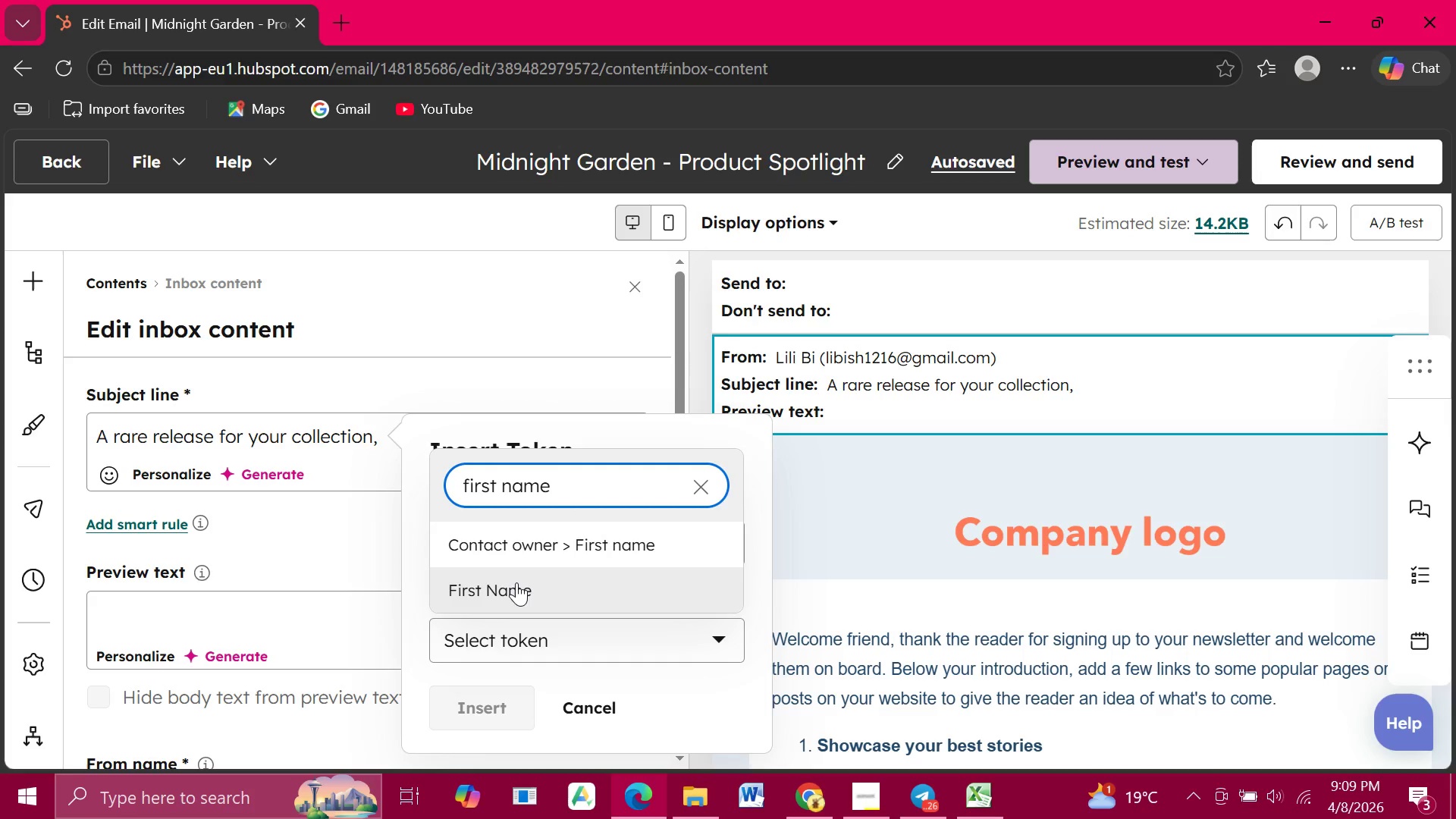 
left_click([516, 582])
 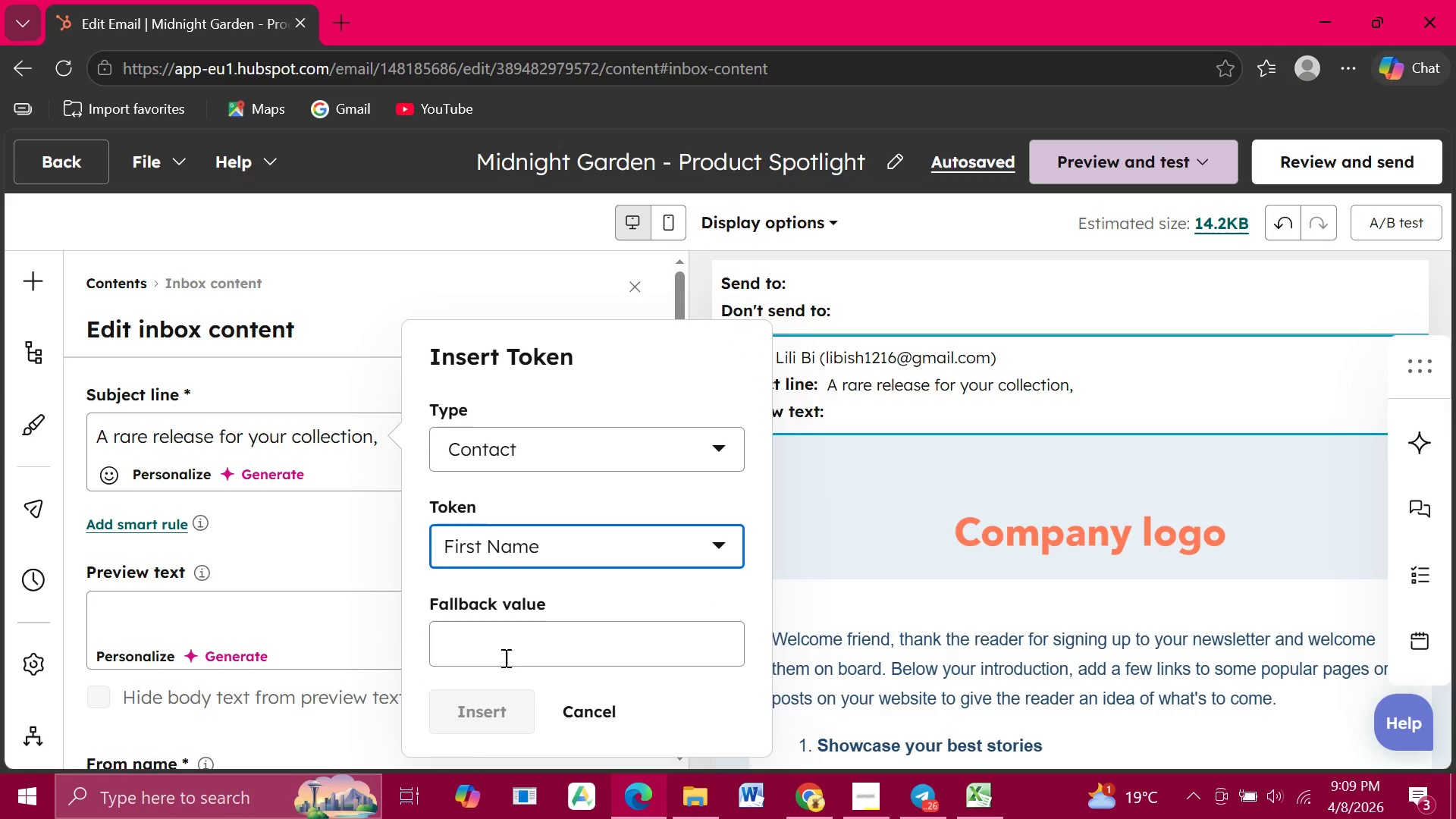 
left_click([504, 657])
 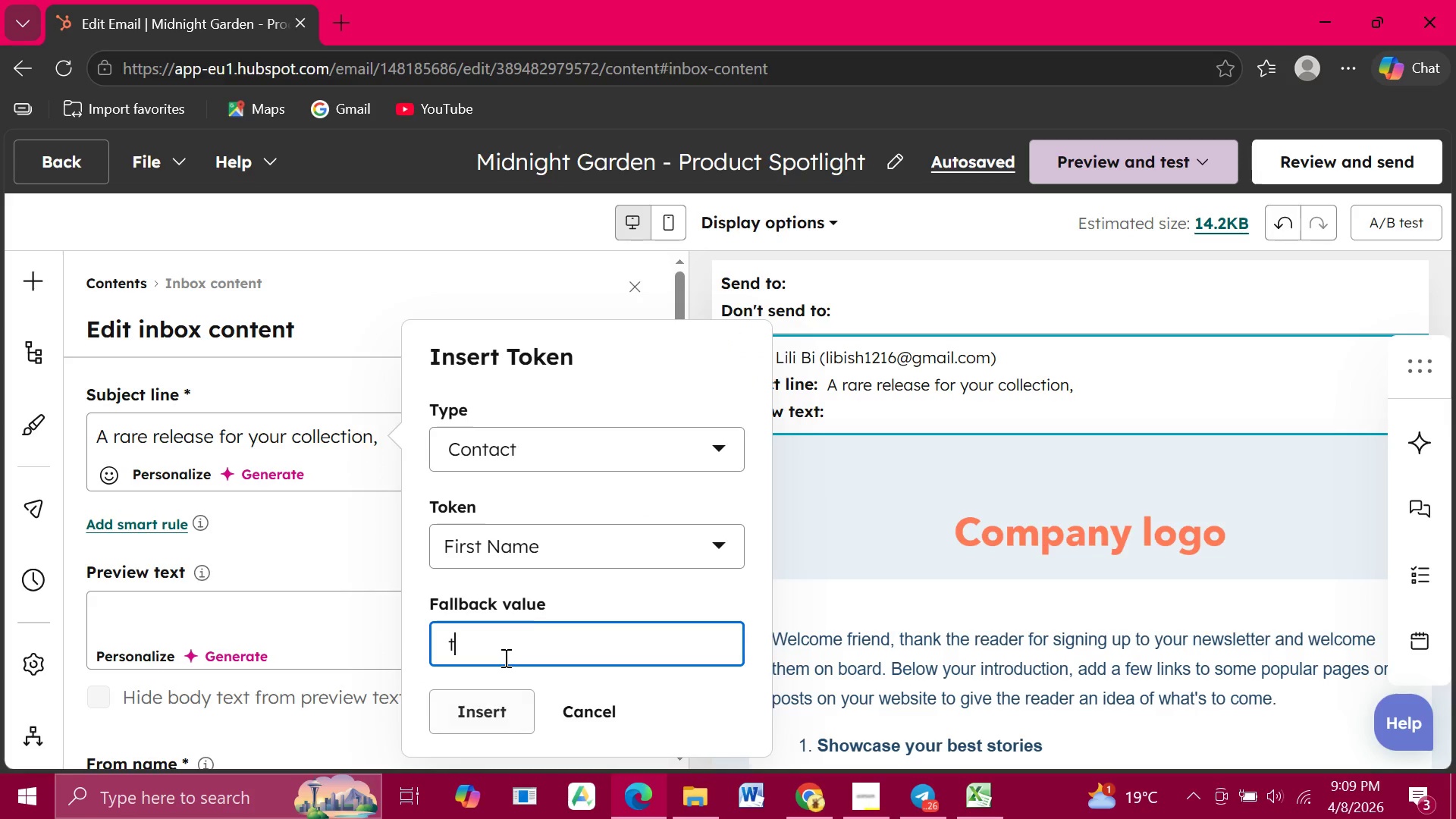 
type(there)
 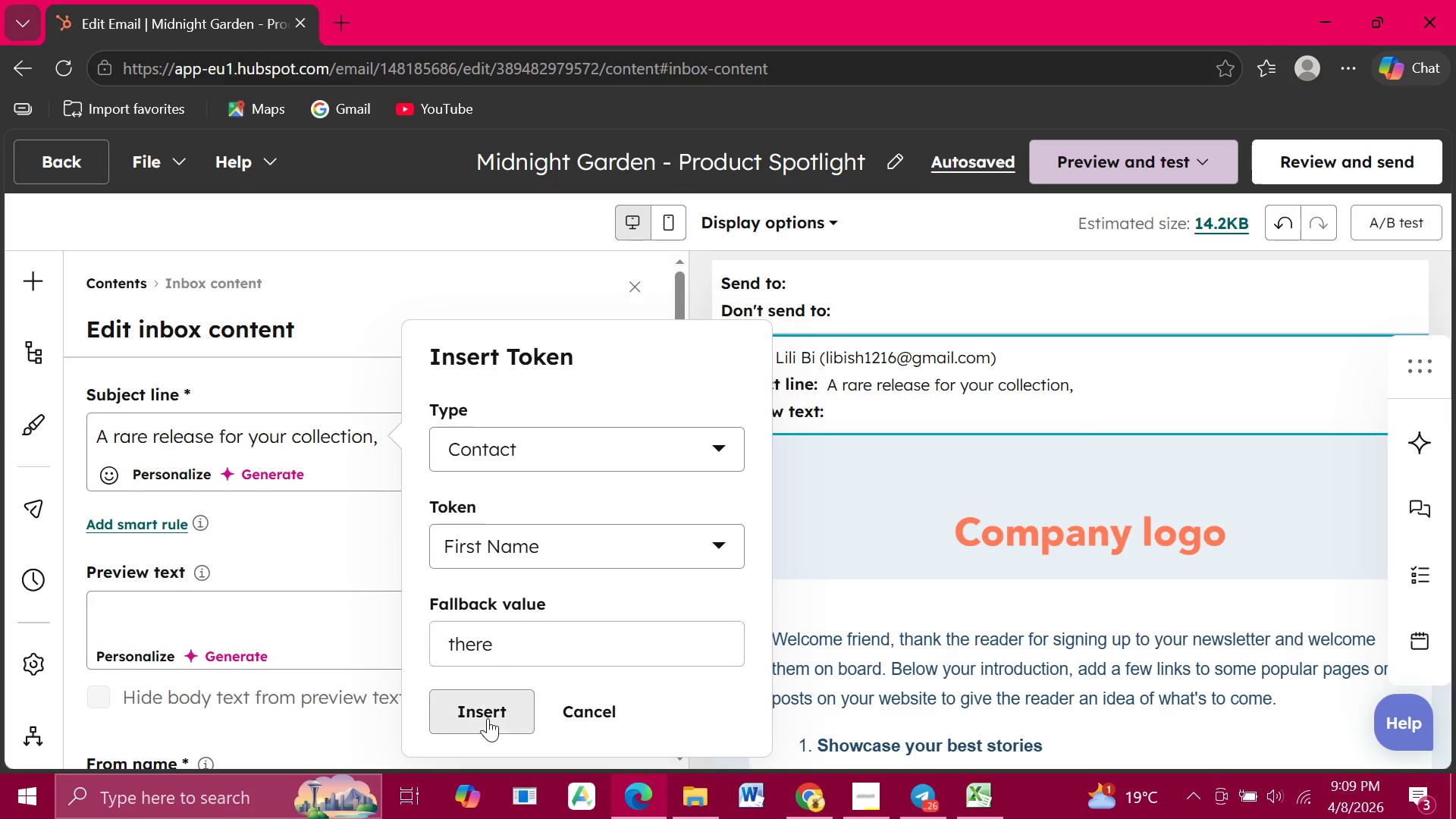 
left_click([488, 718])
 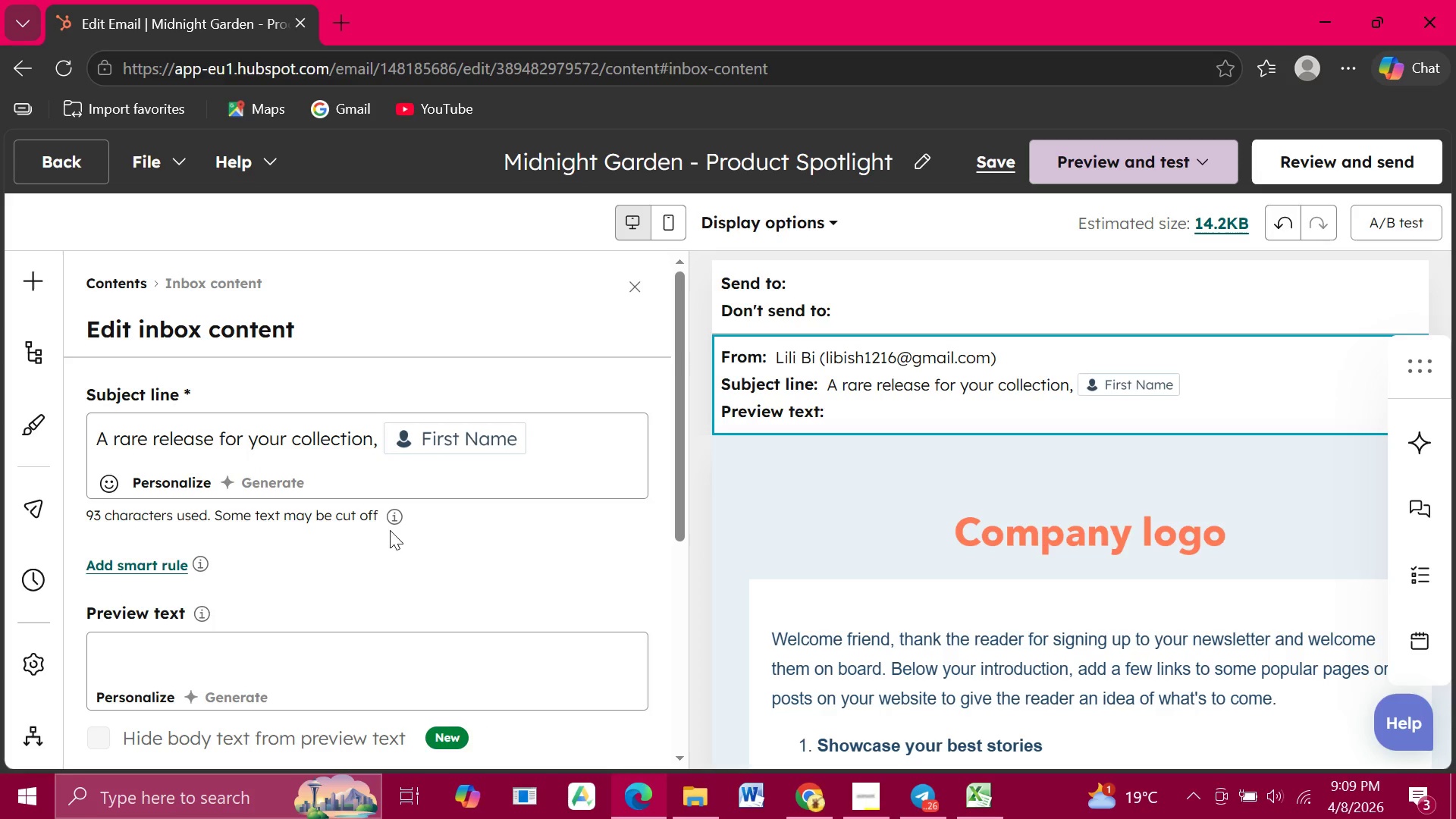 
scroll: coordinate [298, 560], scroll_direction: down, amount: 2.0
 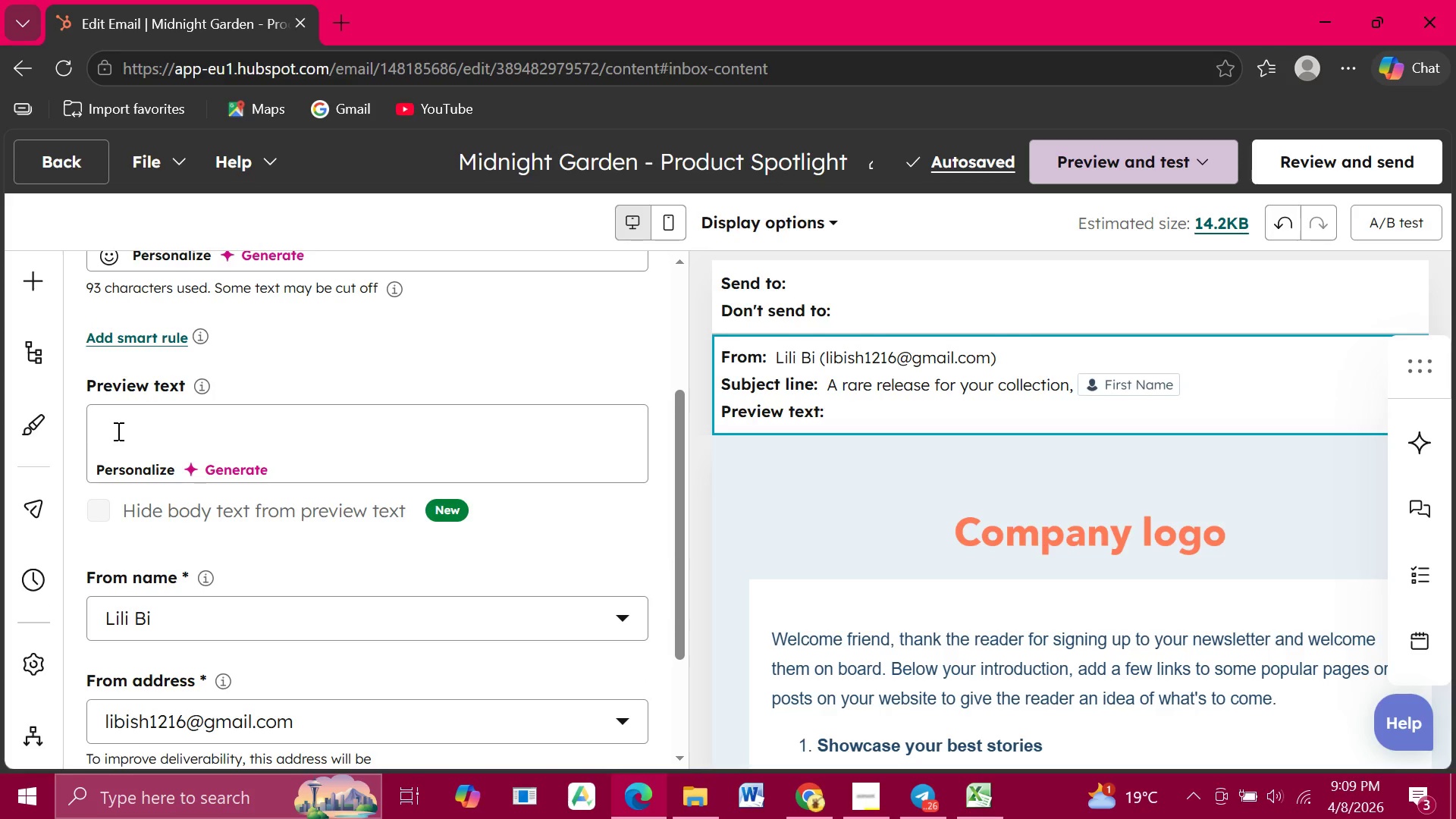 
left_click([117, 431])
 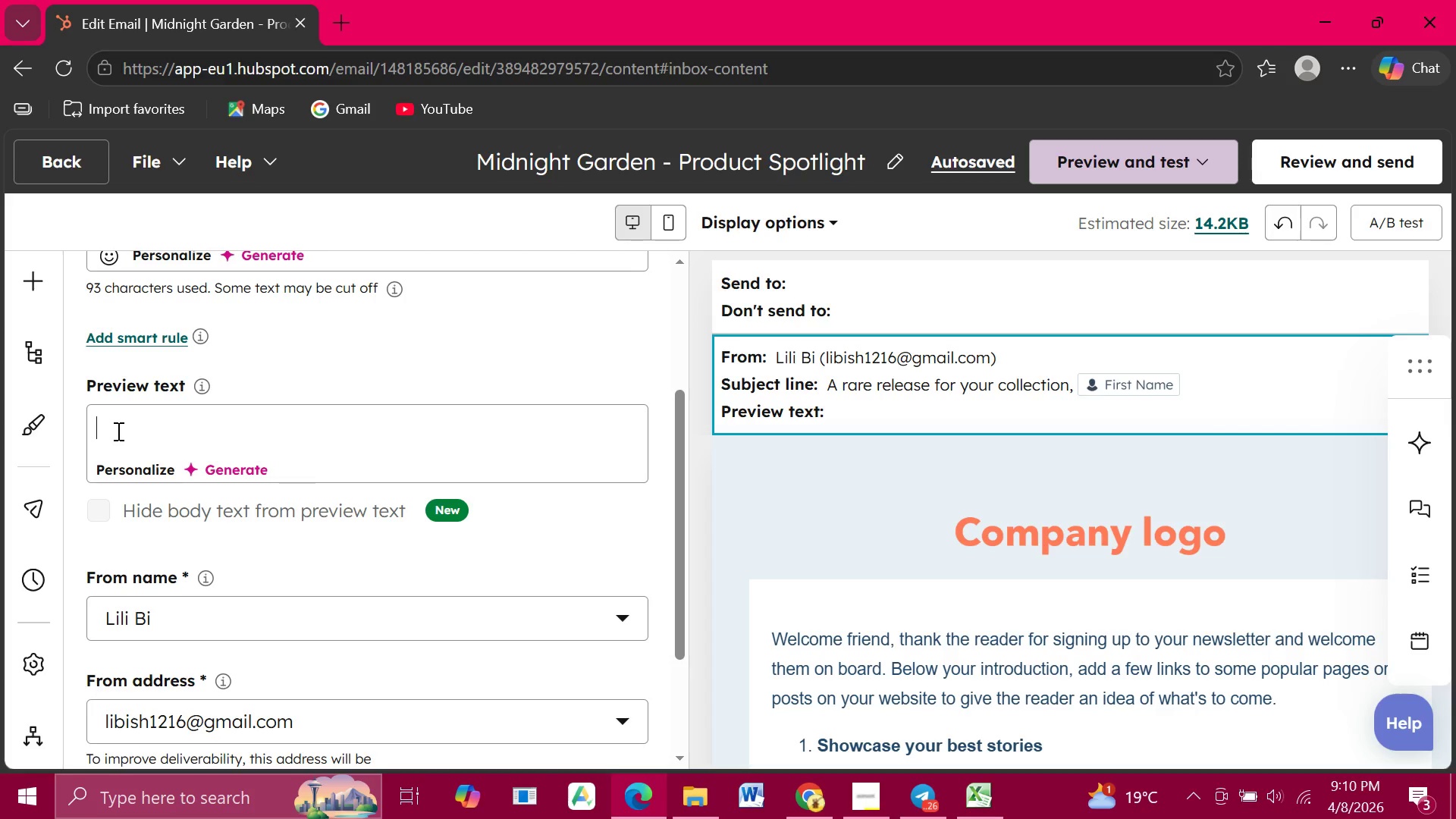 
wait(7.14)
 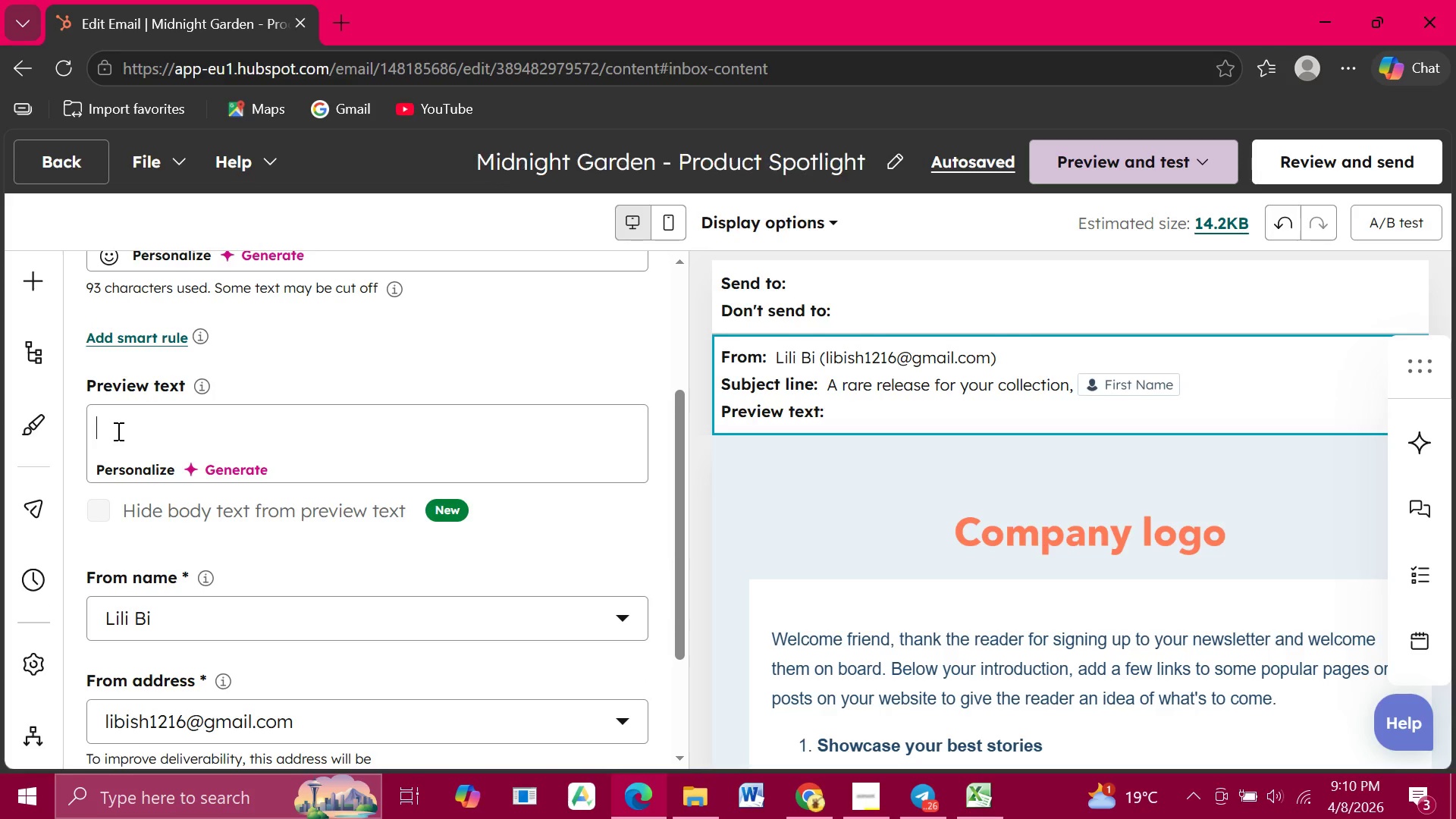 
type(In)
 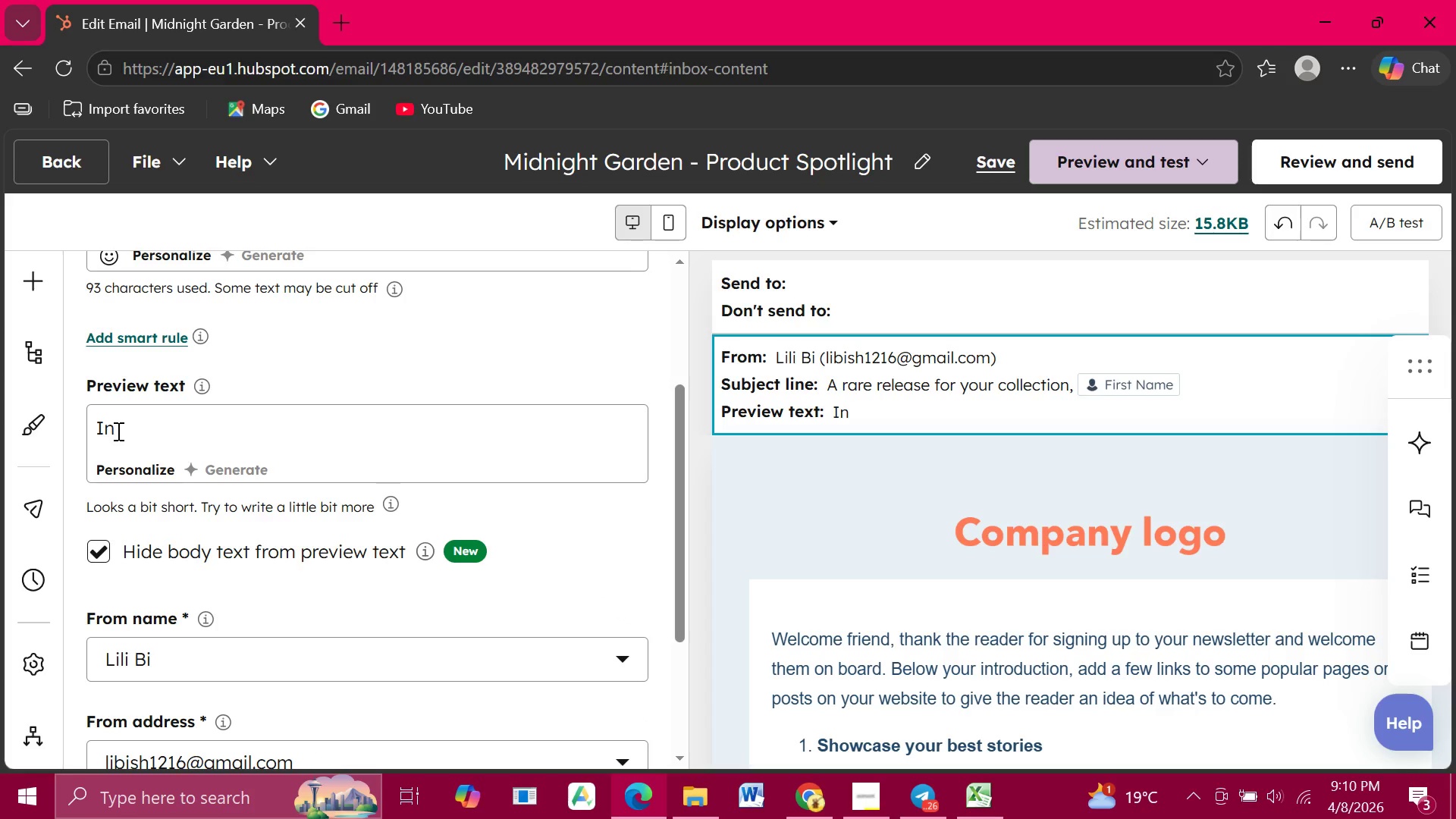 
type(troducing the curated botanist)
 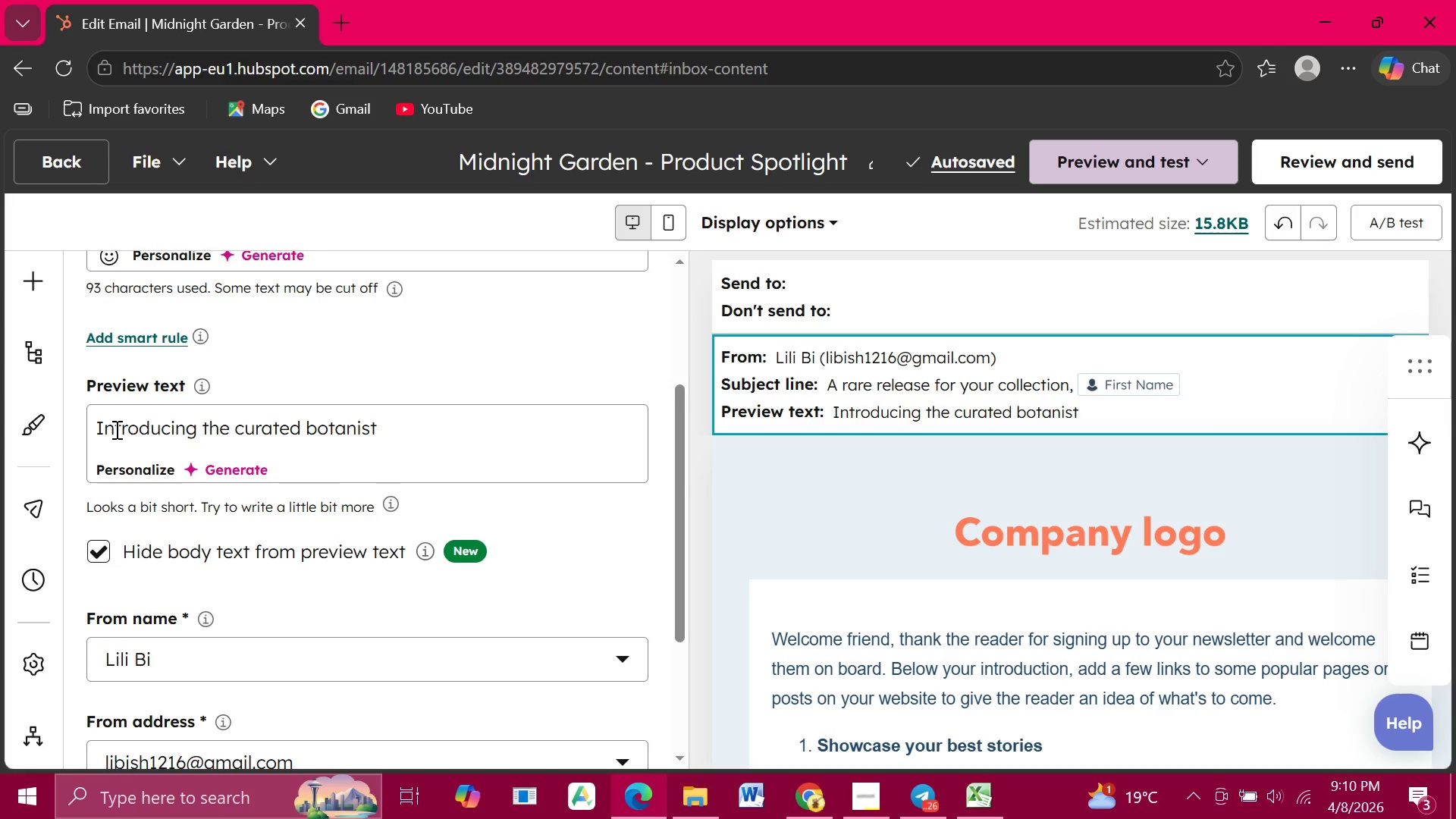 
wait(5.8)
 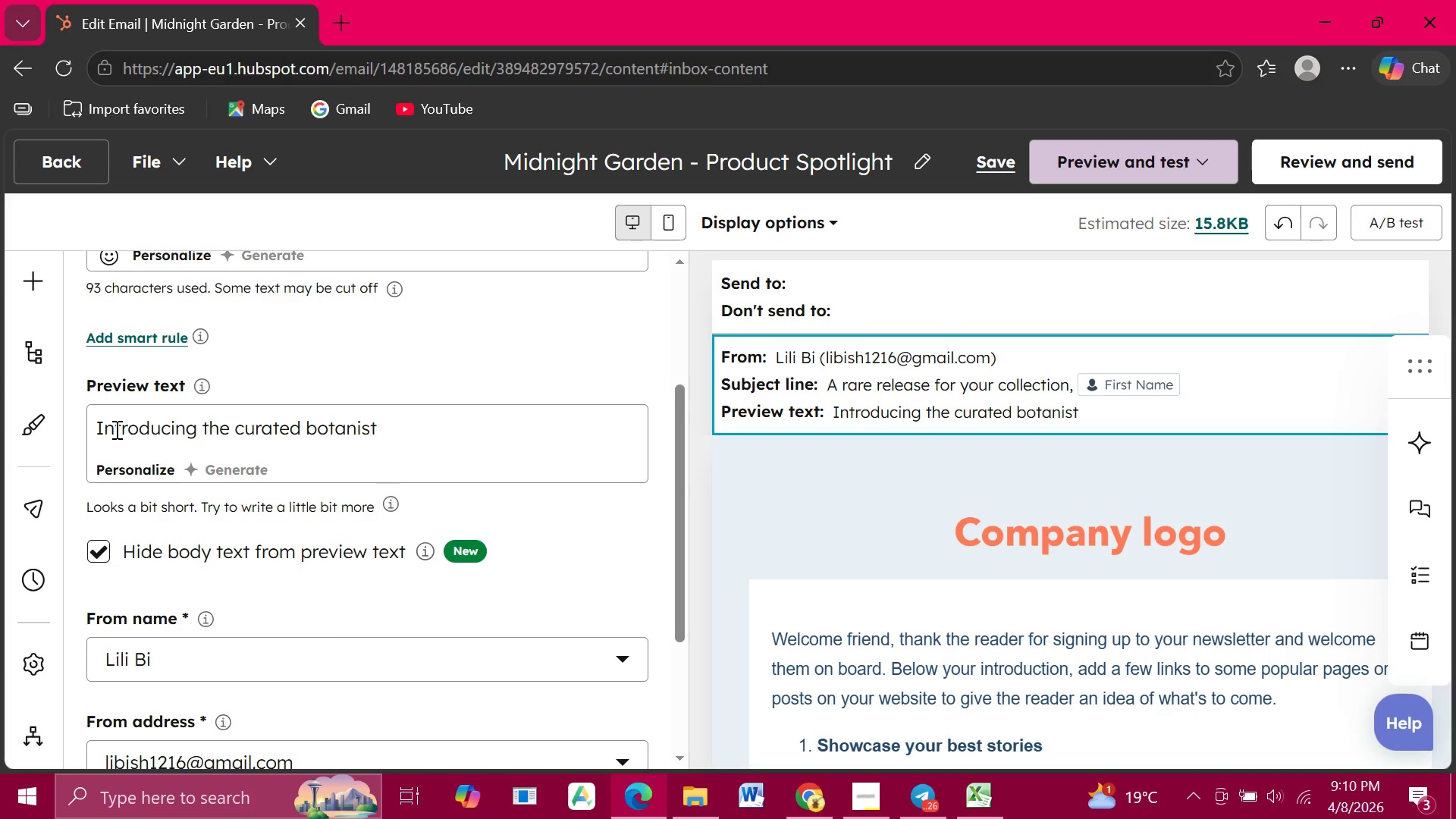 
key(S)
 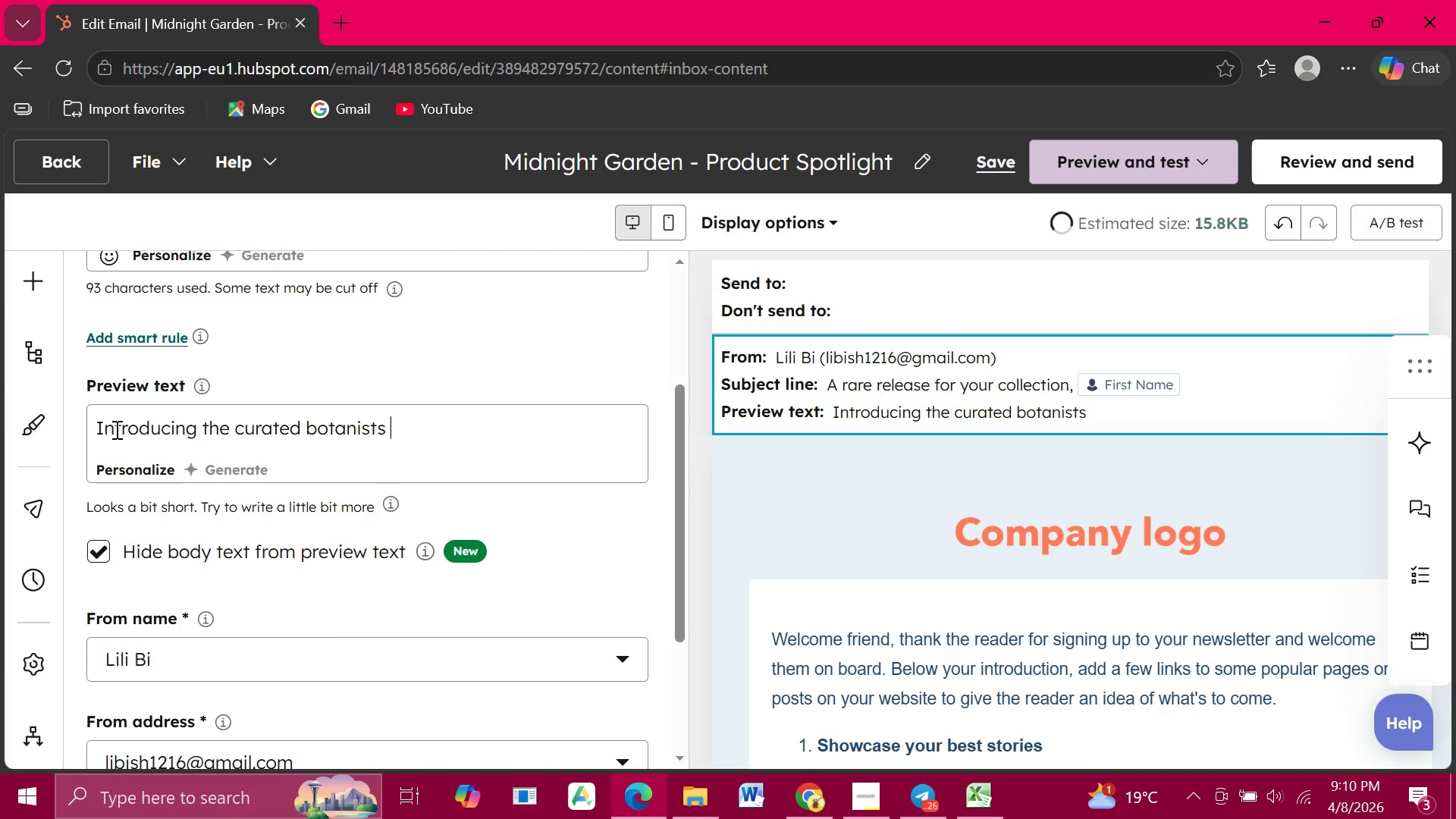 
key(Space)
 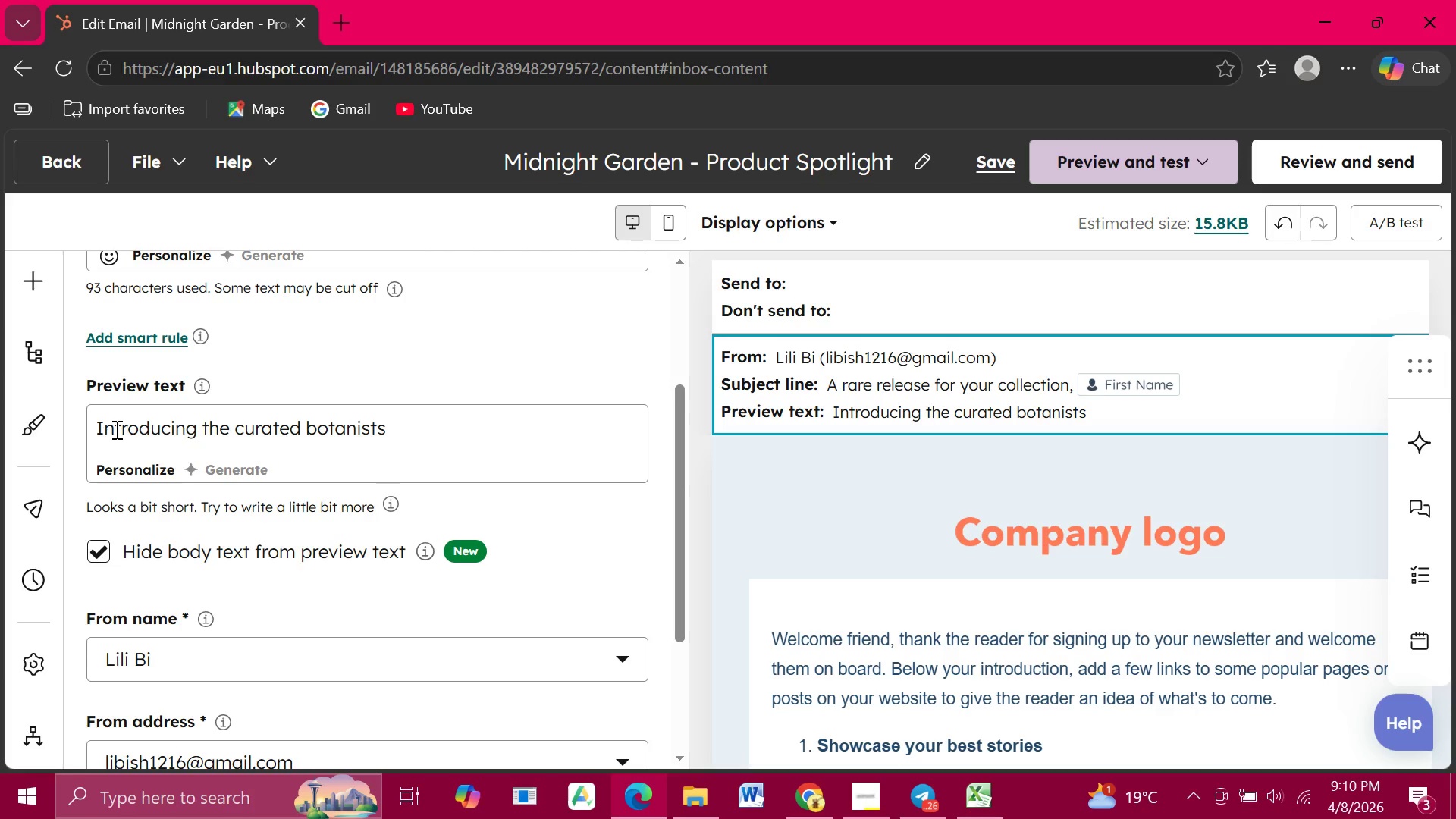 
key(Backspace)
 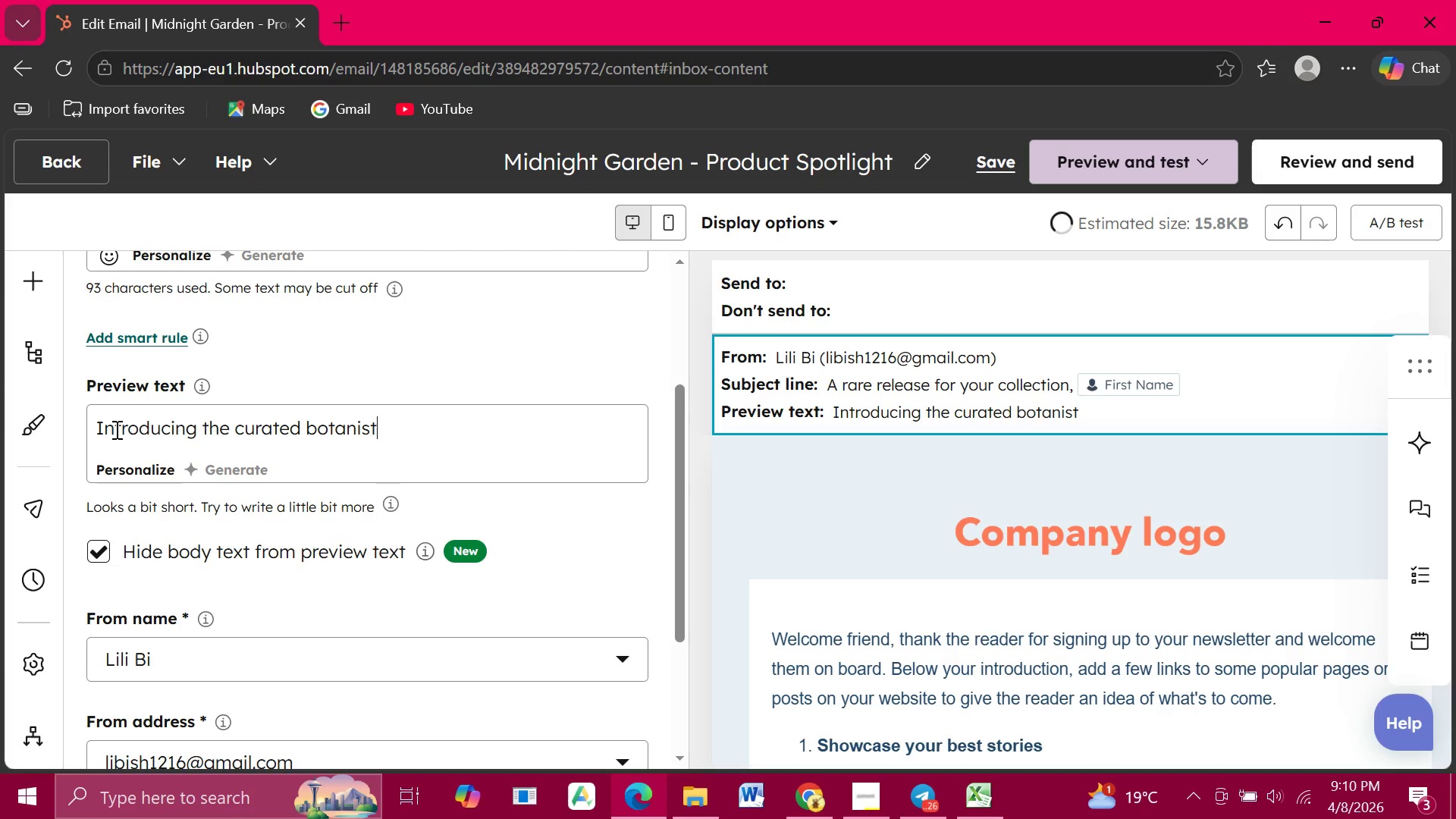 
key(Backspace)
 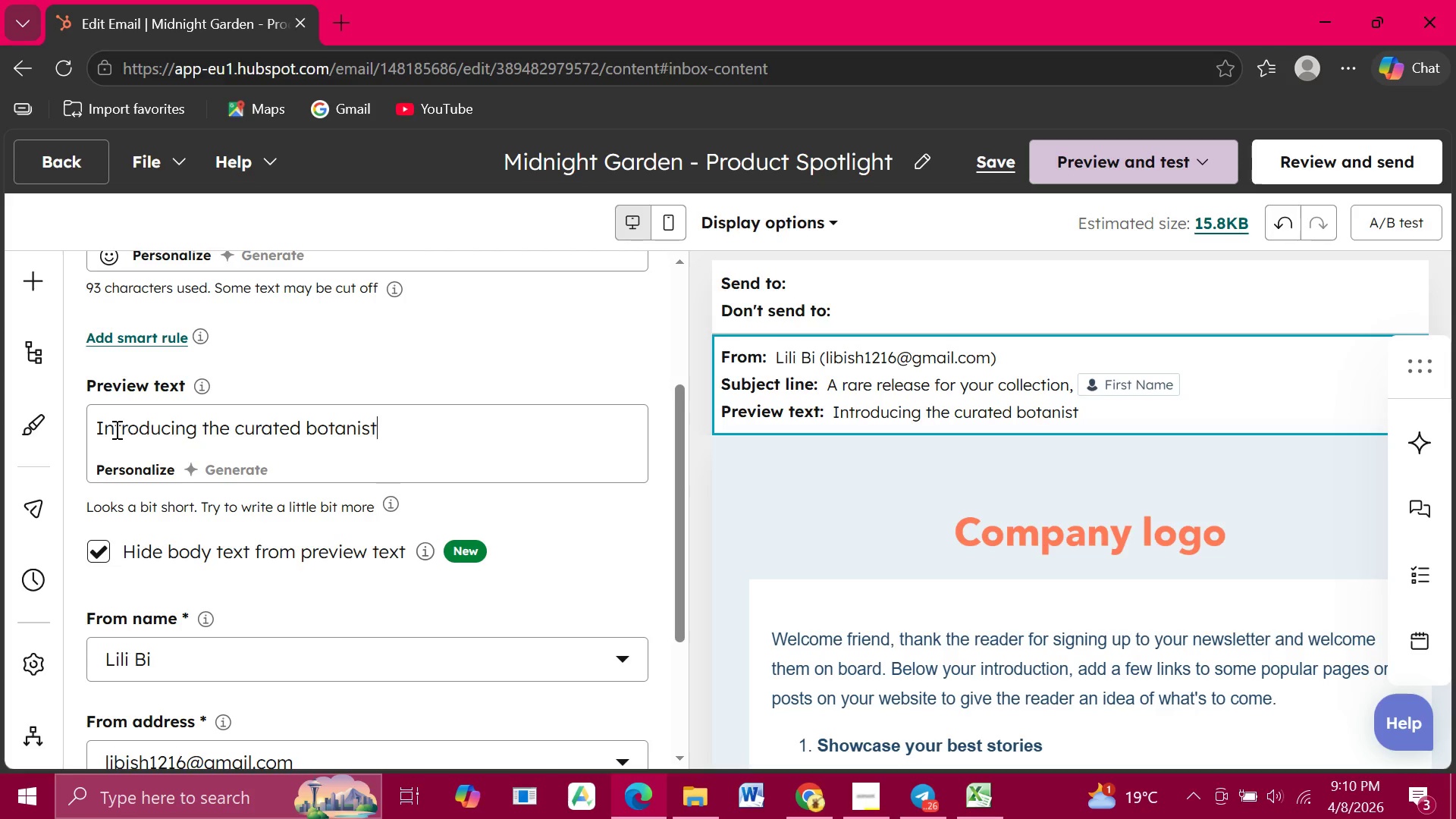 
key(Space)
 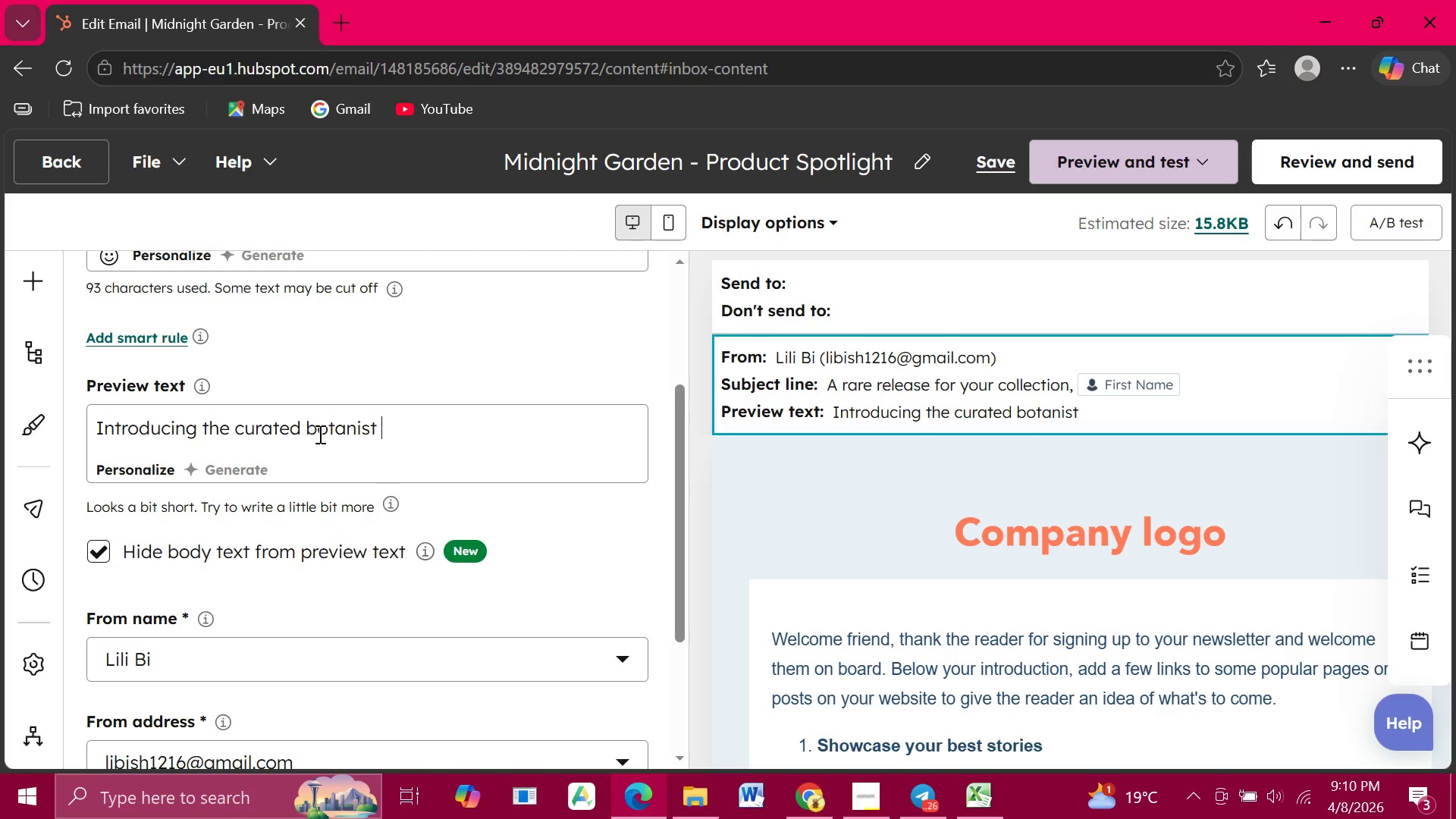 
left_click([318, 431])
 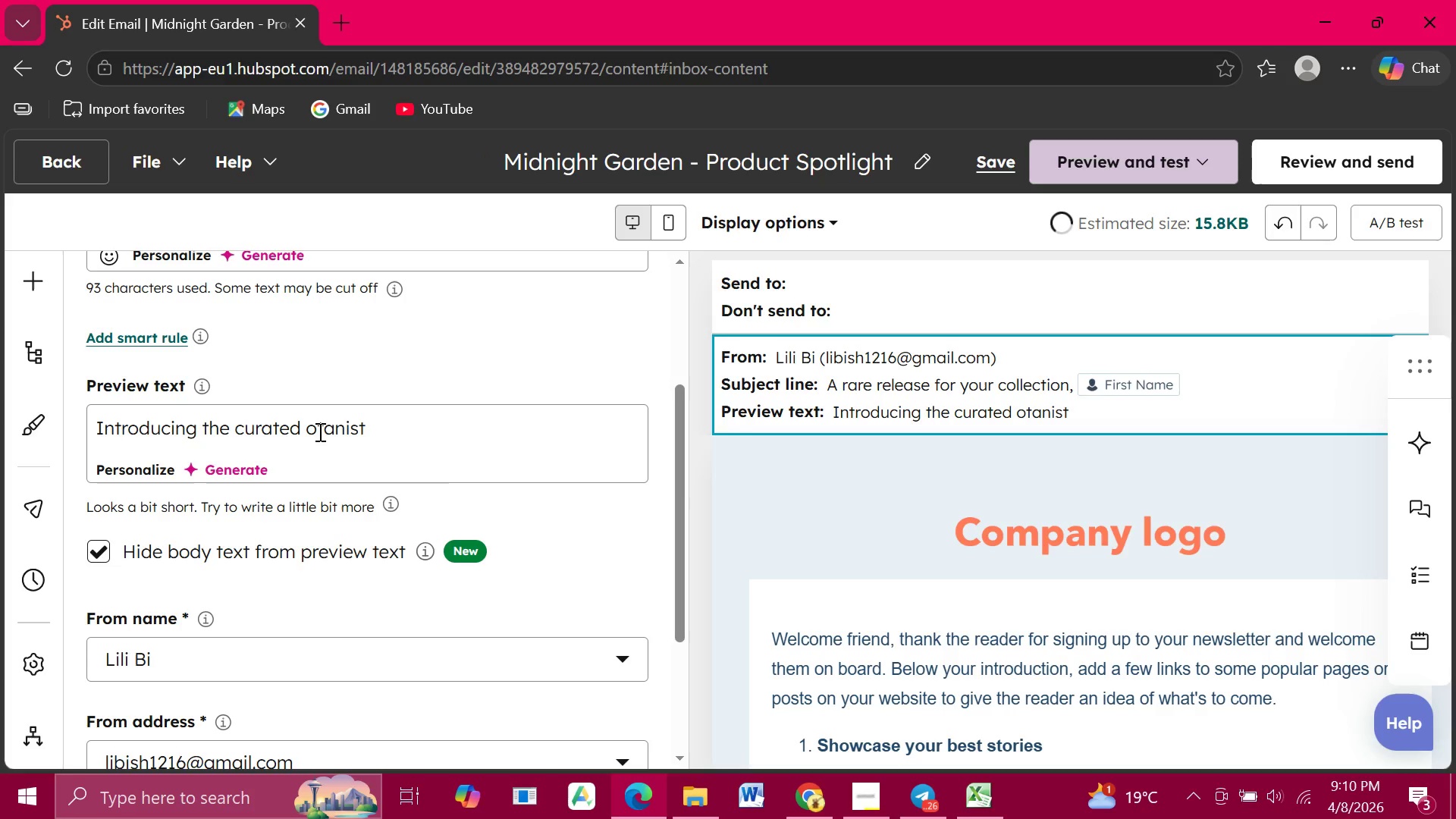 
key(Backspace)
 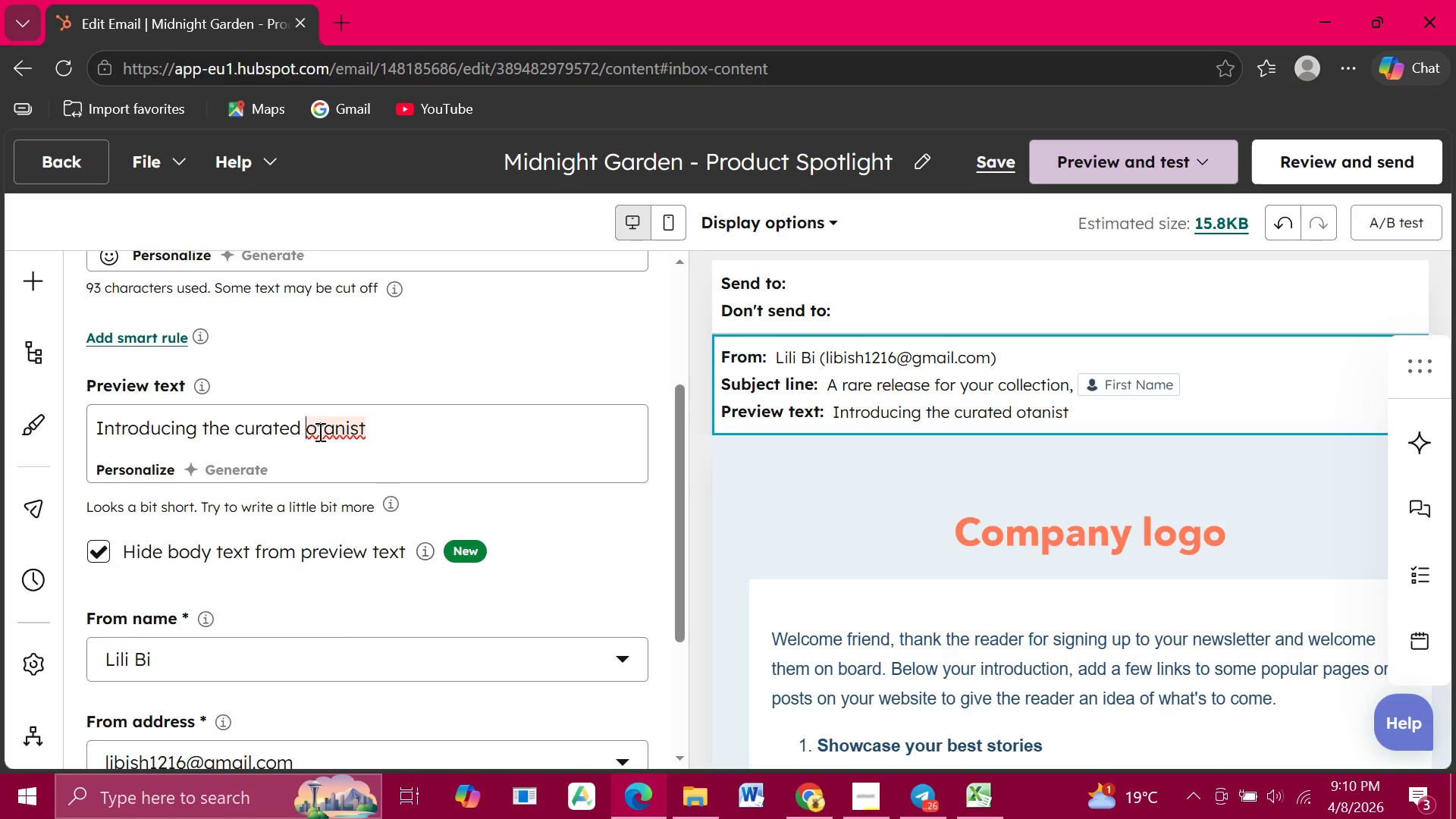 
key(Shift+B)
 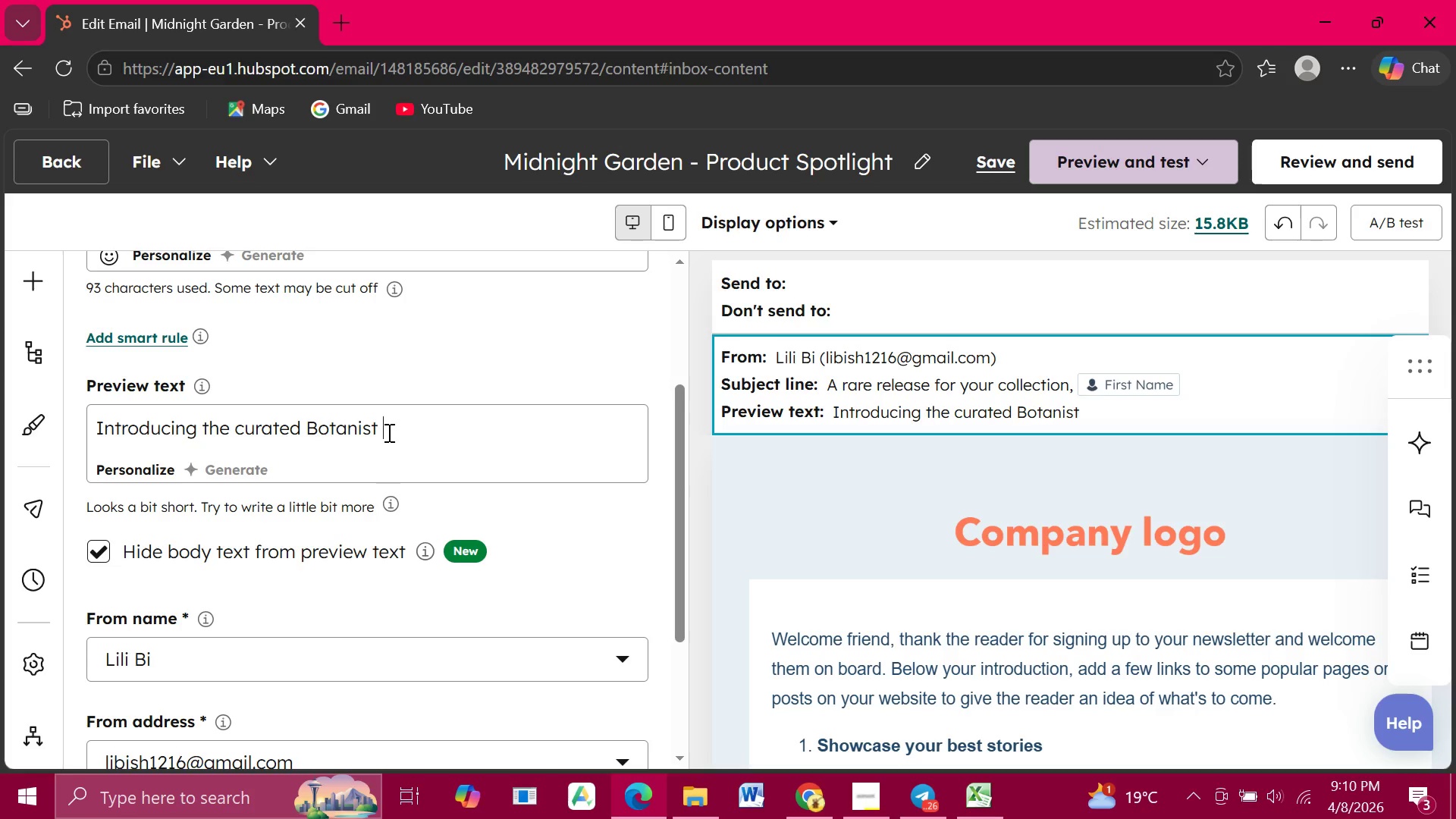 
left_click([388, 432])
 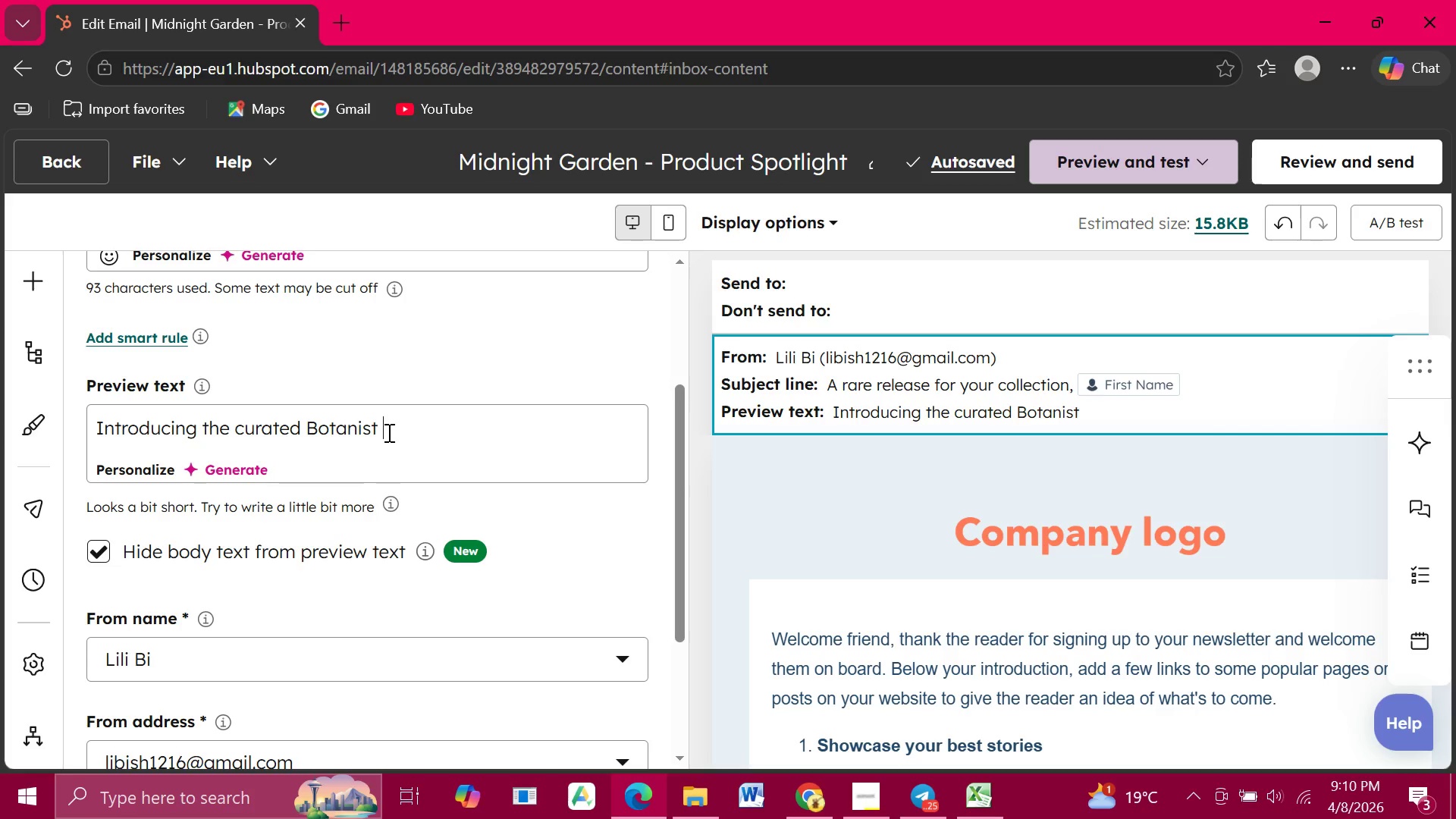 
type(Box)
 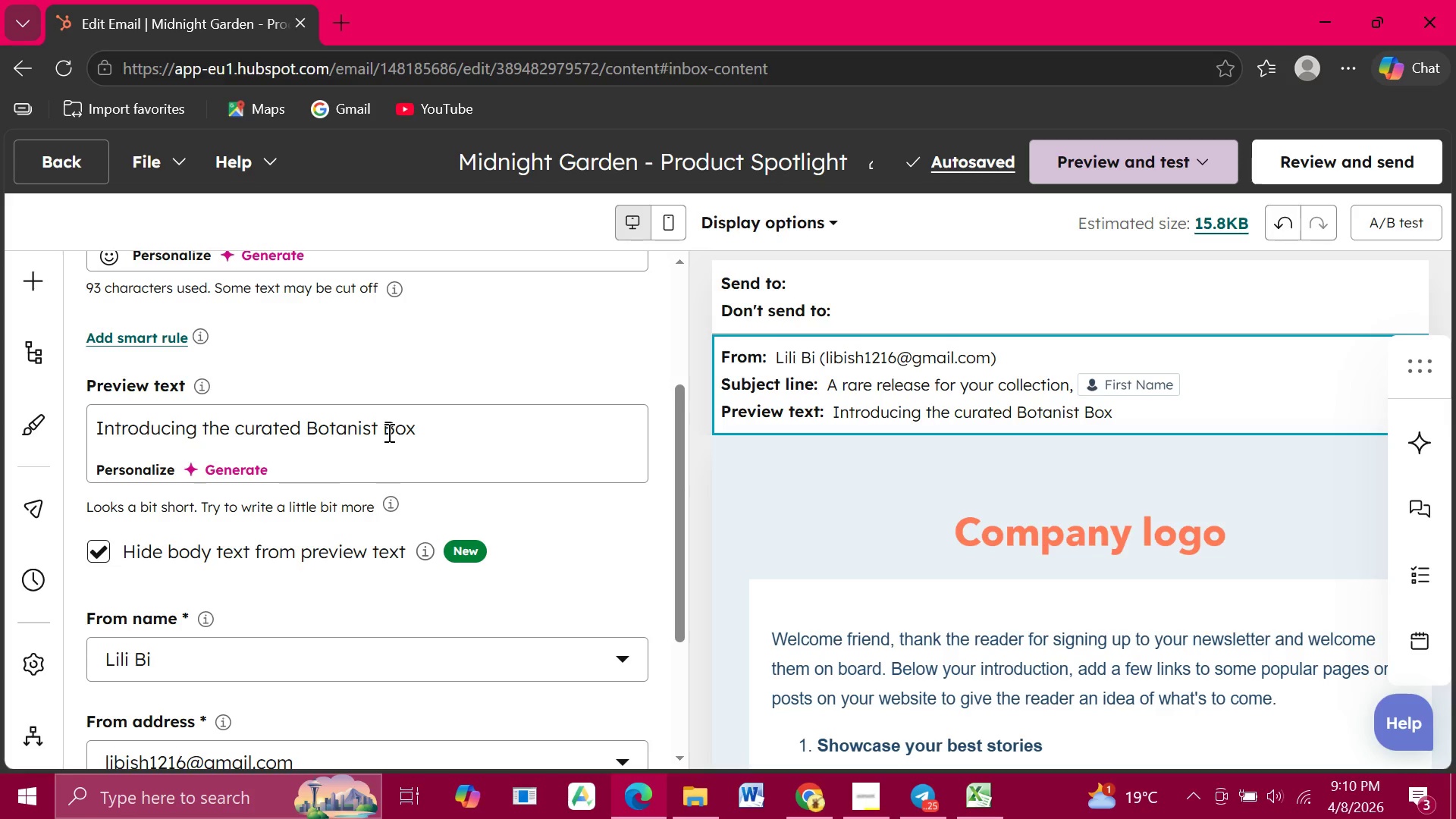 
wait(9.39)
 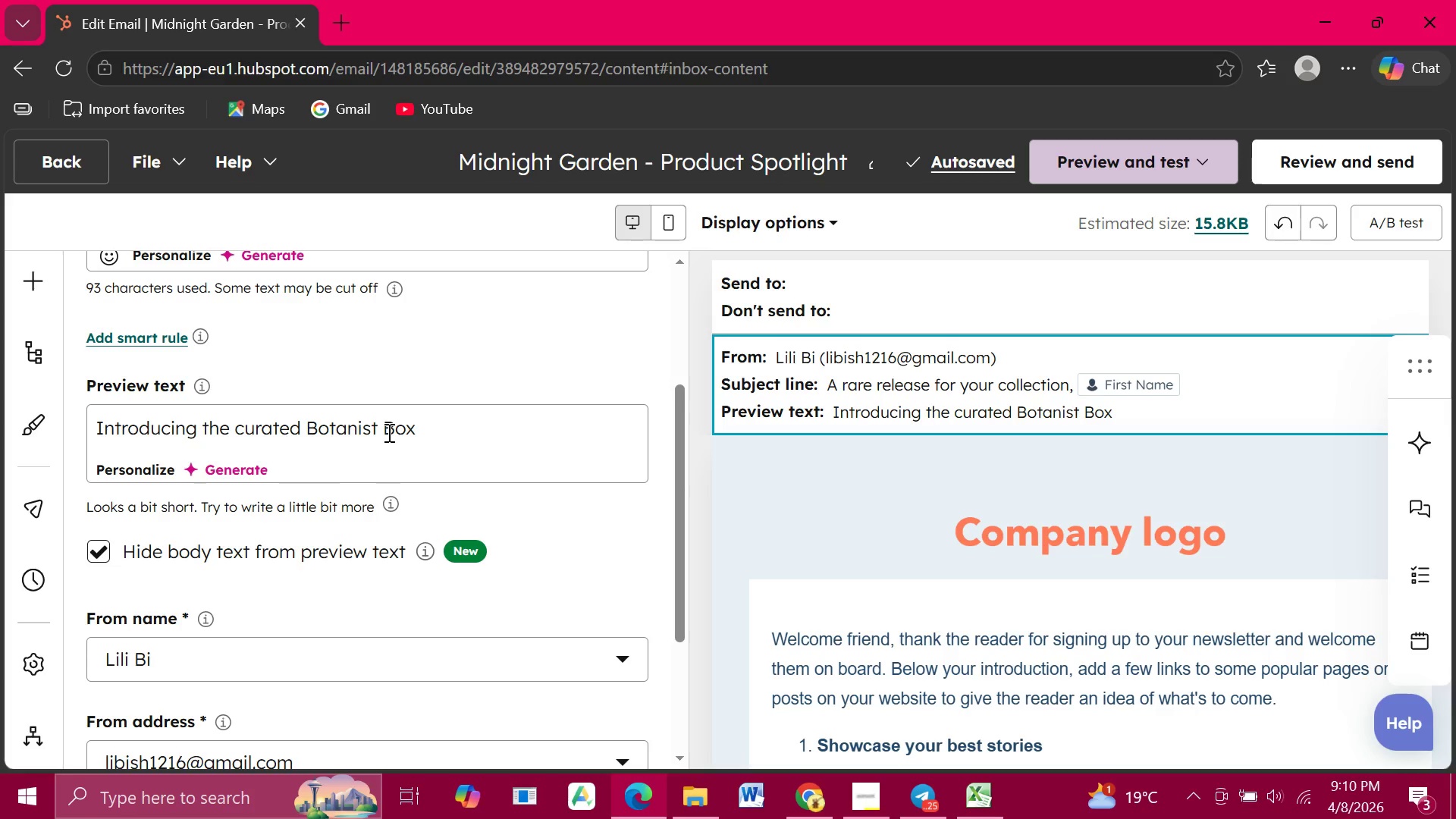 
left_click([37, 282])
 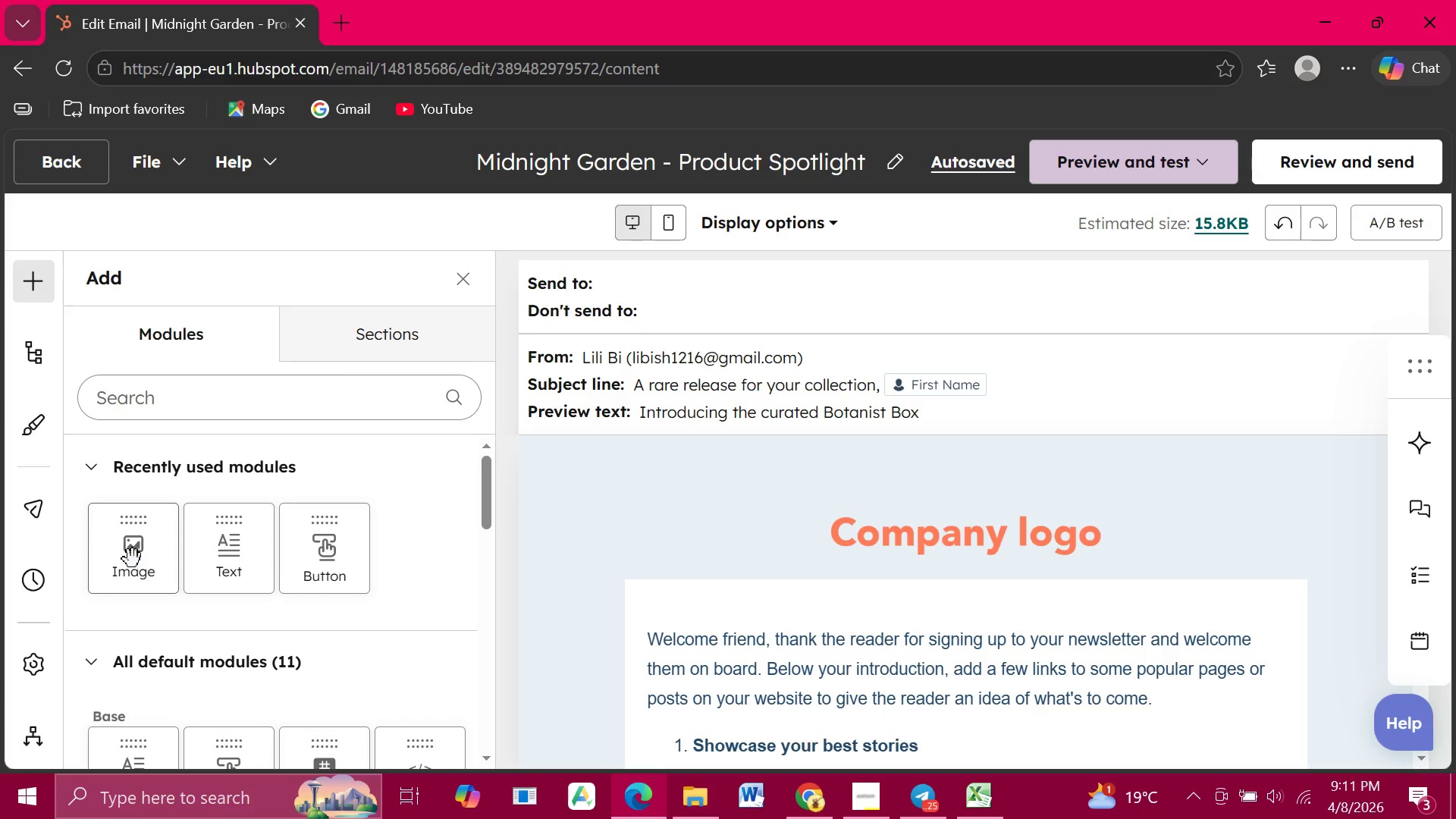 
wait(5.41)
 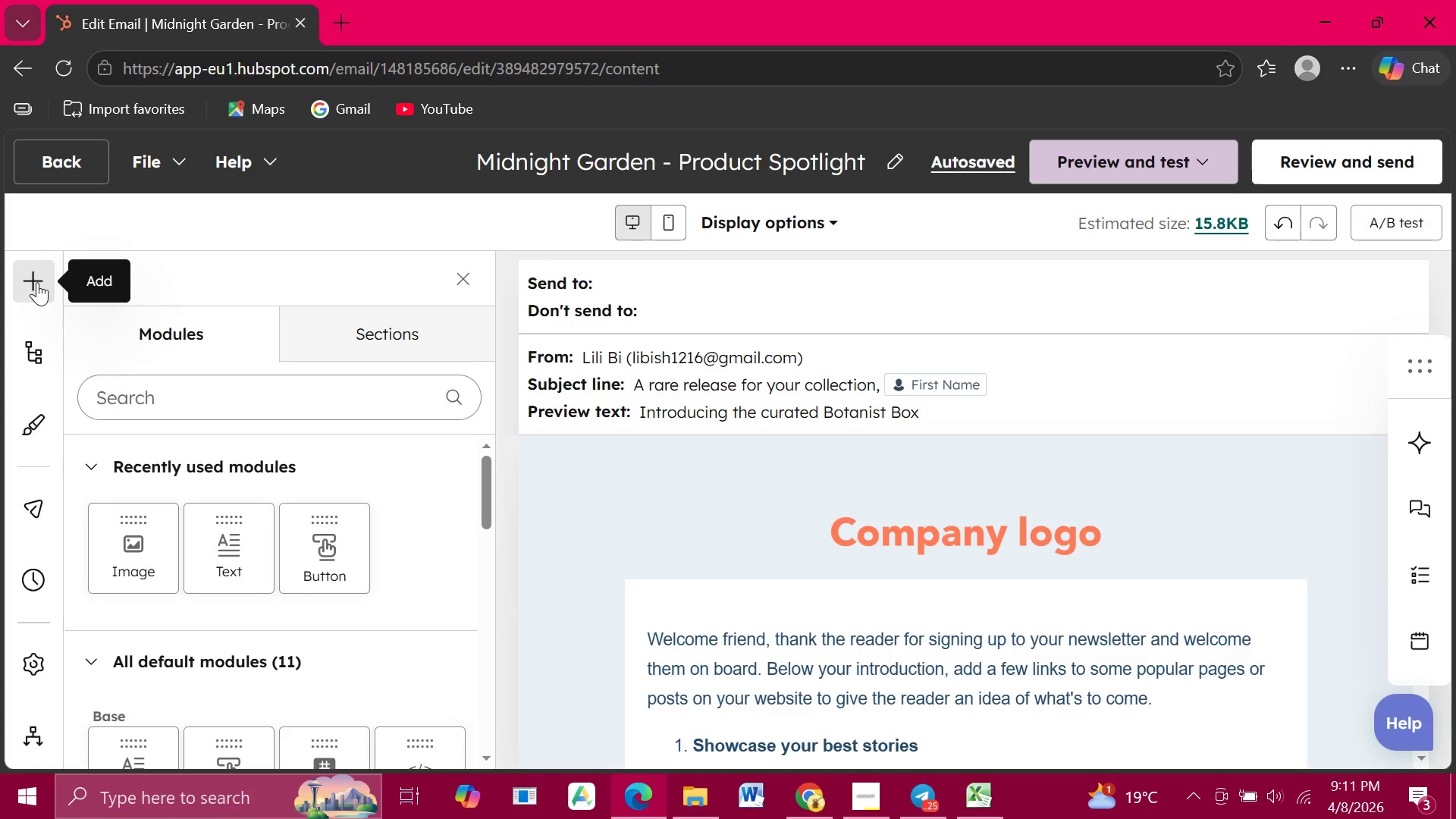 
double_click([133, 554])
 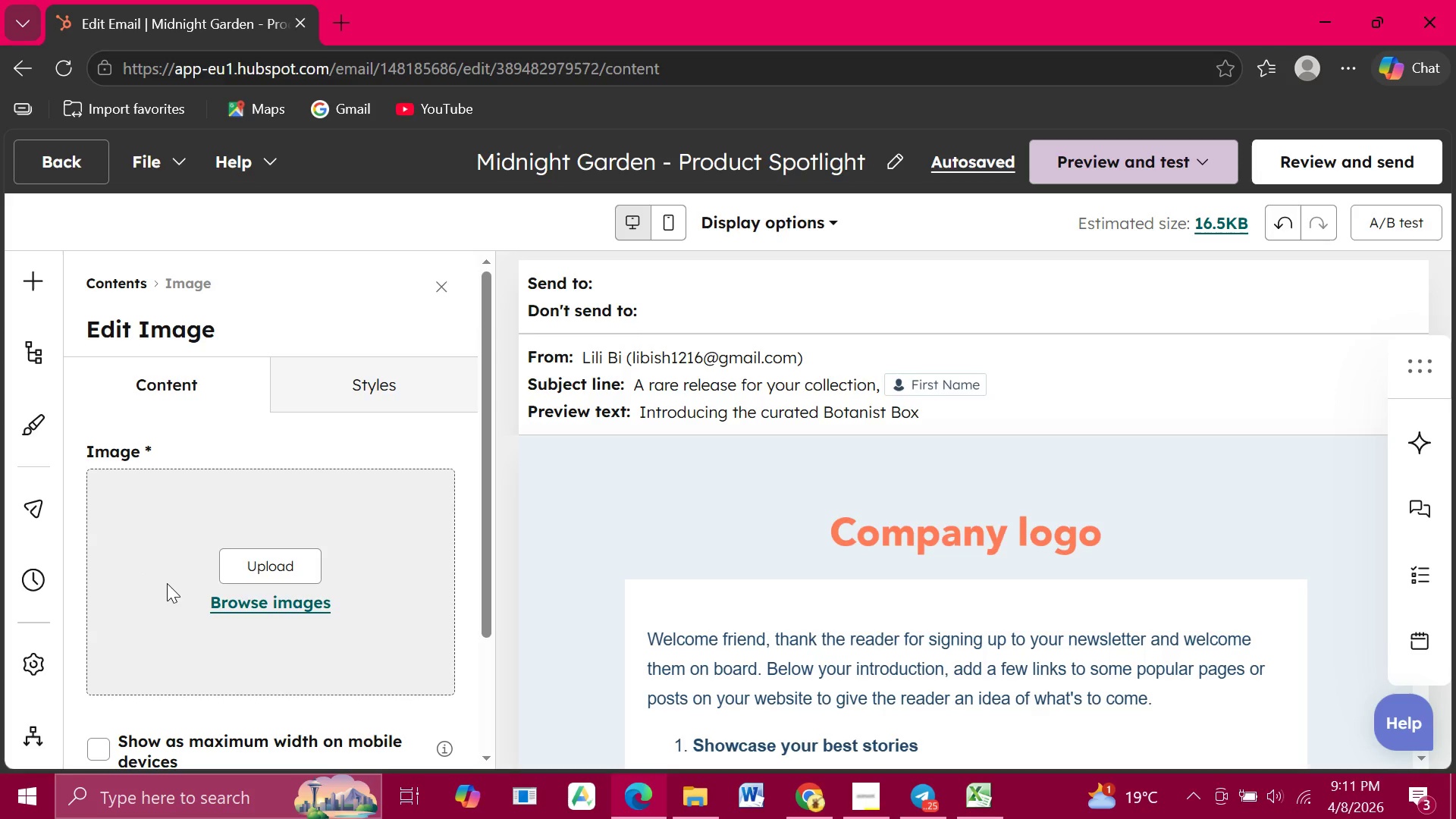 
wait(30.12)
 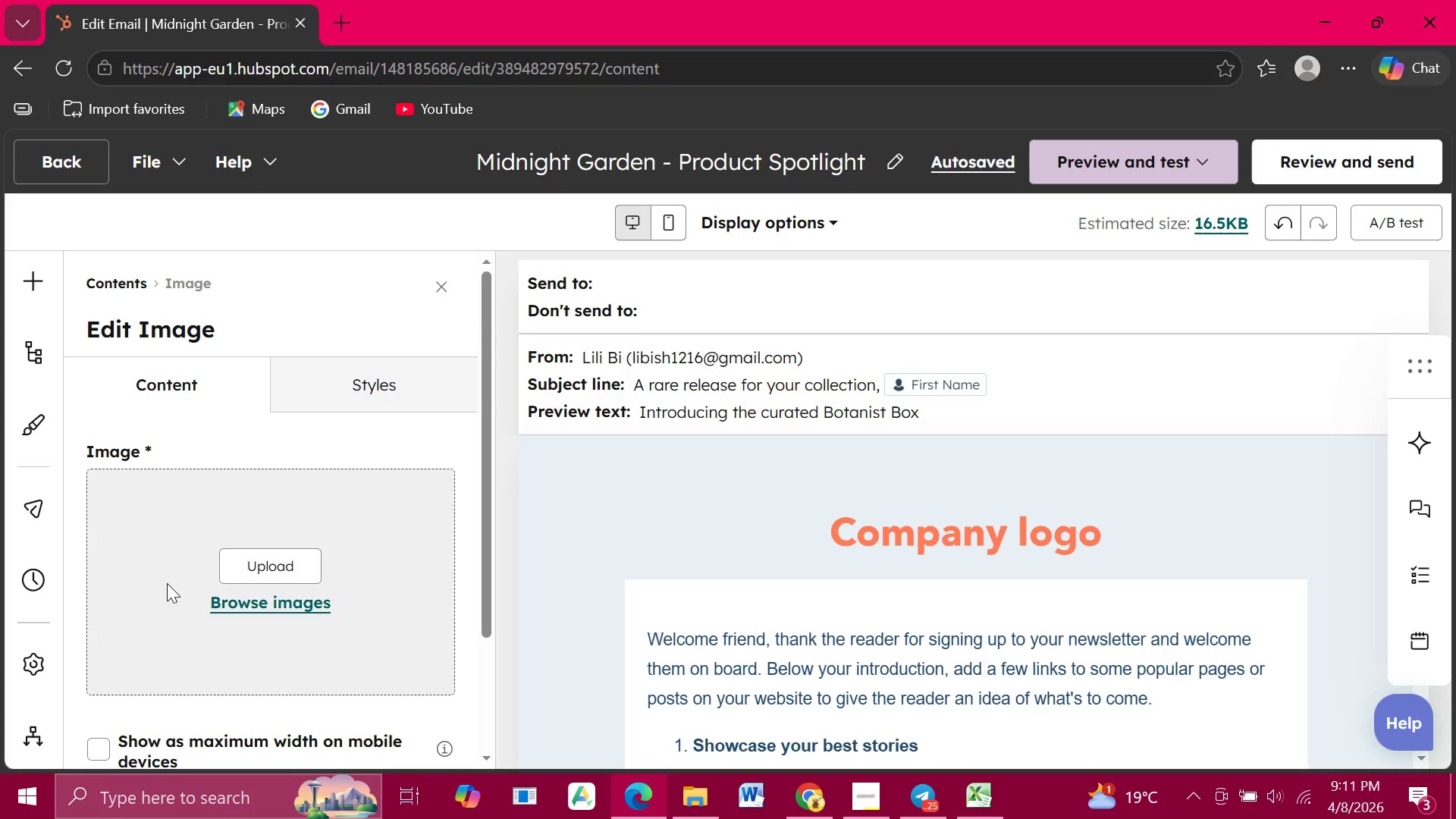 
left_click([236, 568])
 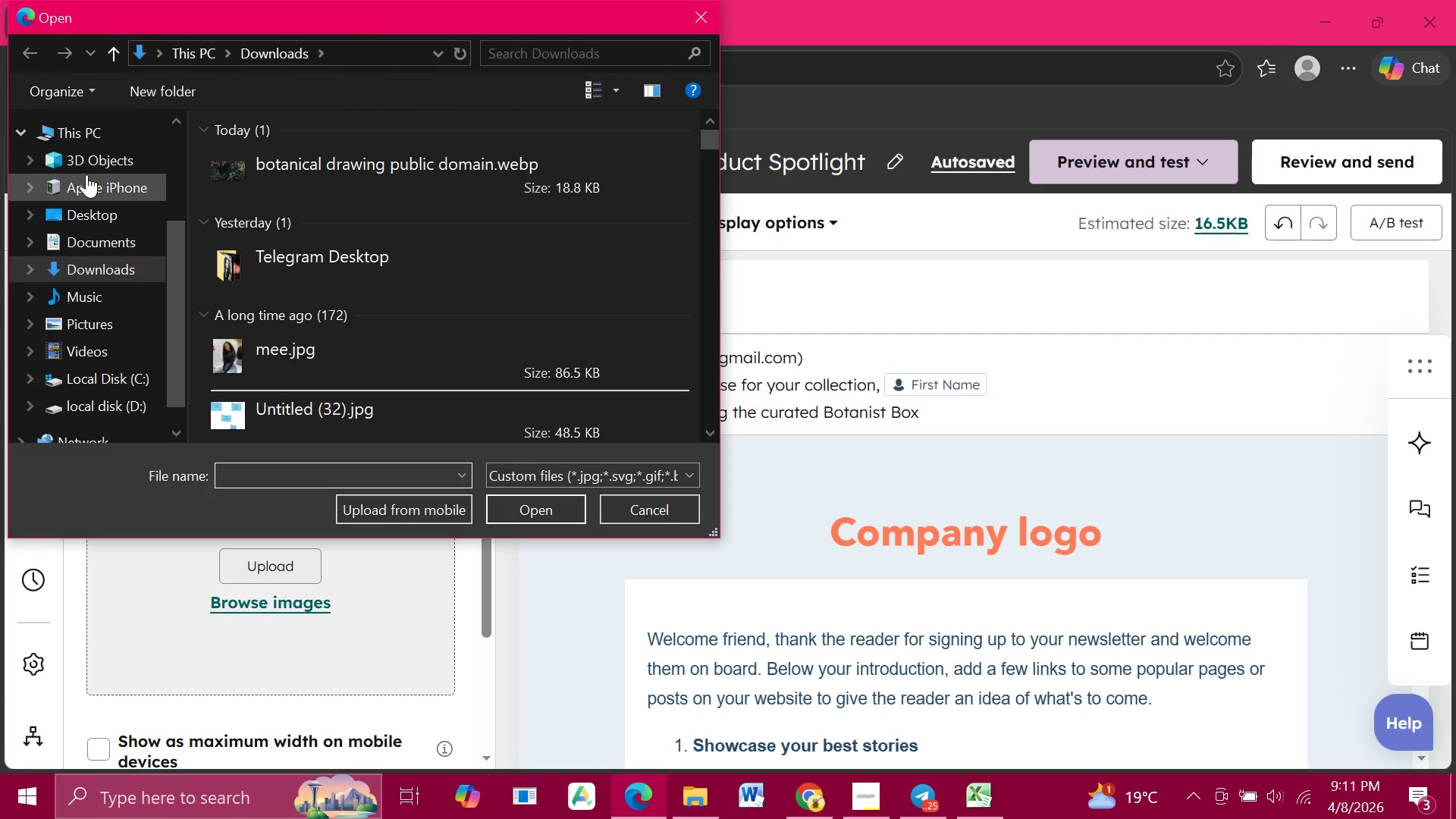 
left_click([340, 169])
 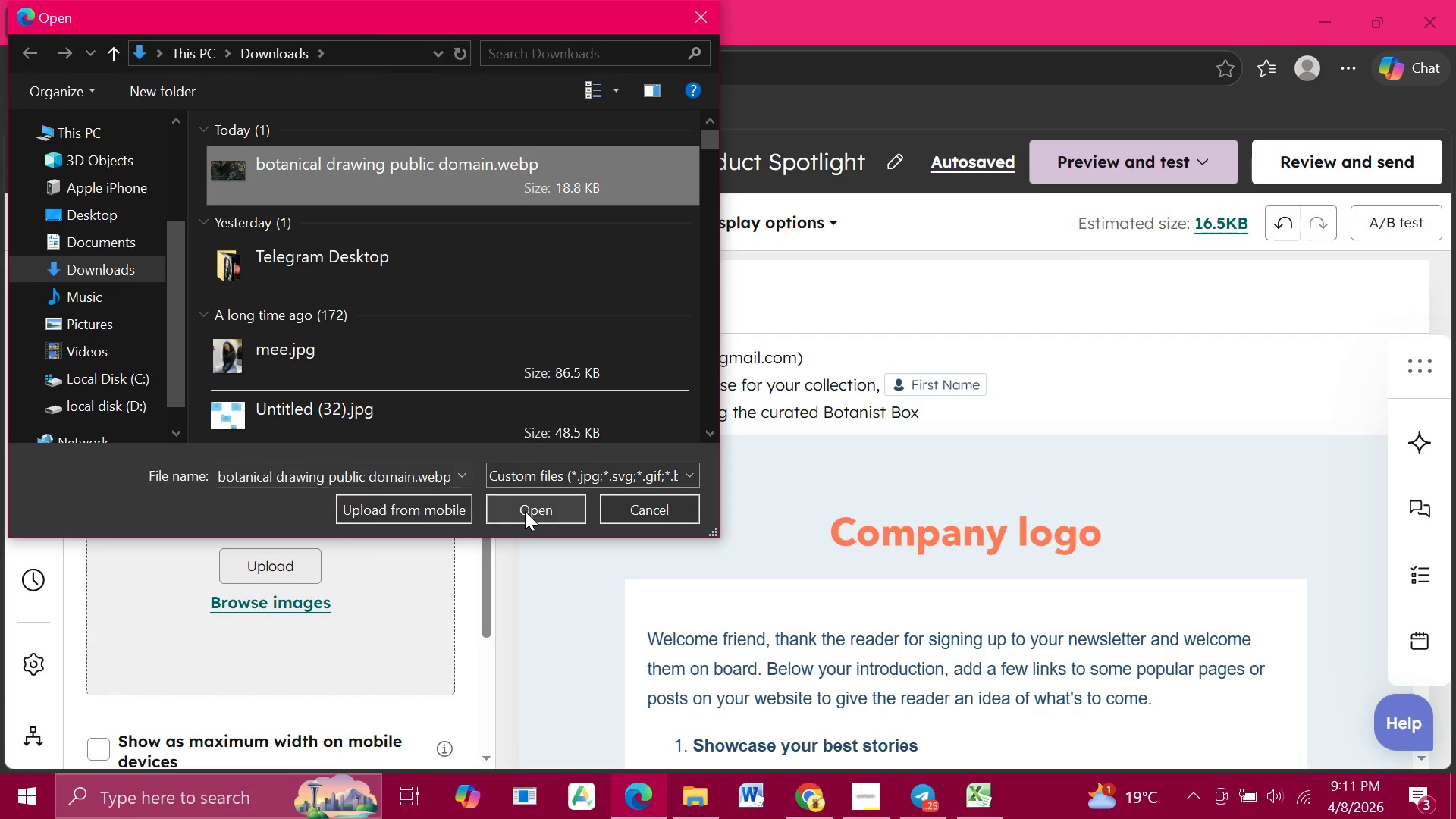 
left_click([525, 511])
 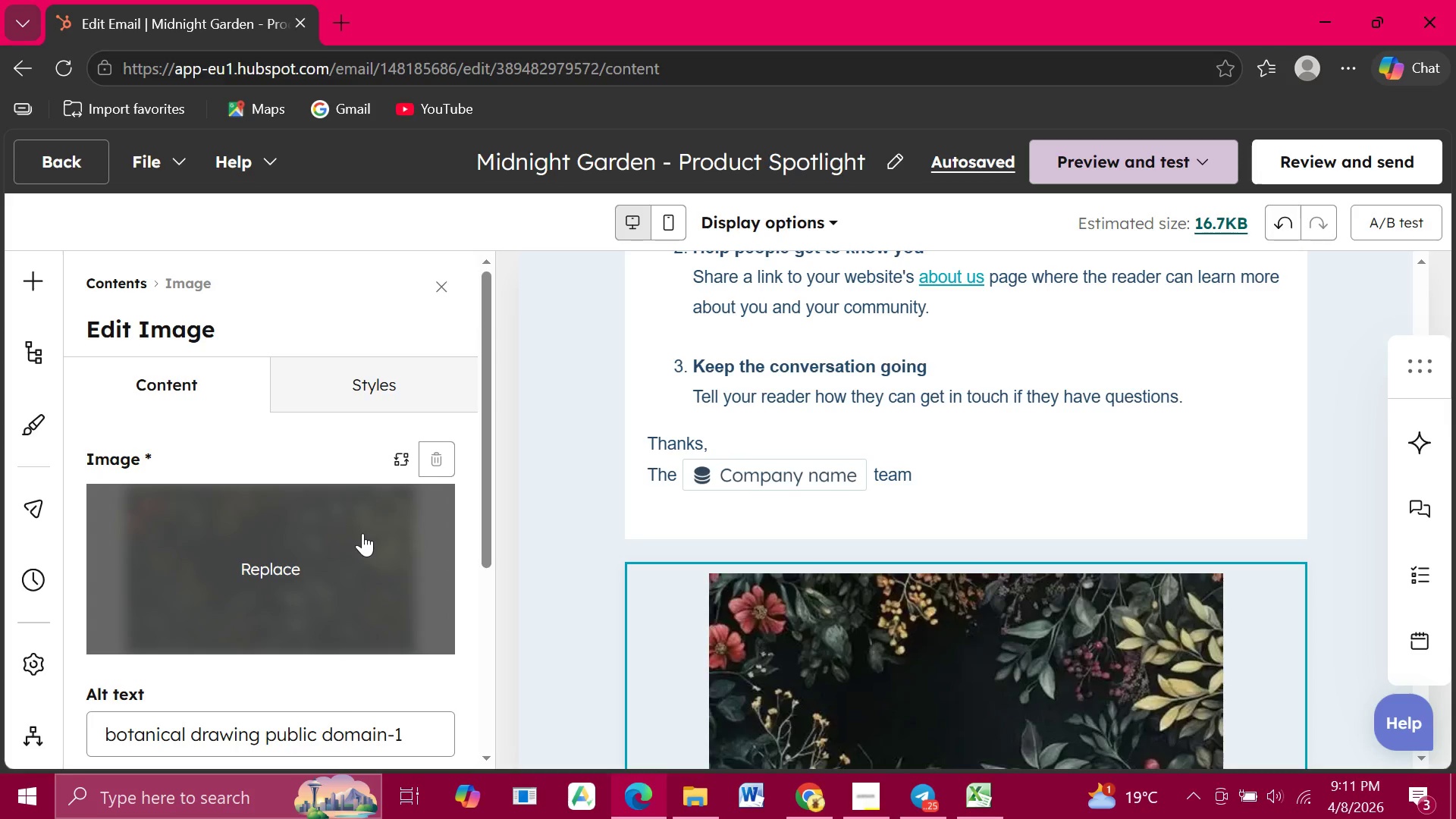 
wait(17.56)
 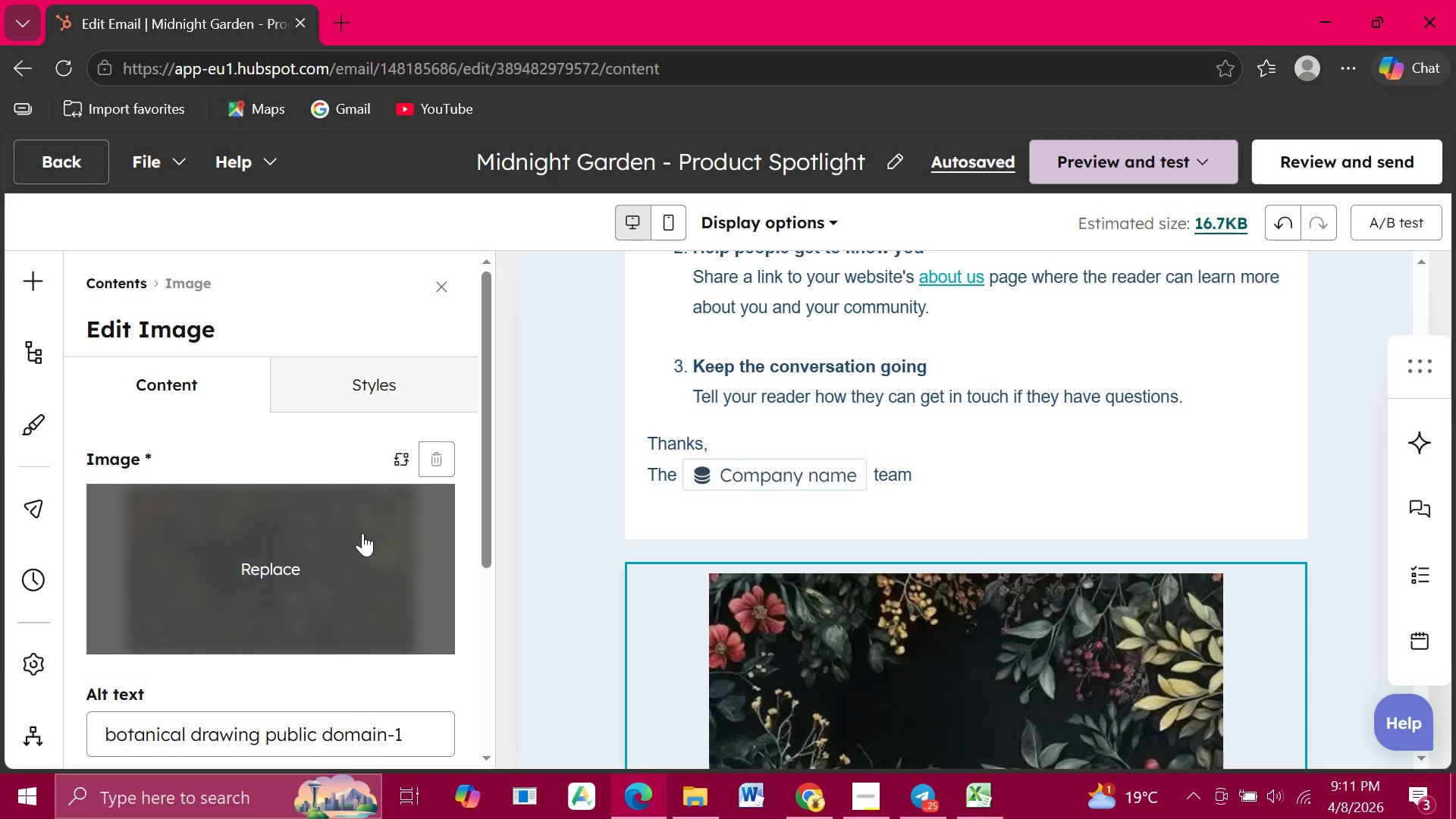 
scroll: coordinate [897, 657], scroll_direction: down, amount: 5.0
 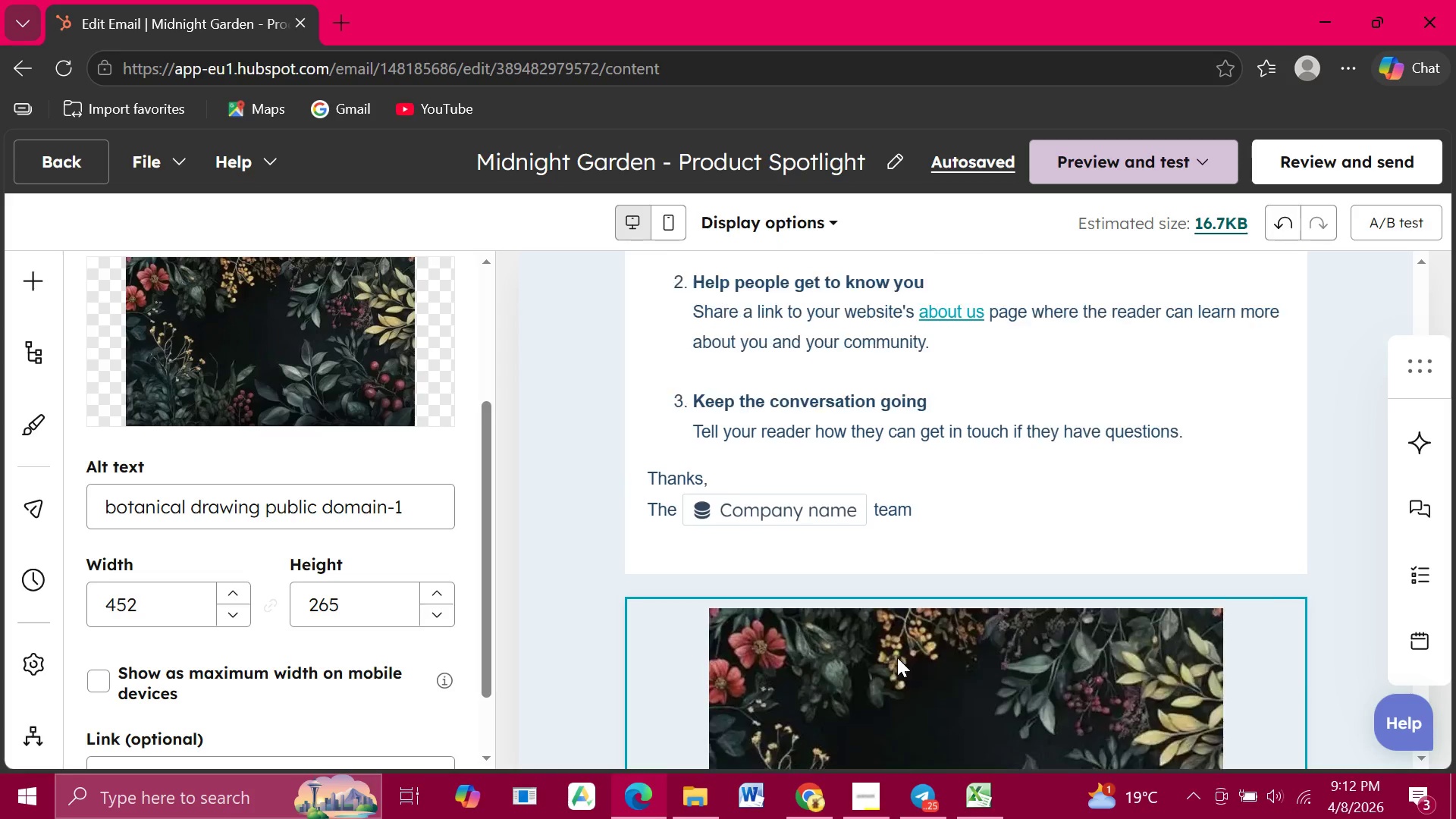 
scroll: coordinate [810, 613], scroll_direction: up, amount: 5.0
 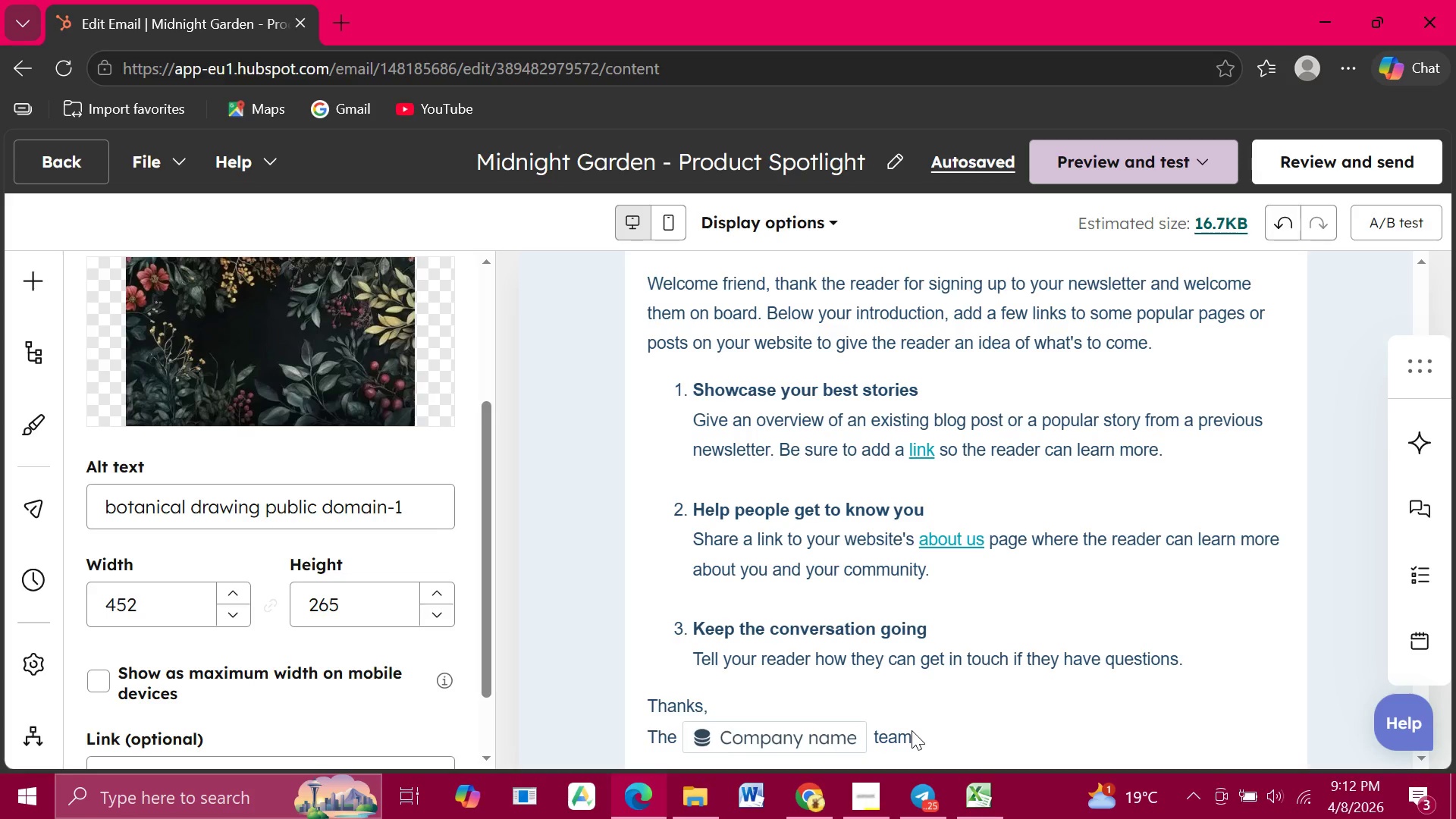 
left_click([912, 730])
 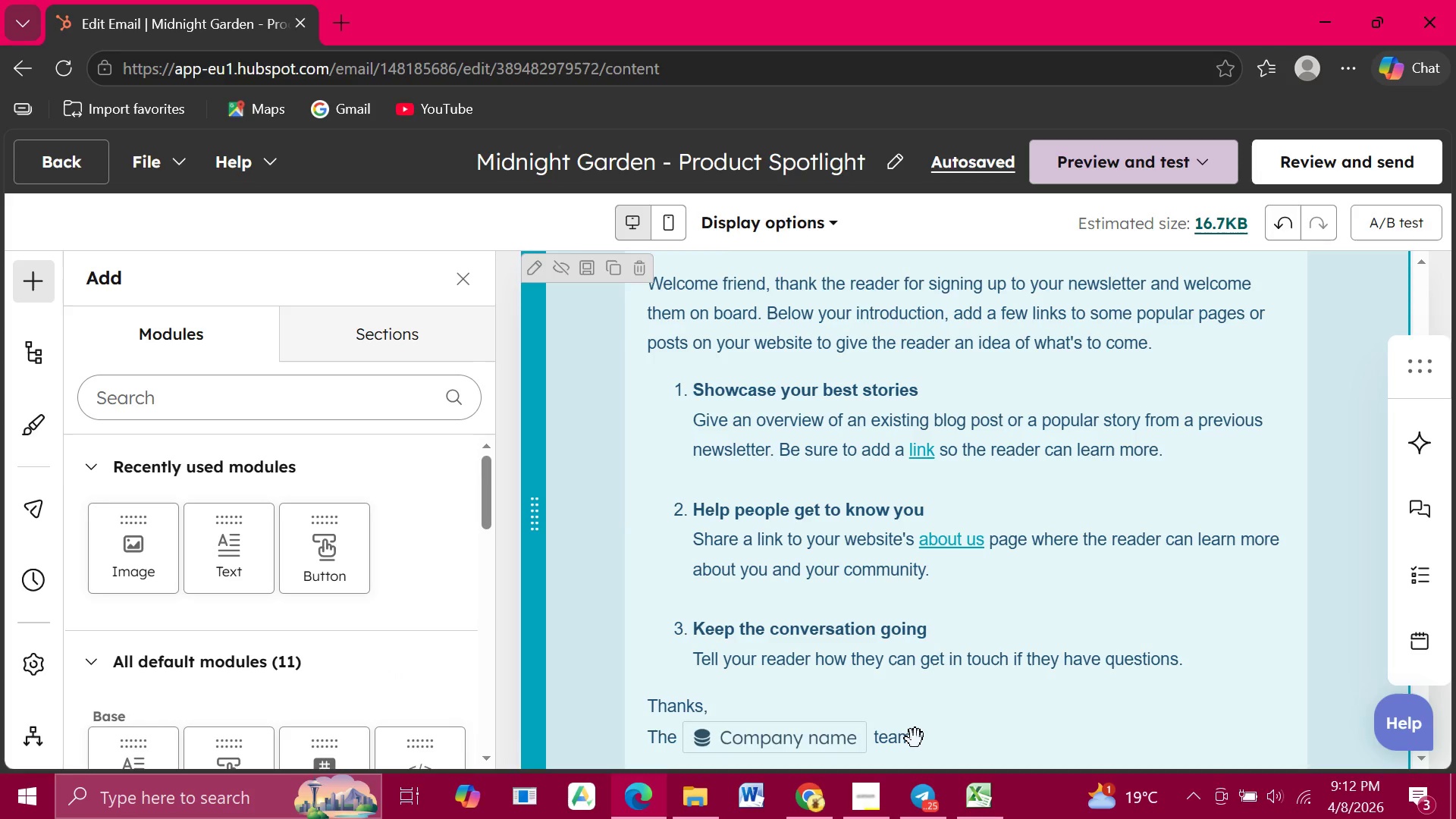 
left_click([915, 739])
 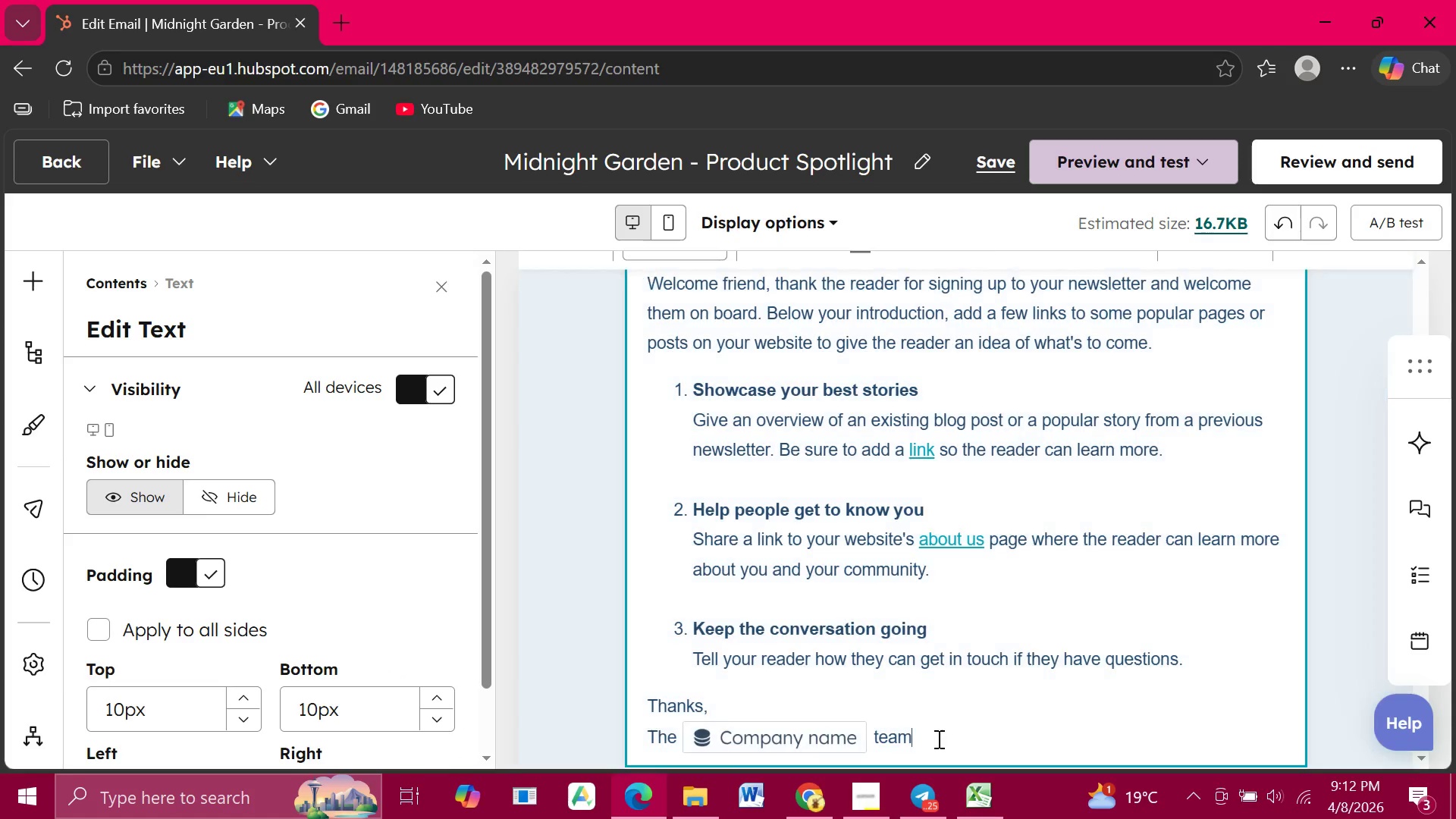 
left_click([937, 739])
 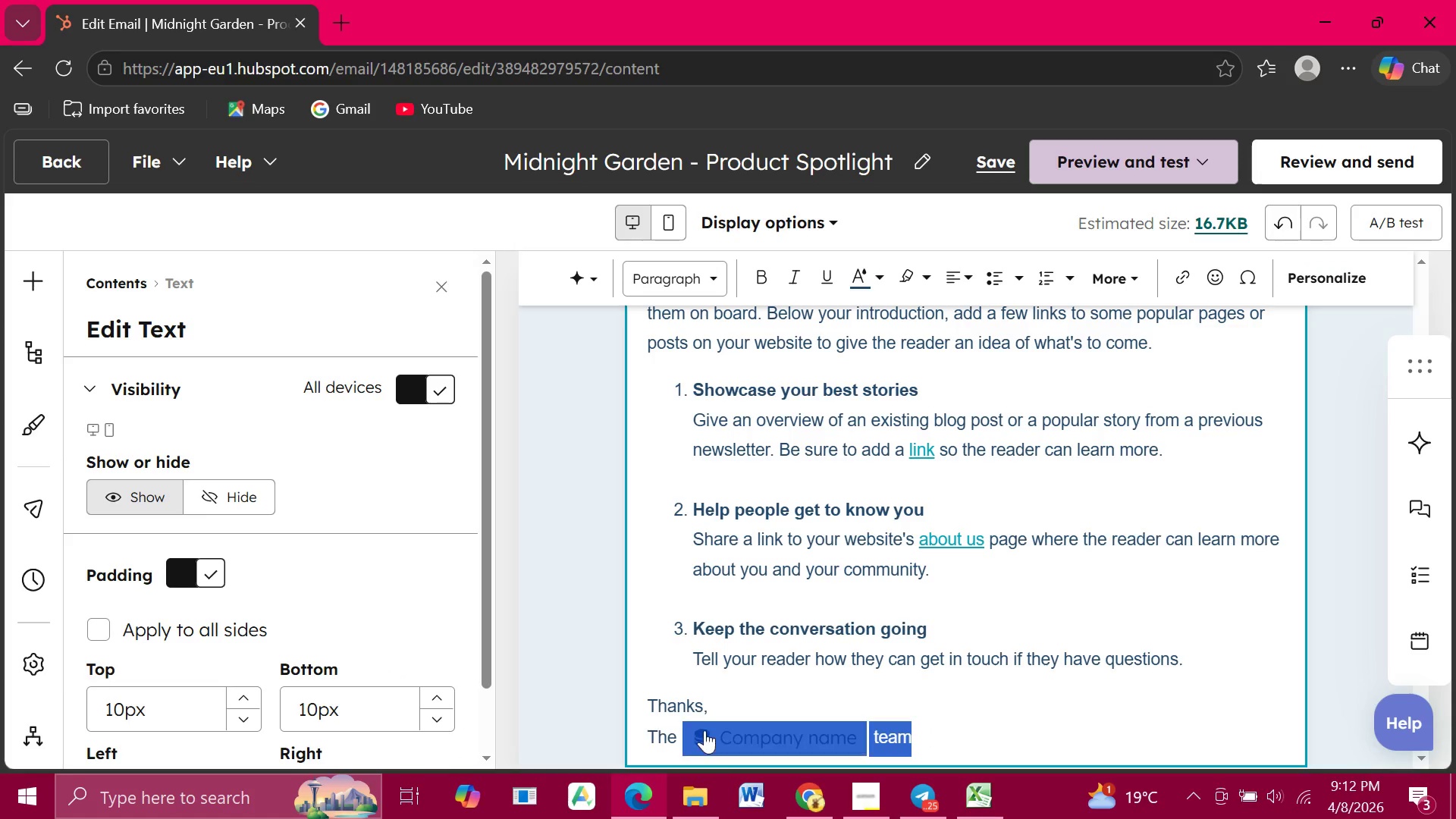 
left_click_drag(start_coordinate=[929, 739], to_coordinate=[617, 648])
 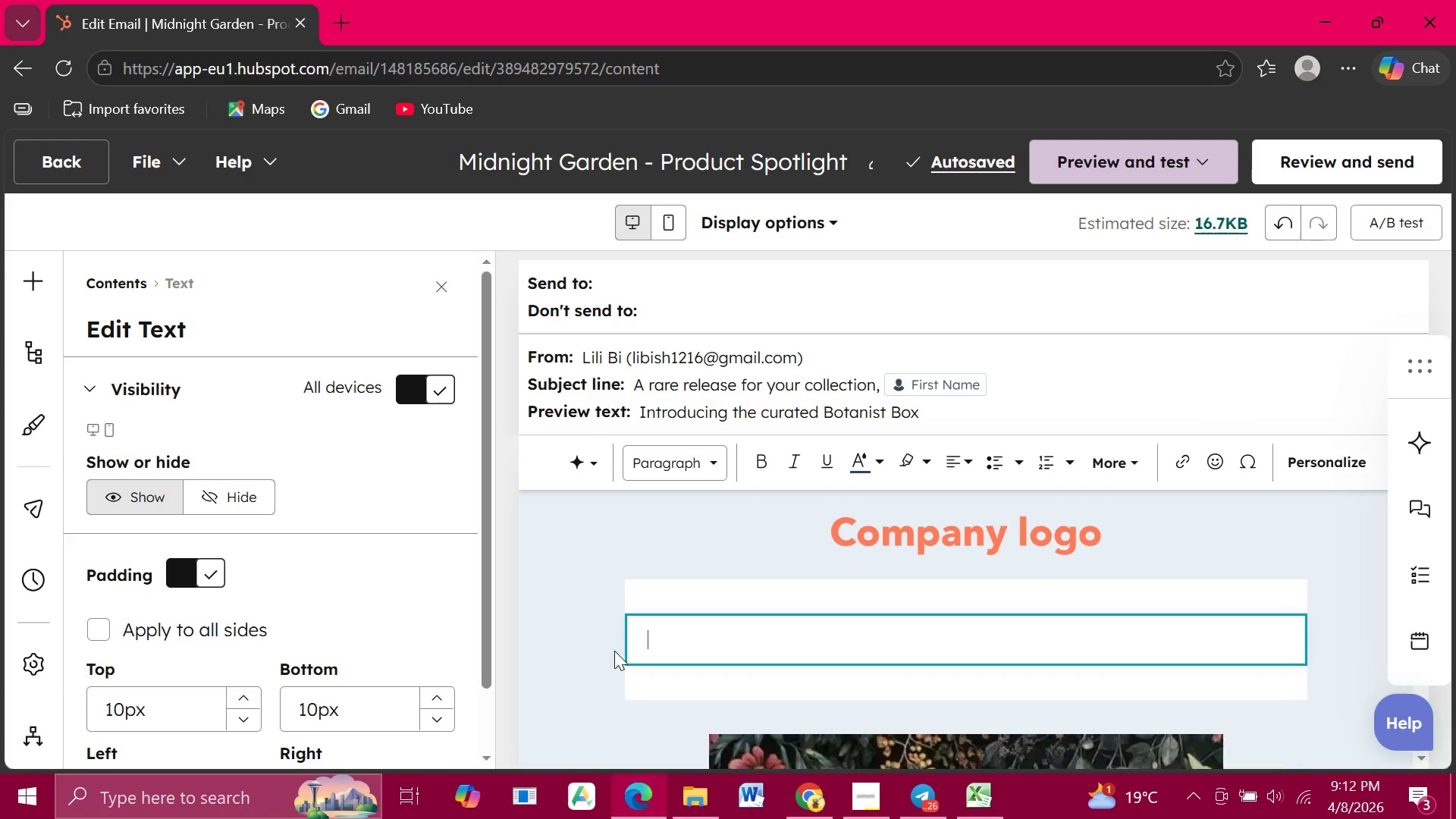 
key(Backspace)
 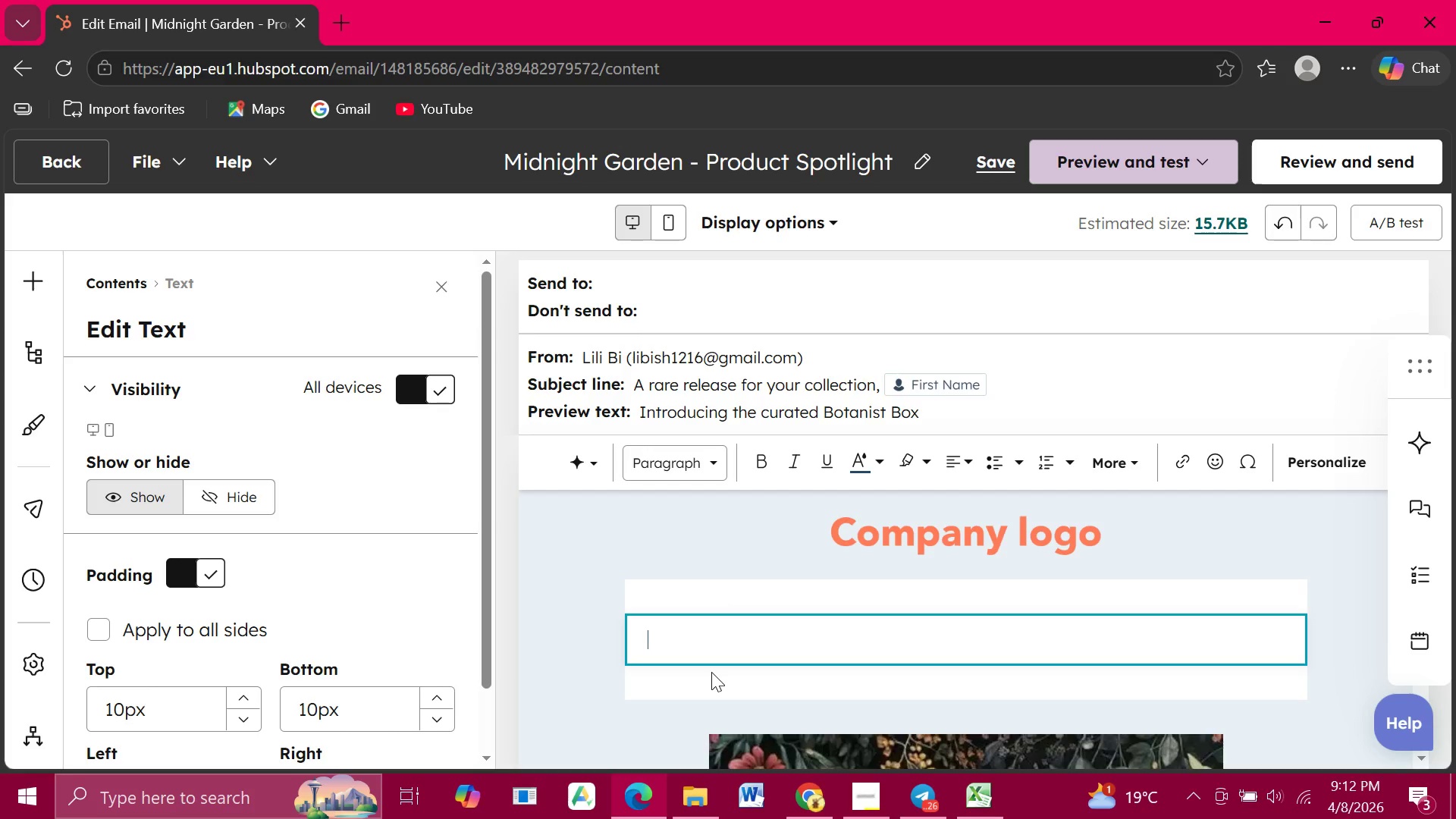 
scroll: coordinate [711, 672], scroll_direction: down, amount: 2.0
 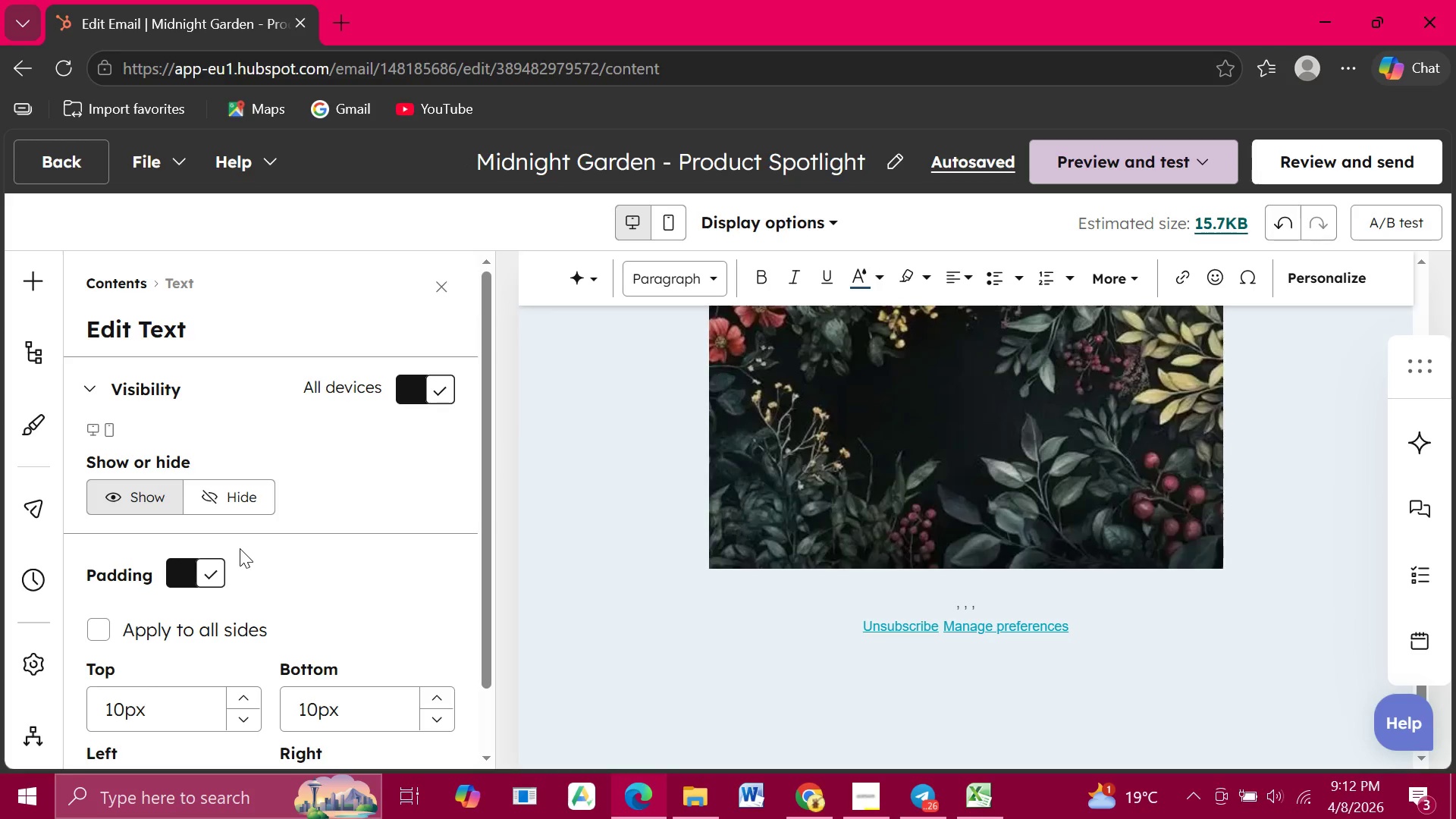 
wait(21.33)
 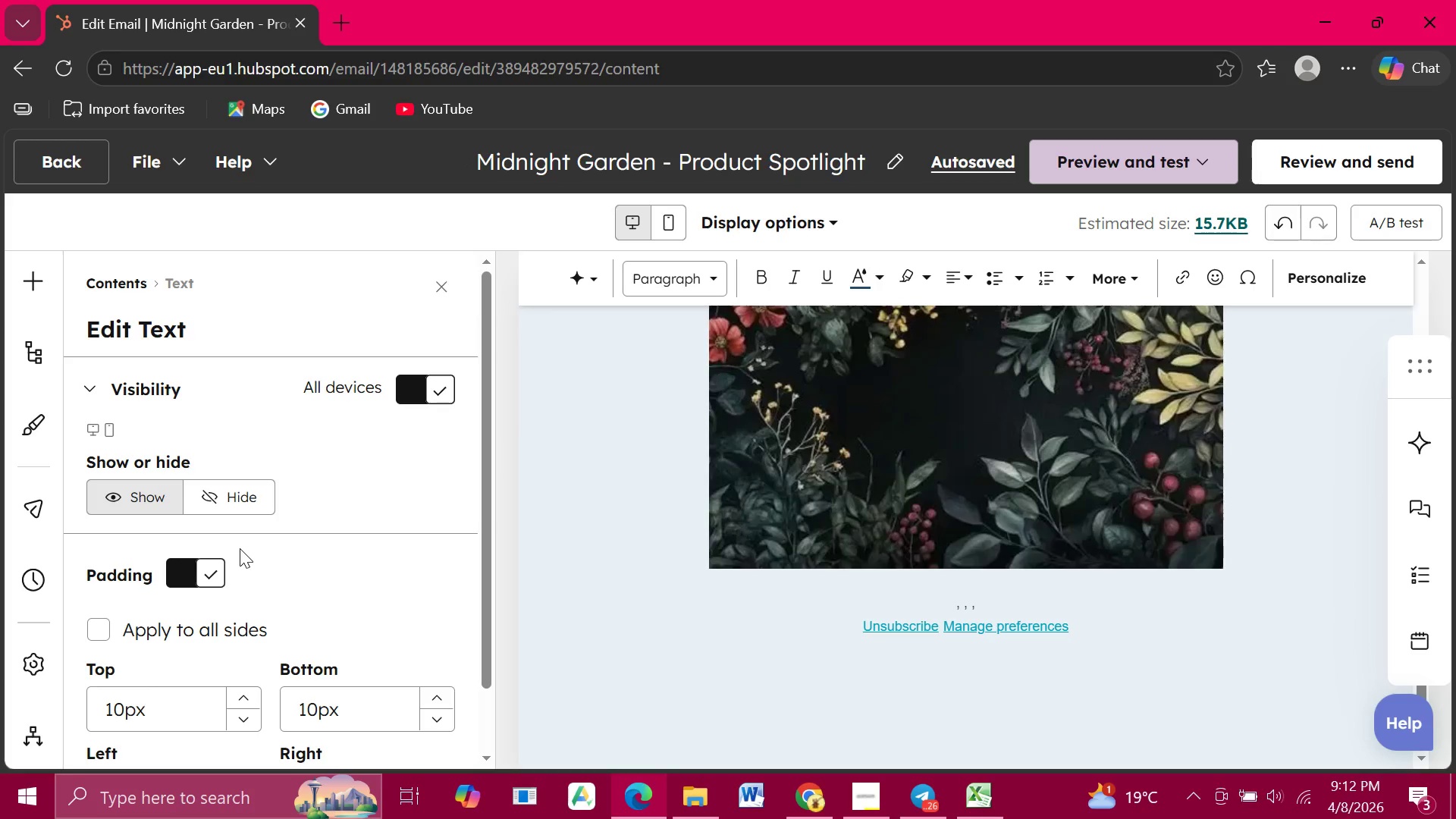 
scroll: coordinate [812, 554], scroll_direction: up, amount: 3.0
 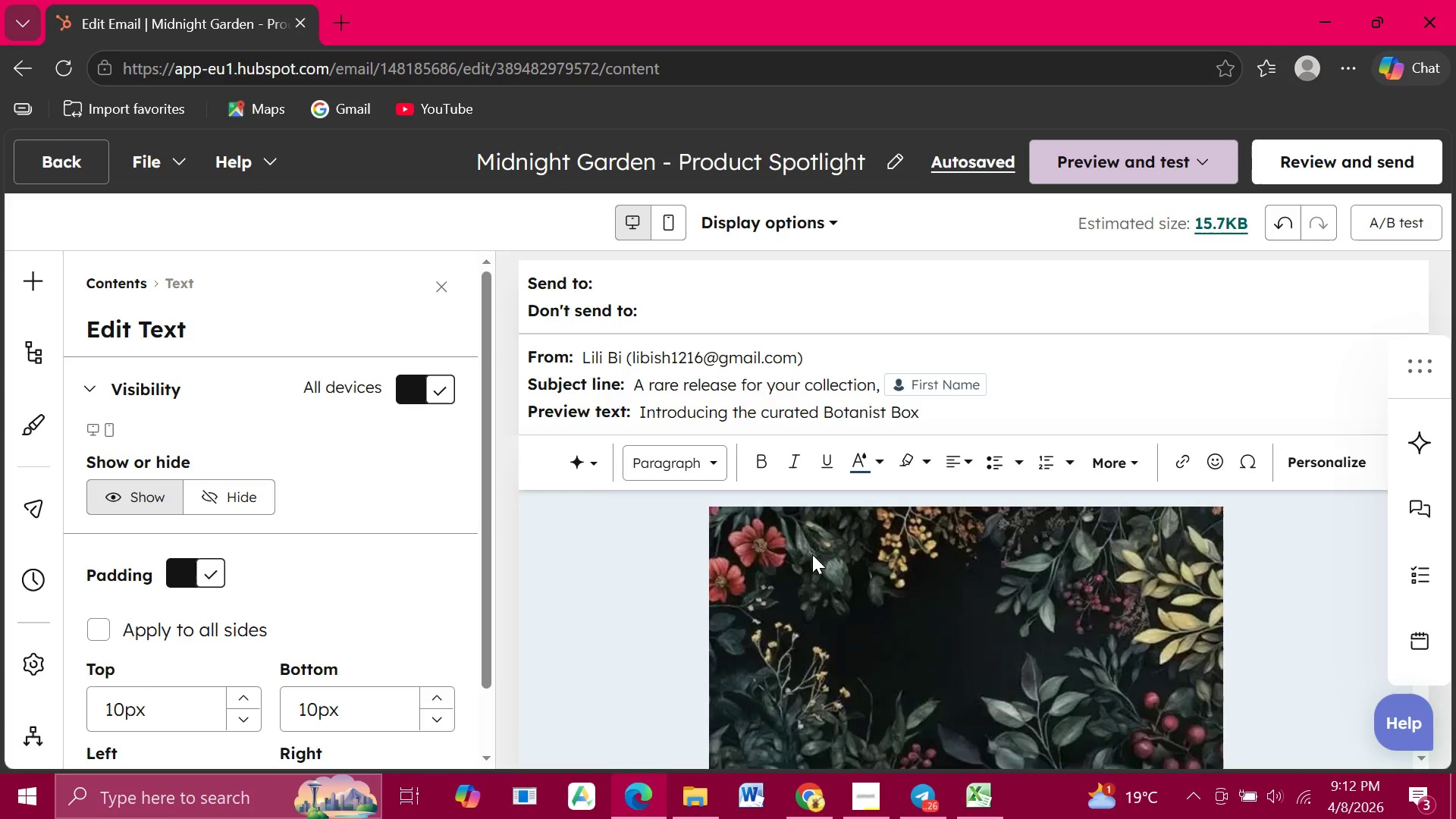 
scroll: coordinate [812, 554], scroll_direction: down, amount: 2.0
 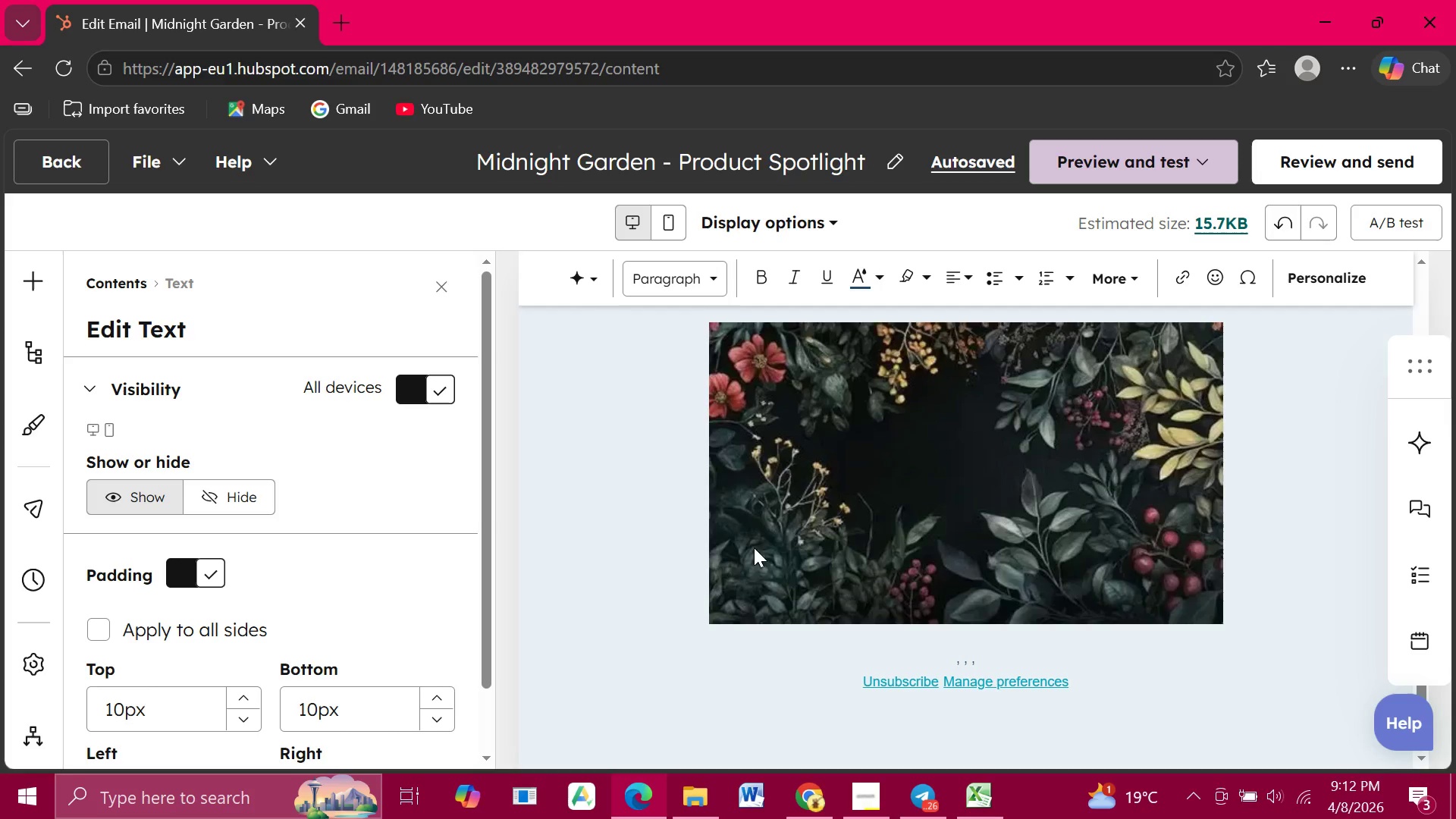 
wait(12.24)
 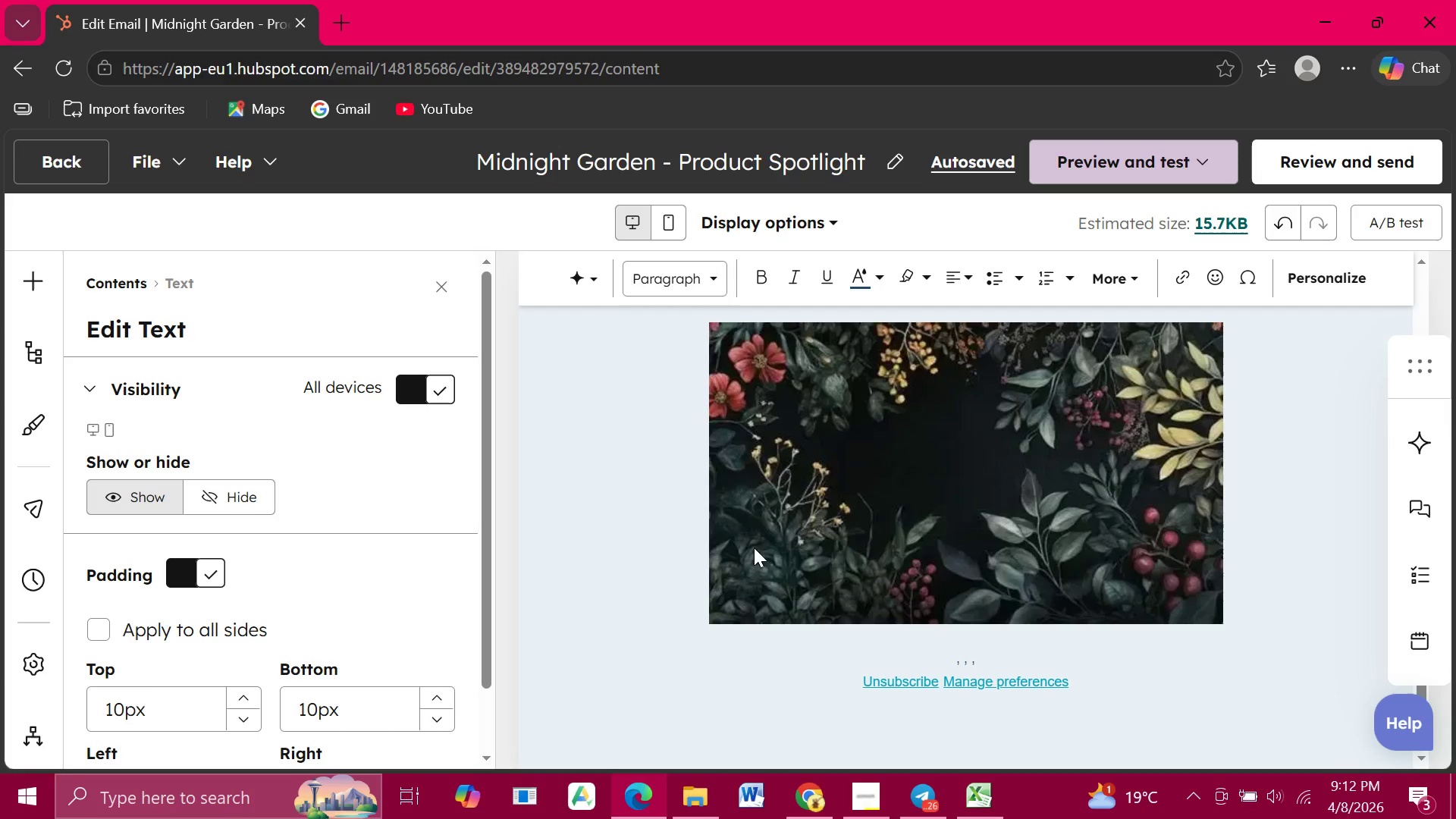 
scroll: coordinate [129, 437], scroll_direction: down, amount: 2.0
 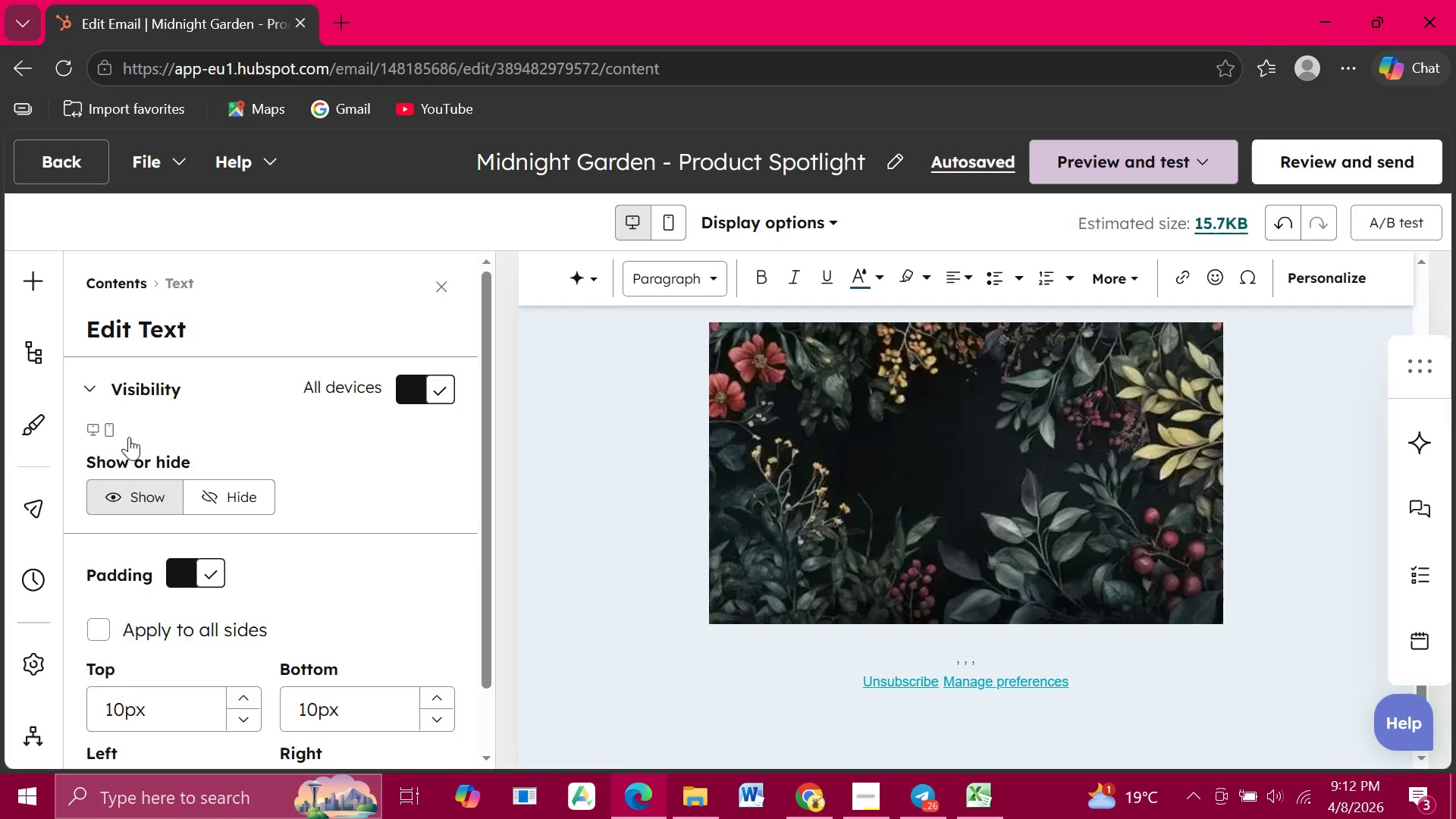 
scroll: coordinate [129, 437], scroll_direction: up, amount: 2.0
 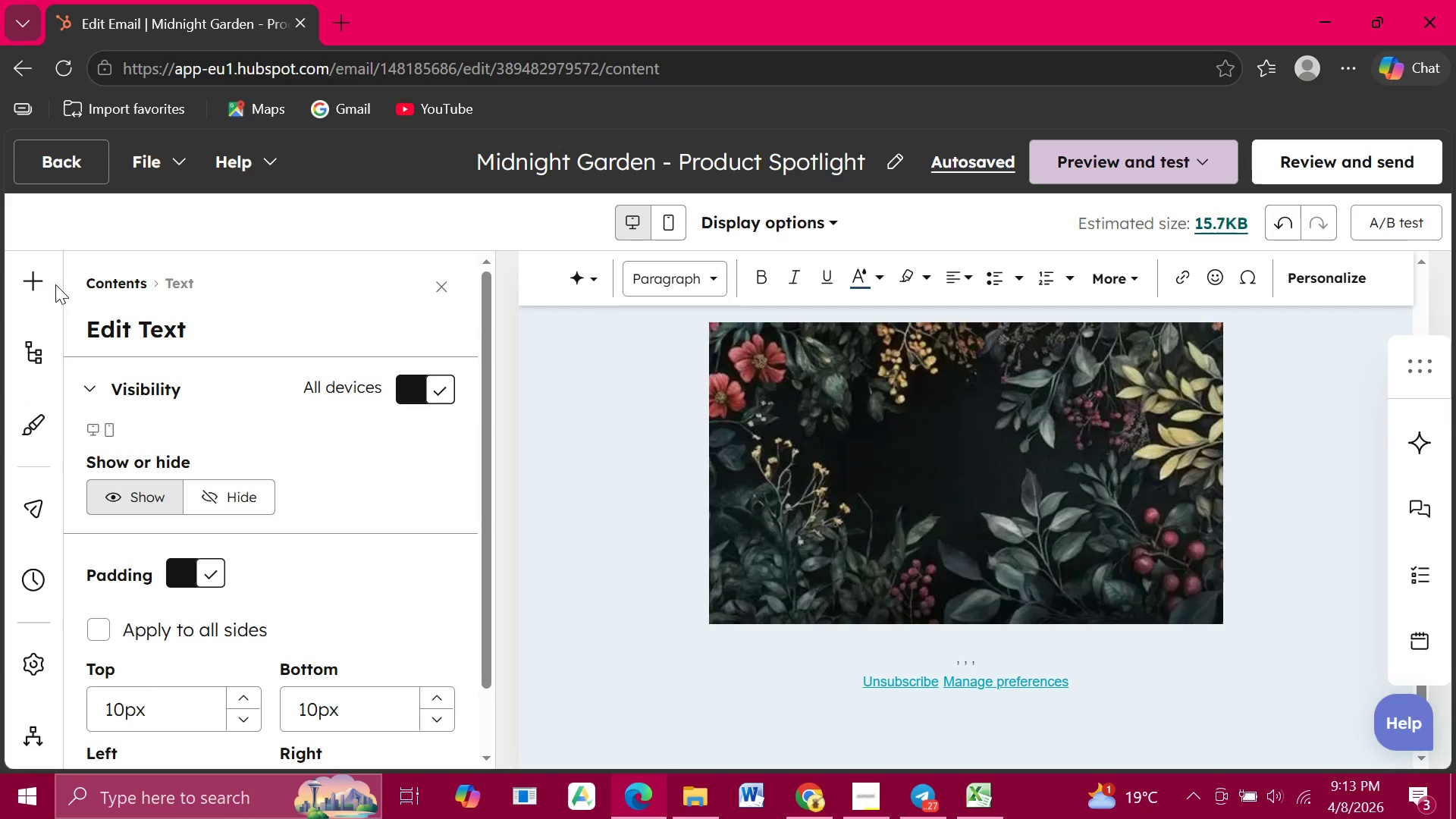 
wait(11.61)
 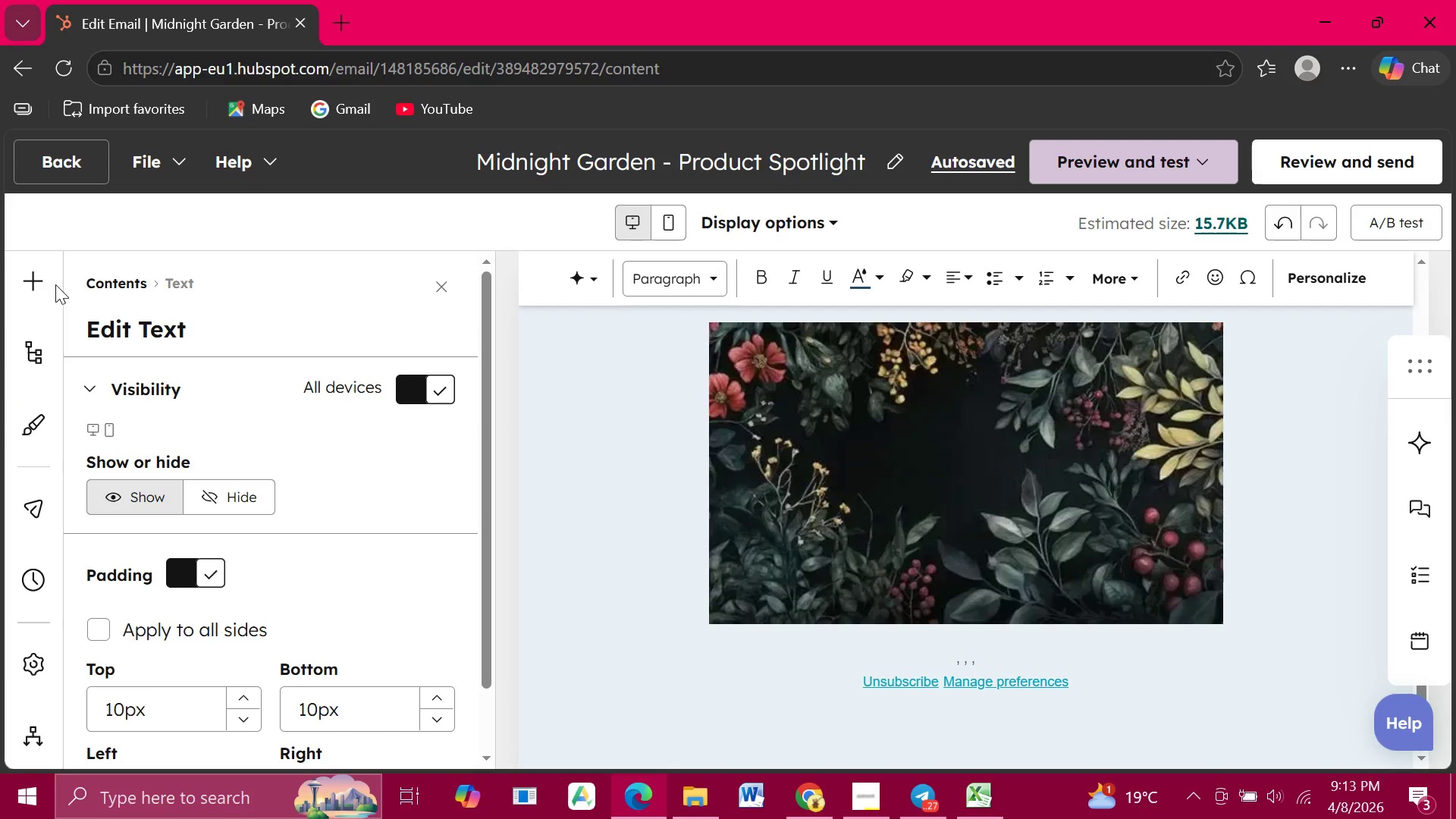 
left_click([38, 277])
 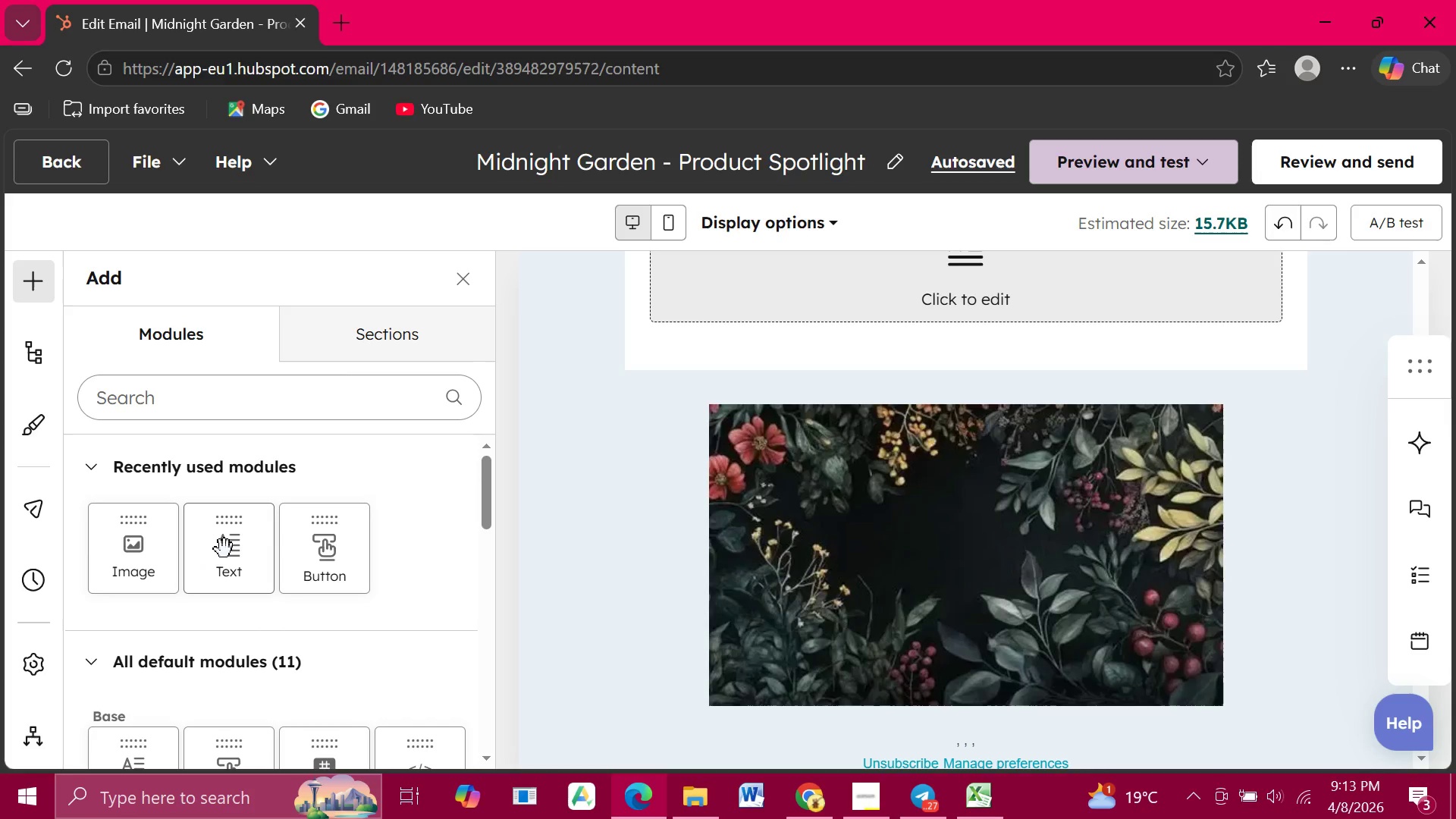 
double_click([235, 551])
 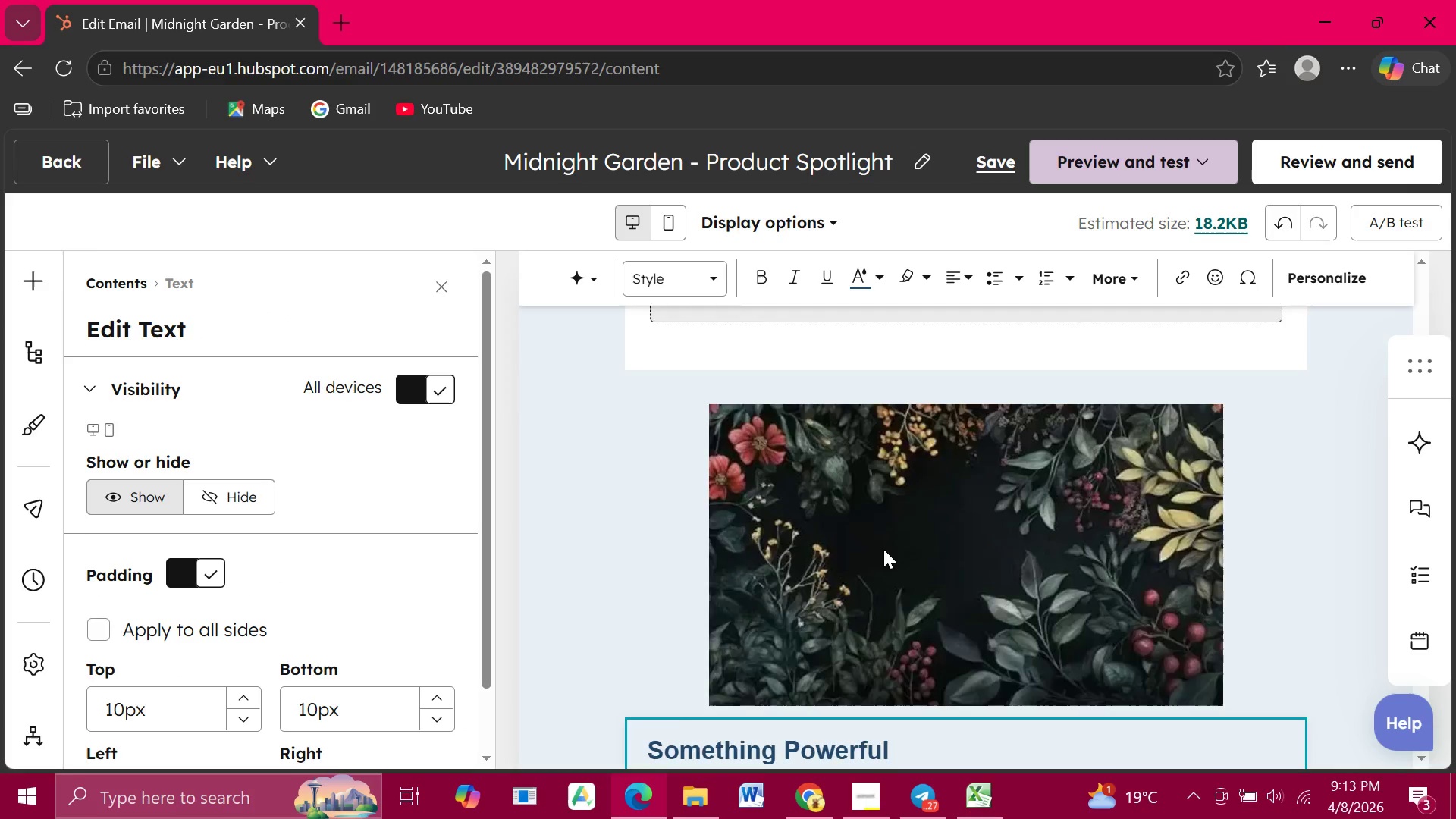 
scroll: coordinate [883, 549], scroll_direction: down, amount: 4.0
 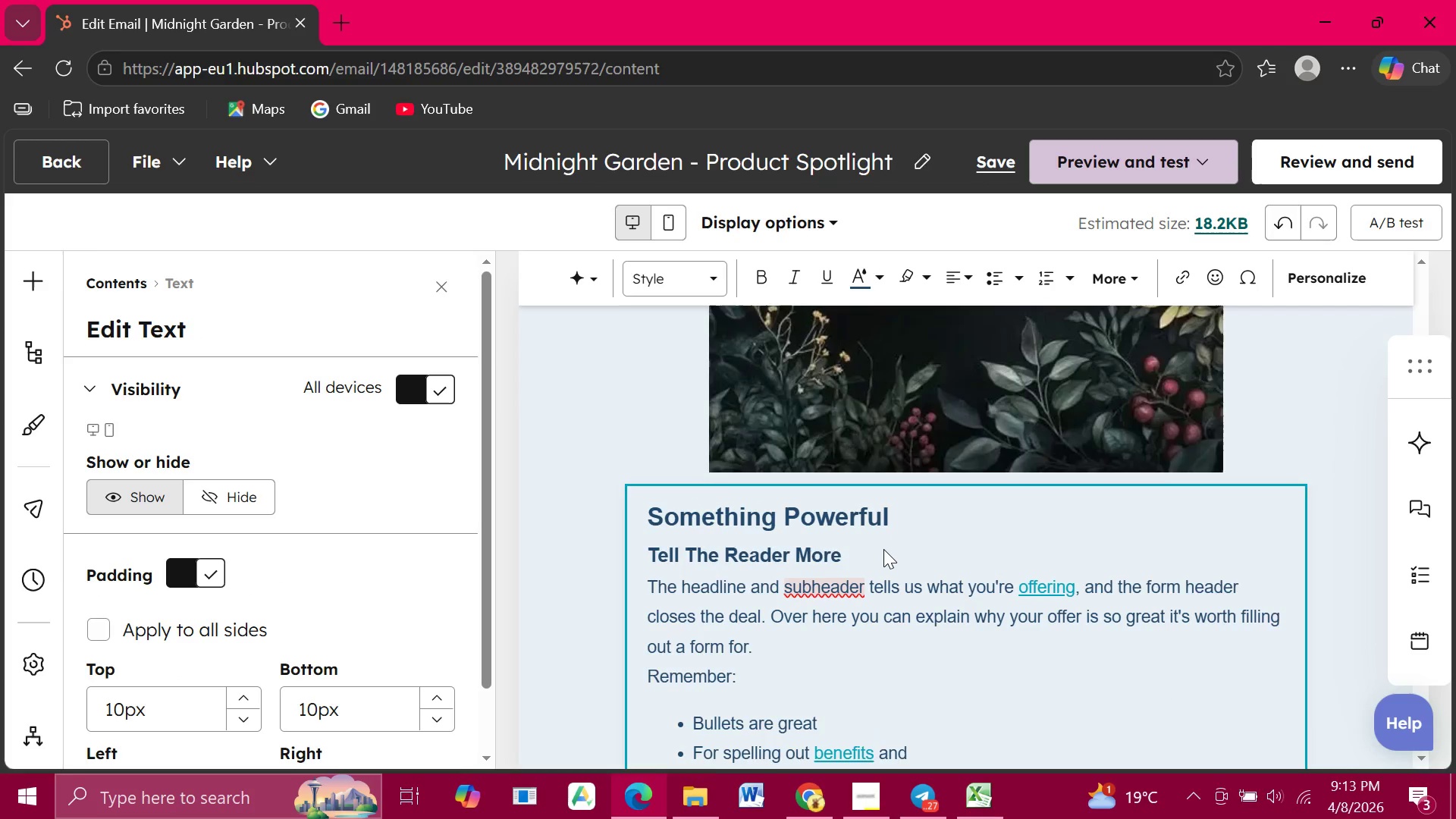 
scroll: coordinate [883, 549], scroll_direction: up, amount: 2.0
 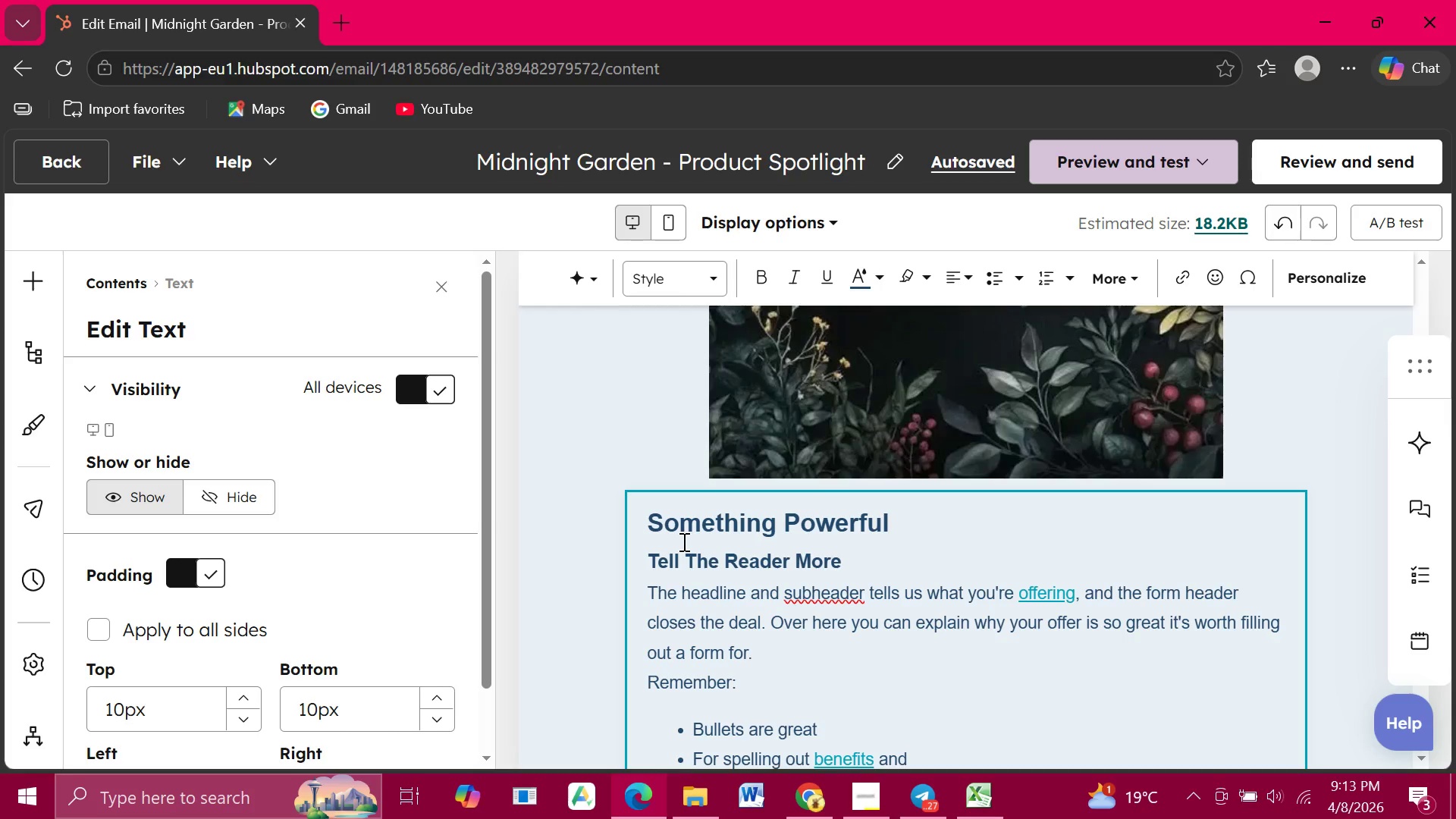 
wait(10.13)
 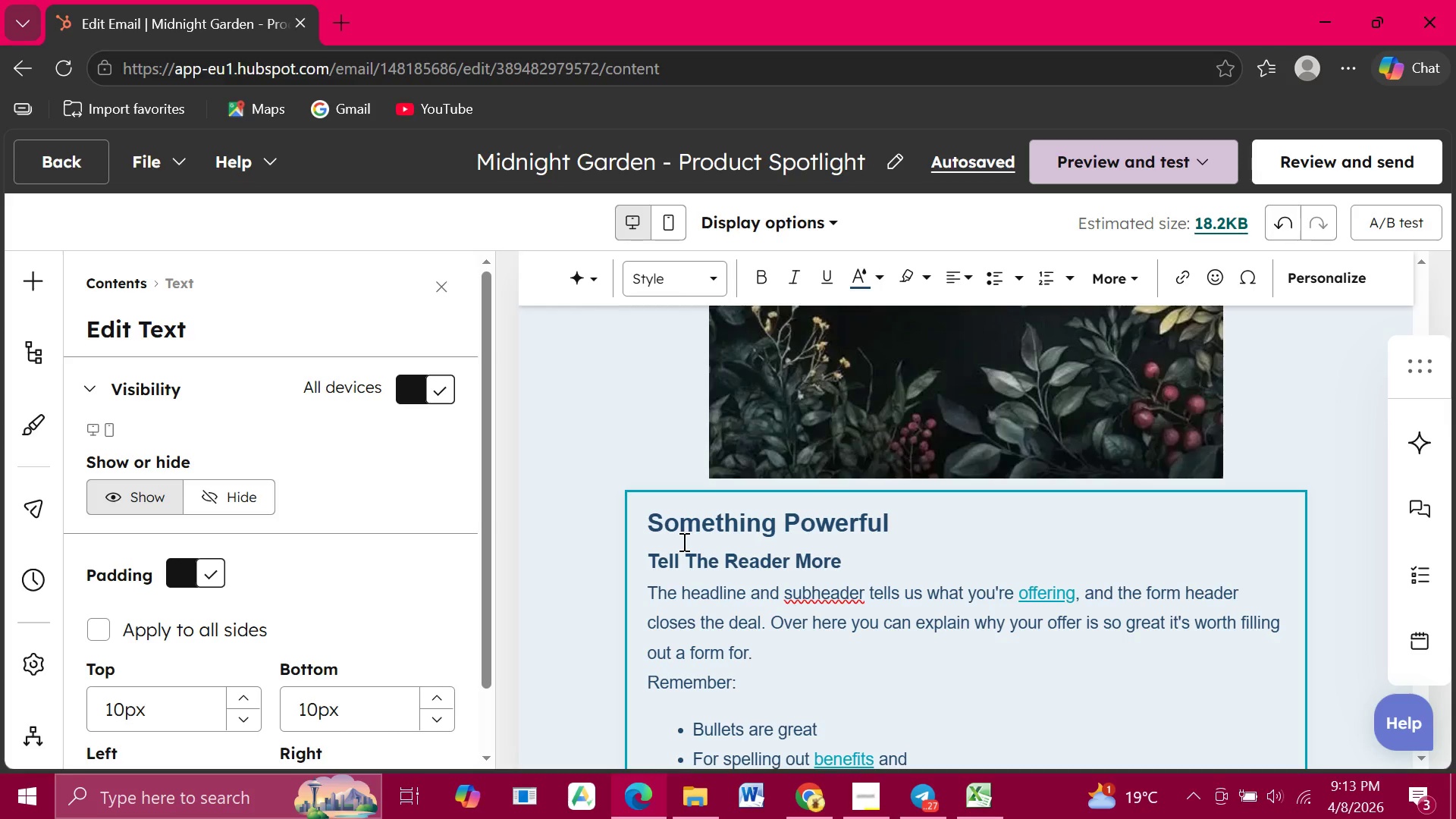 
left_click_drag(start_coordinate=[651, 517], to_coordinate=[912, 582])
 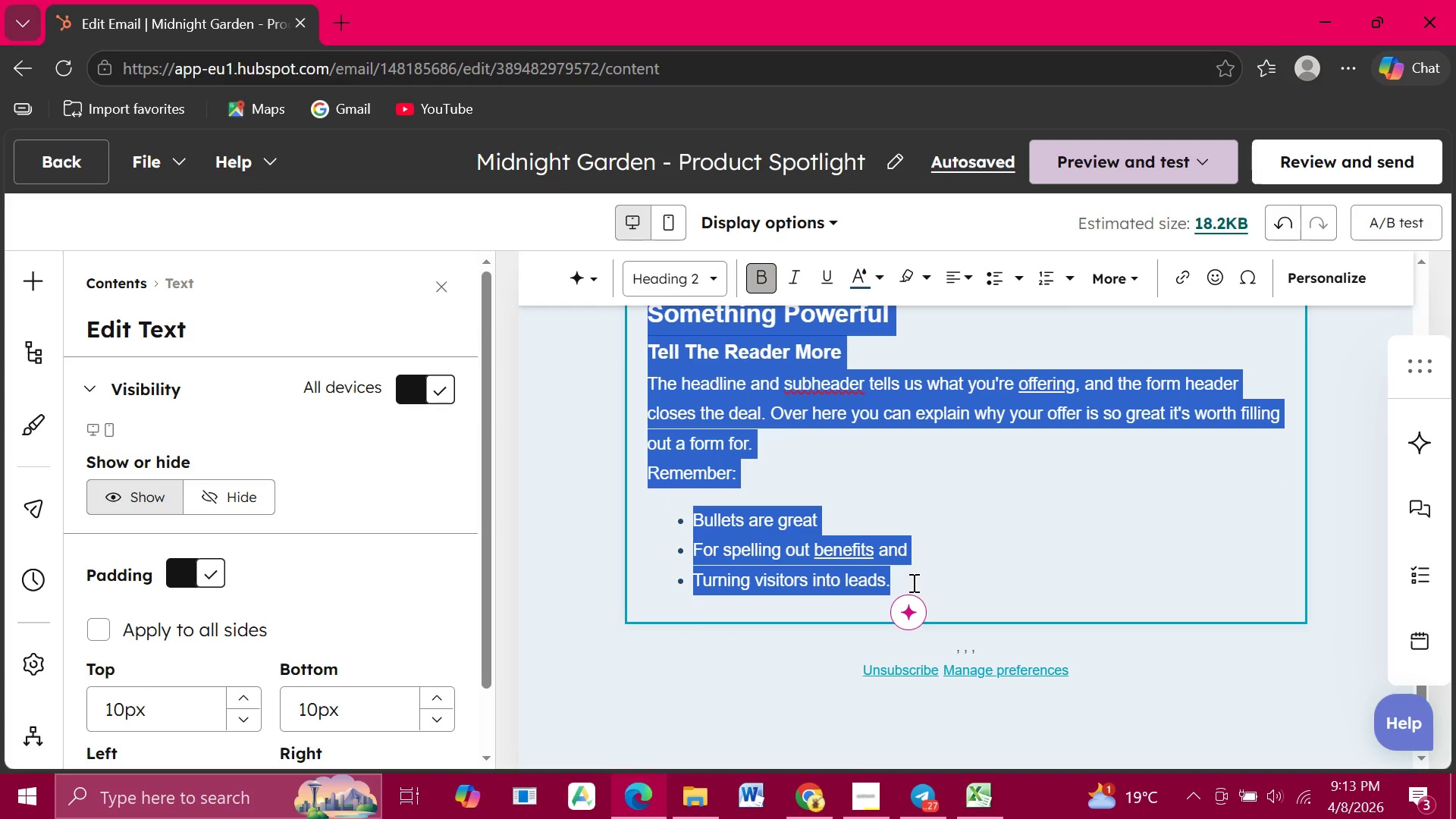 
type(Hi)
 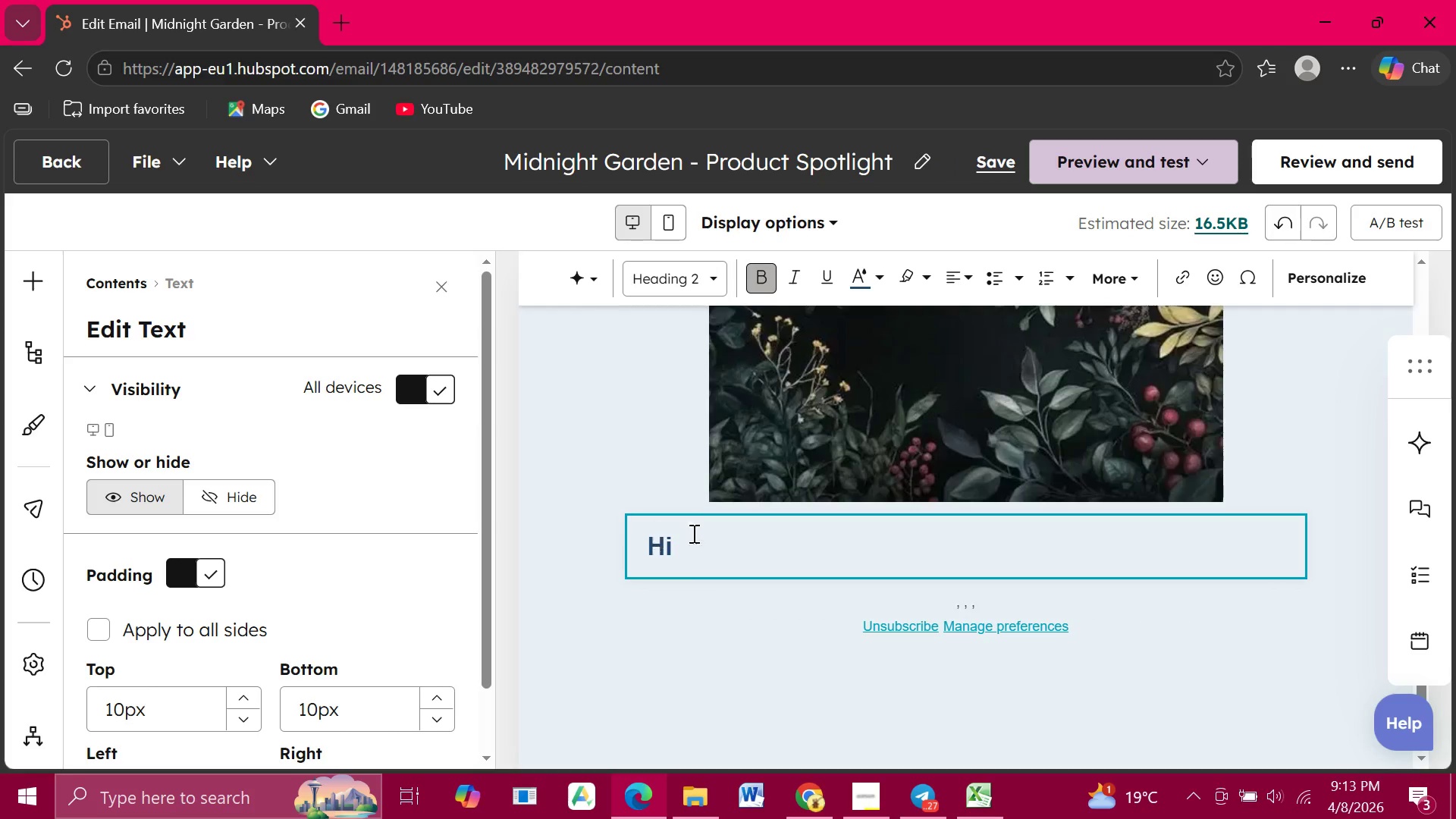 
left_click_drag(start_coordinate=[697, 538], to_coordinate=[629, 538])
 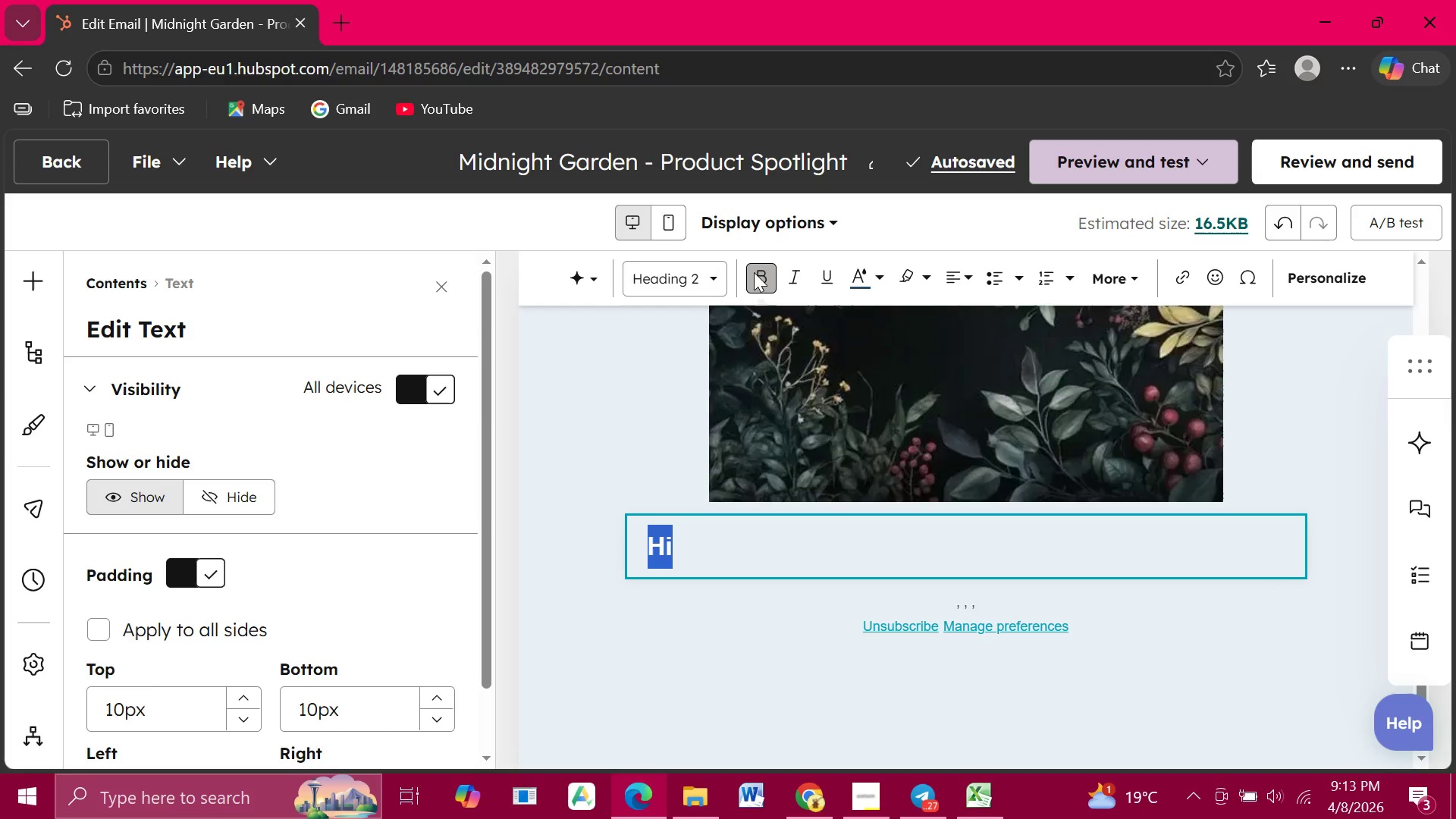 
left_click([754, 272])
 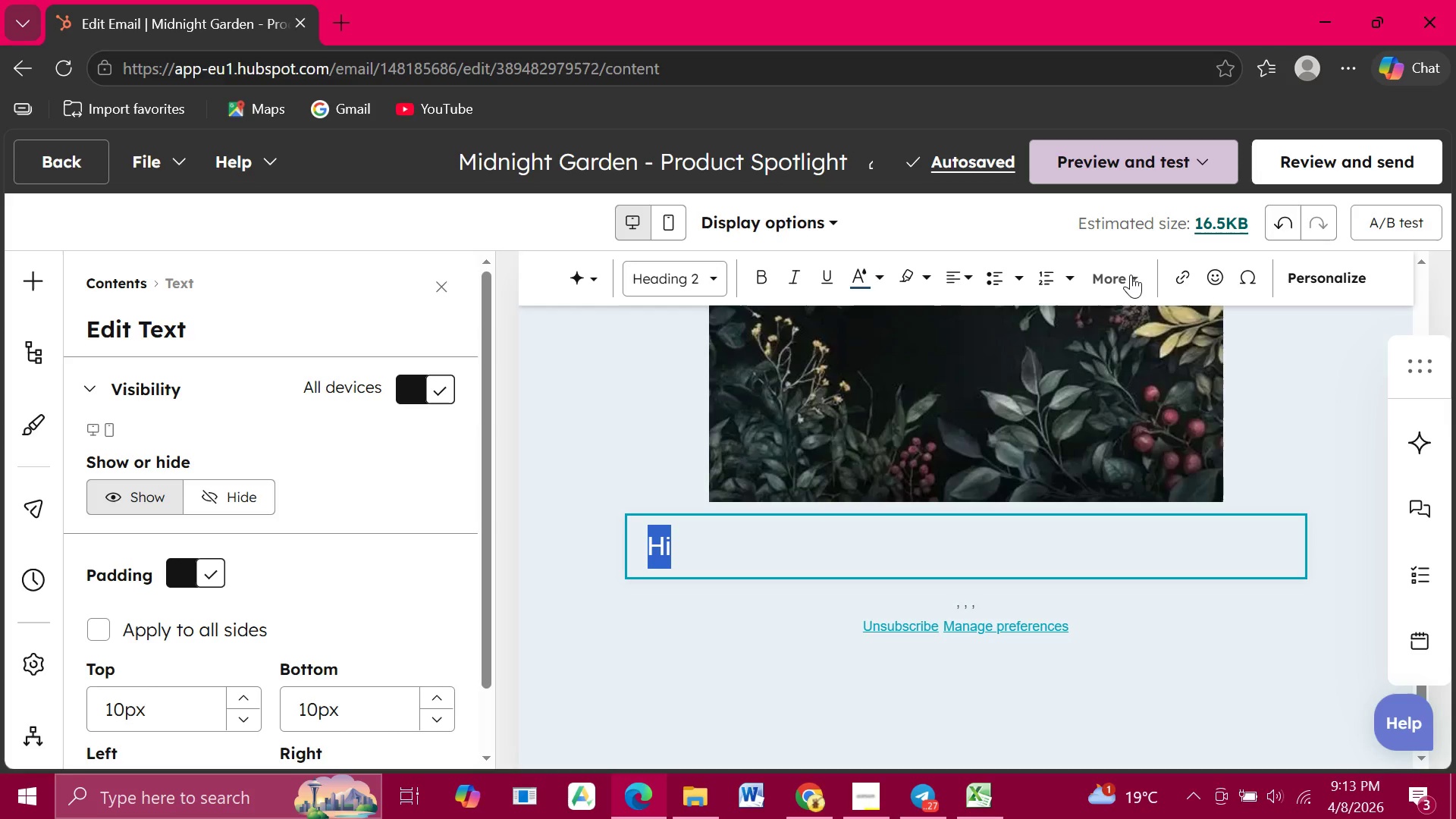 
wait(5.48)
 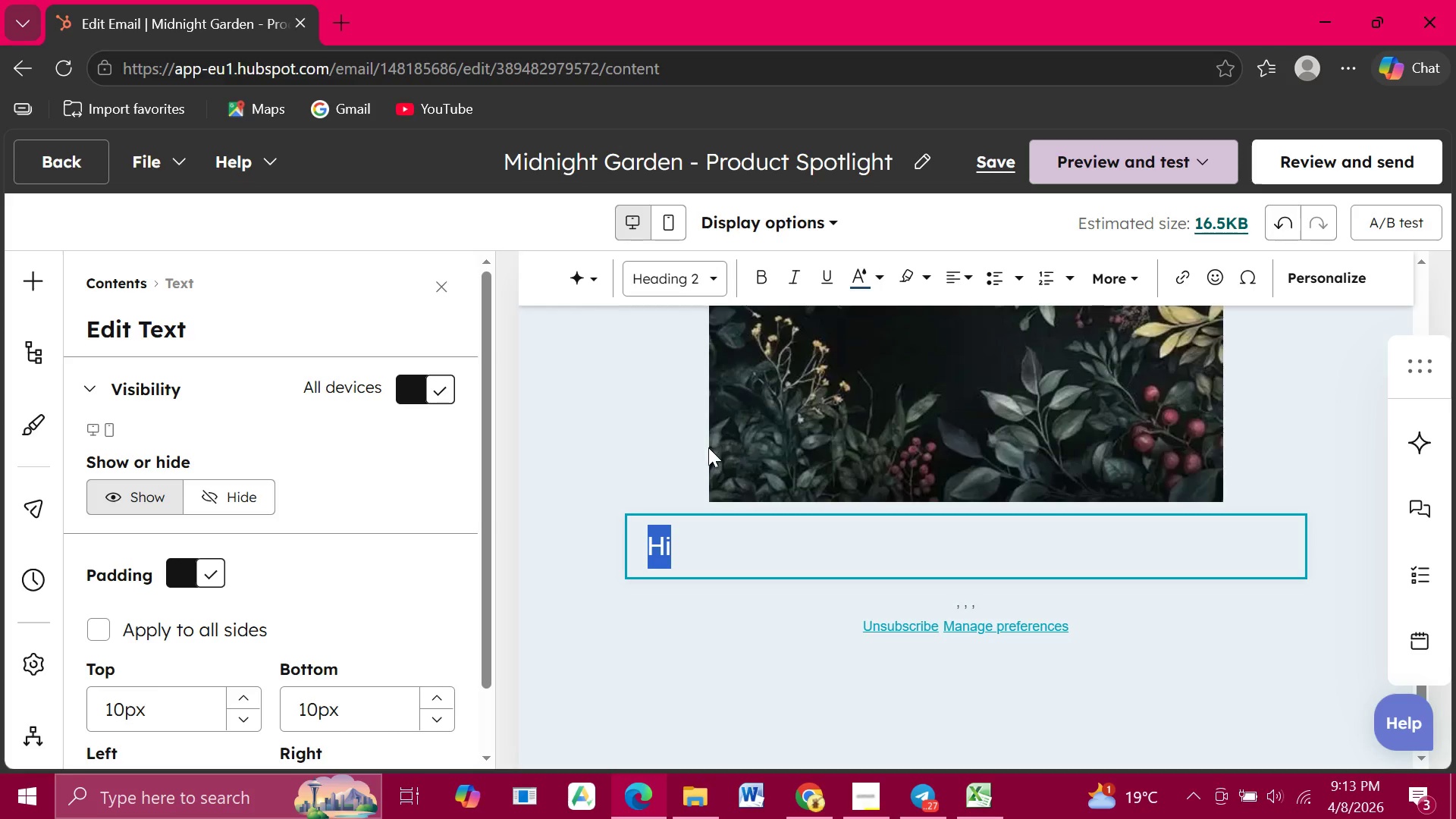 
left_click([1131, 275])
 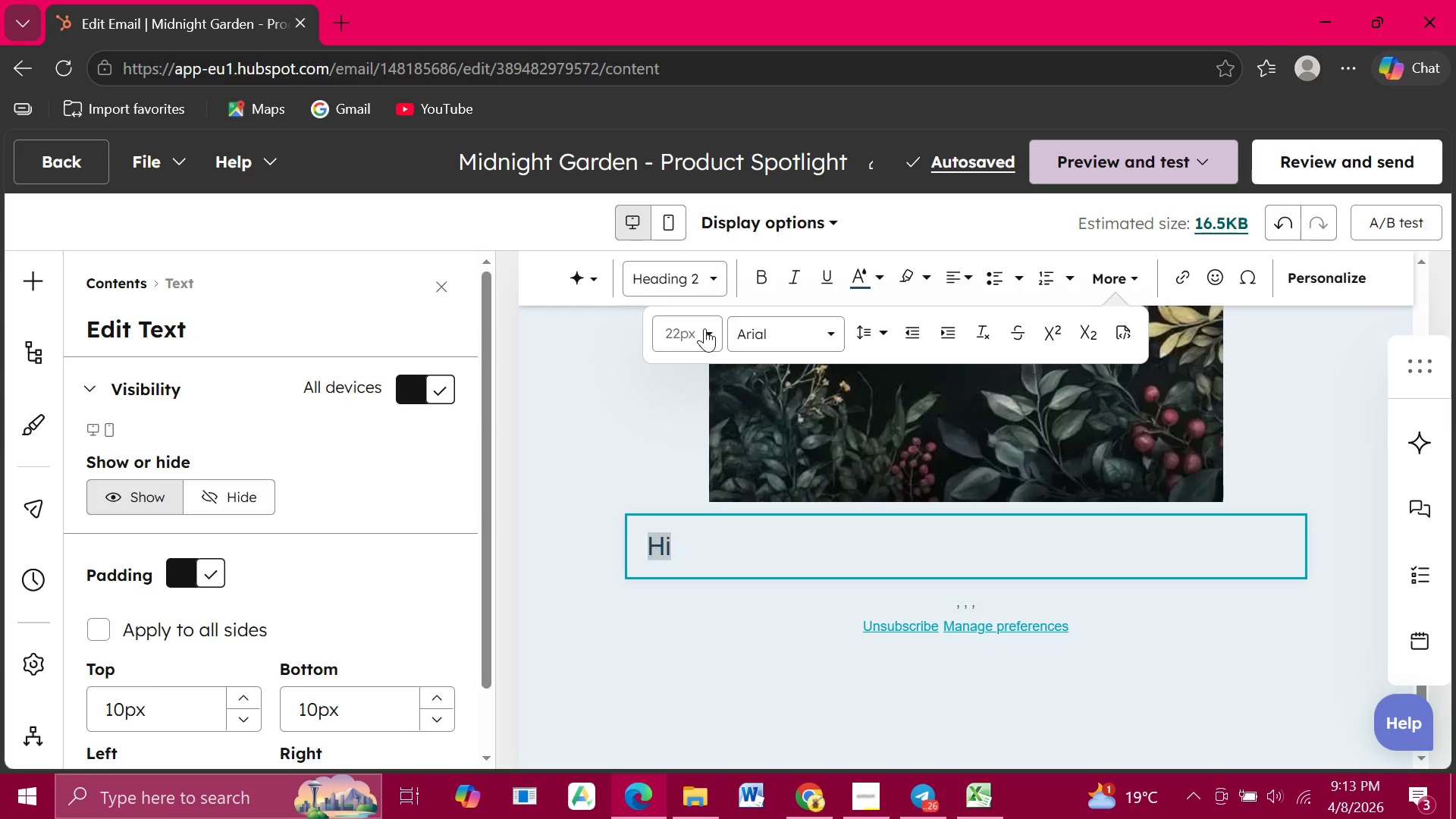 
left_click([704, 328])
 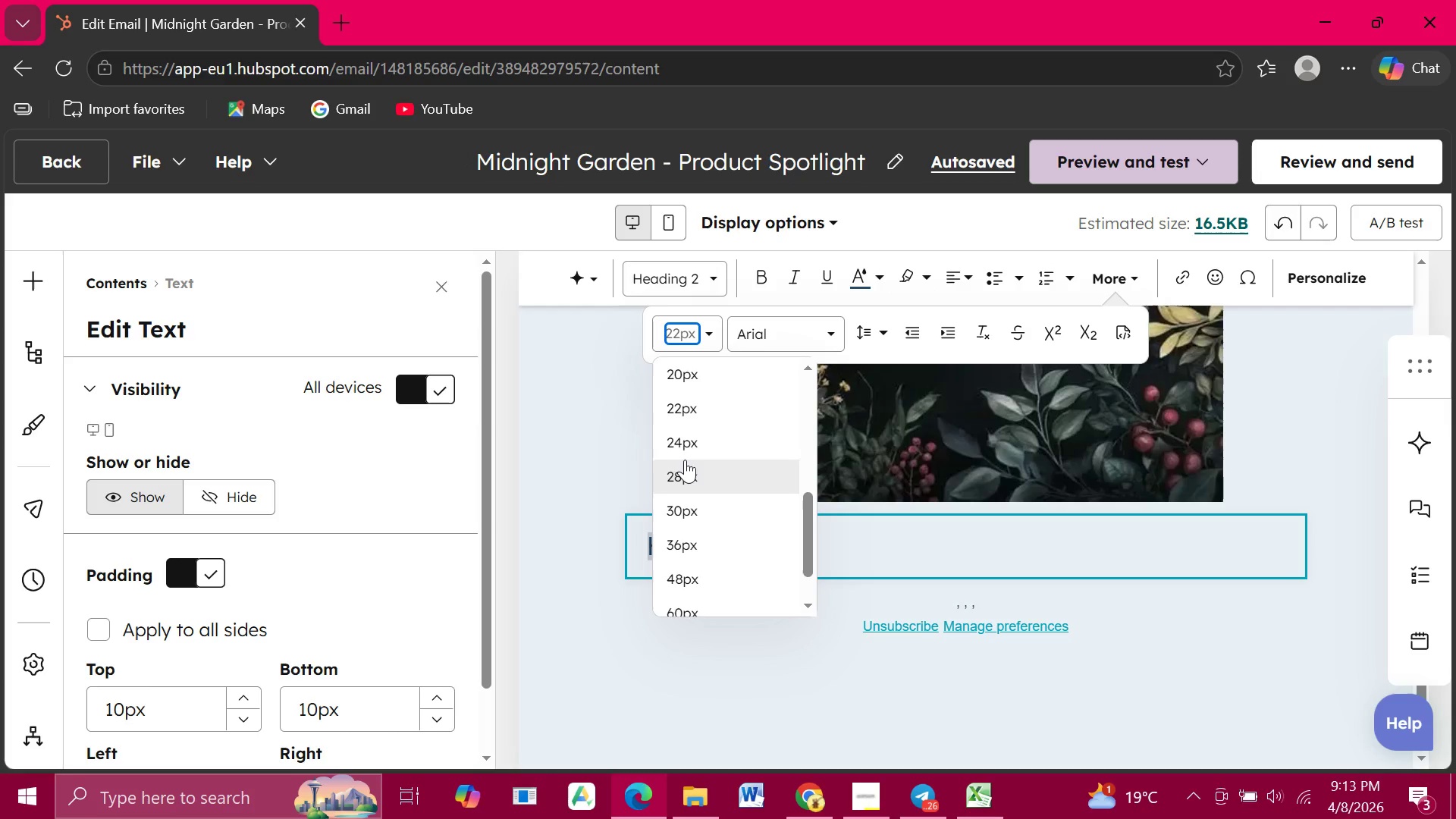 
scroll: coordinate [685, 460], scroll_direction: up, amount: 2.0
 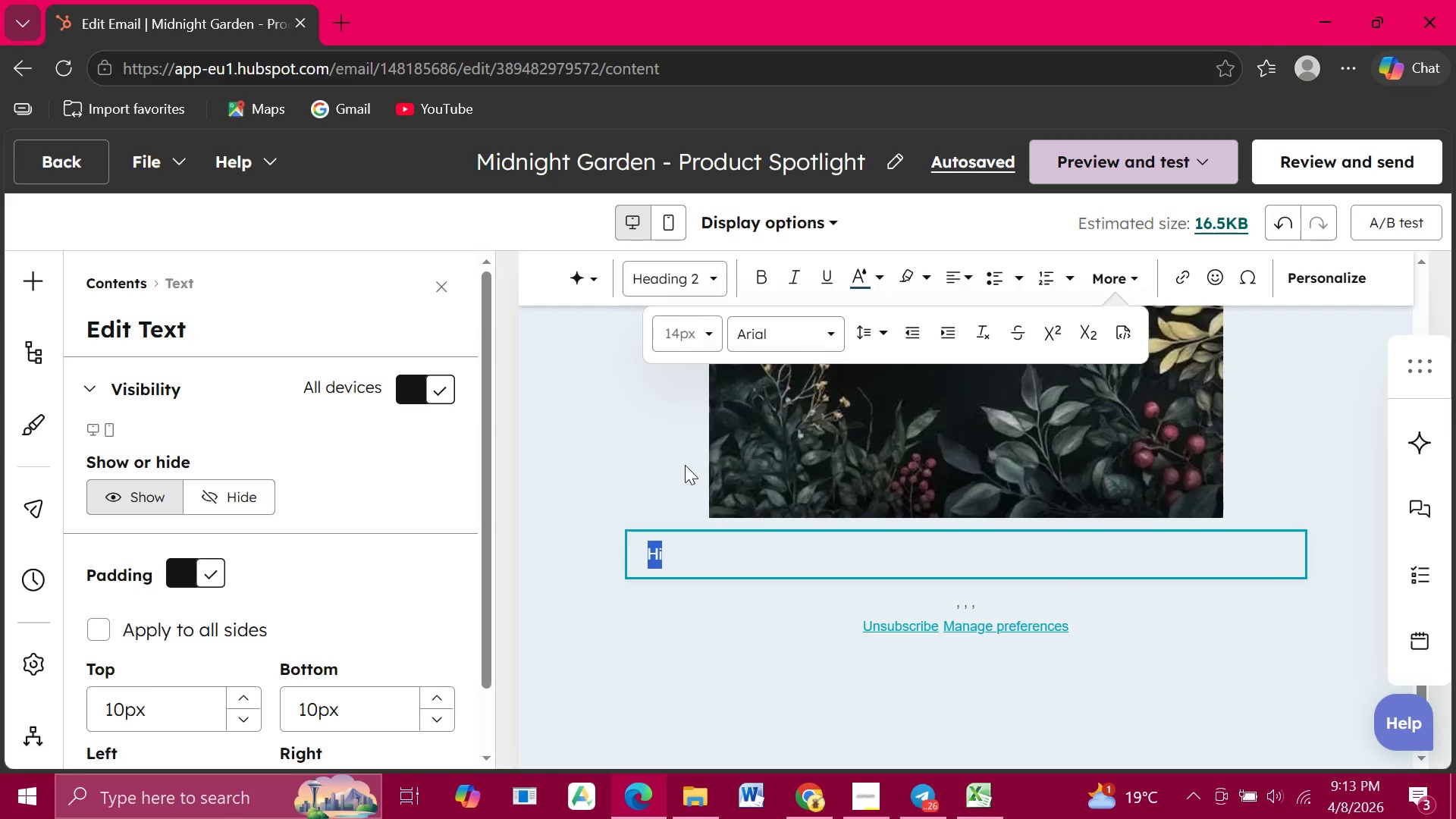 
left_click([685, 465])
 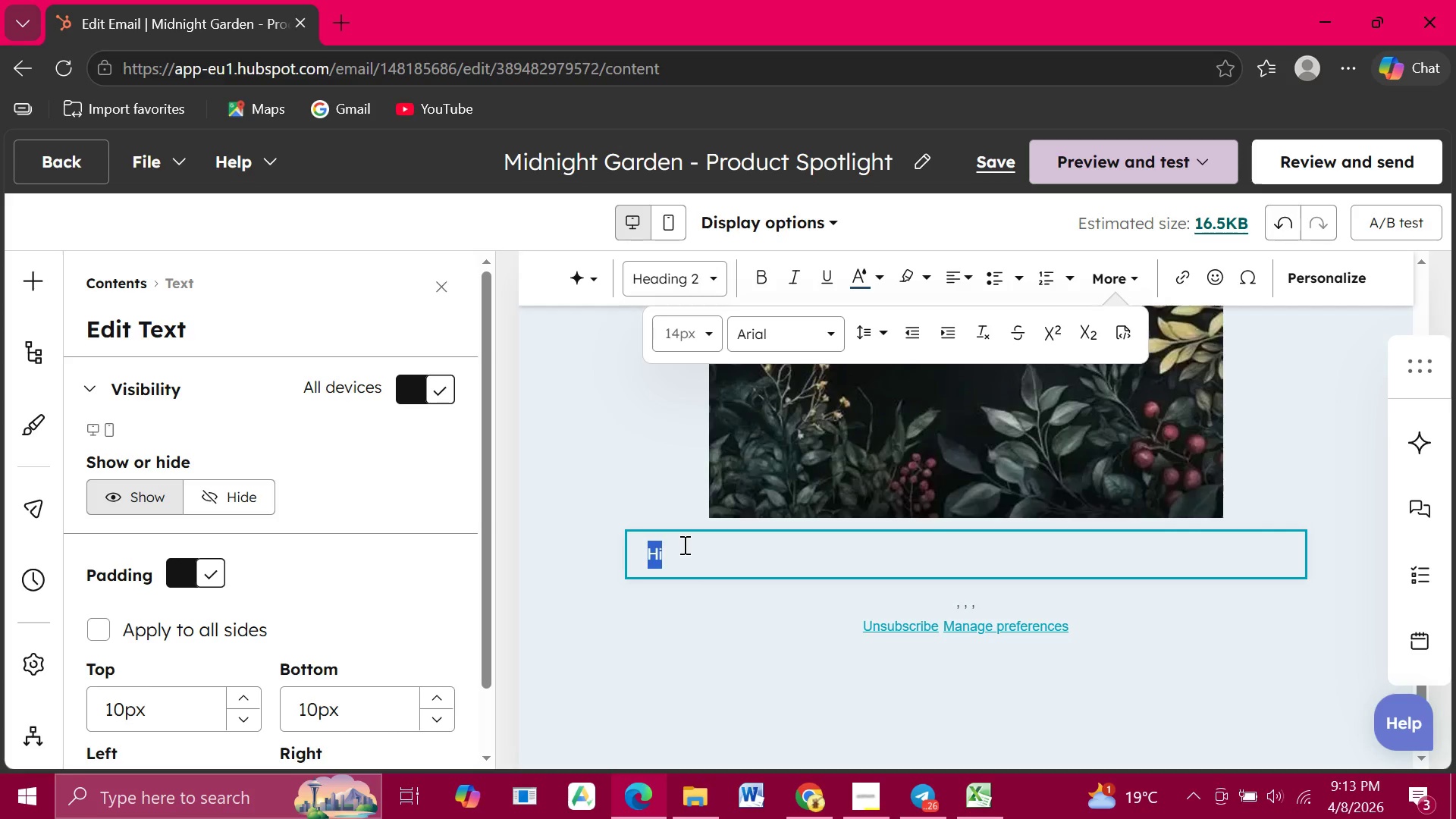 
left_click([683, 544])
 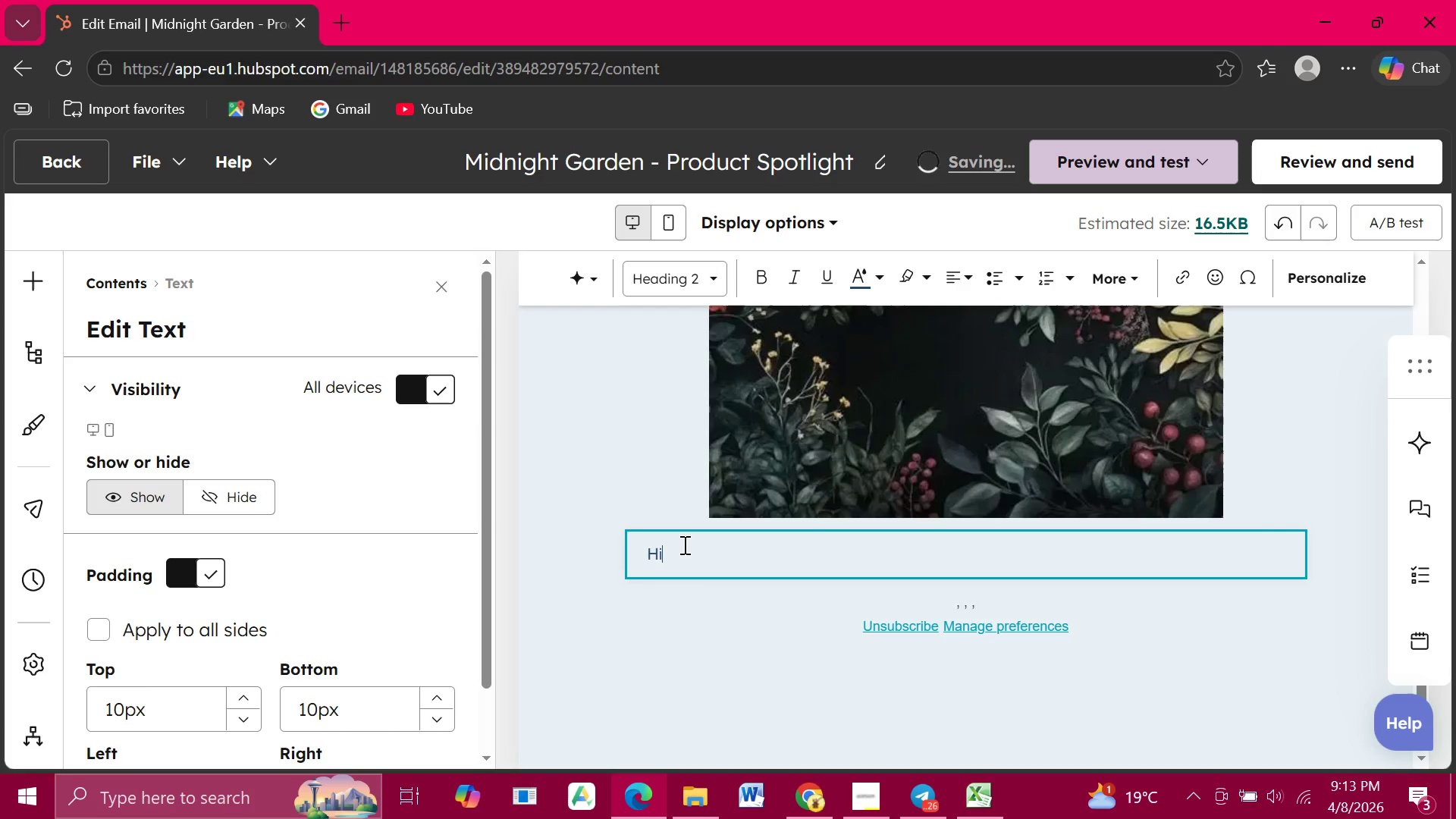 
key(Space)
 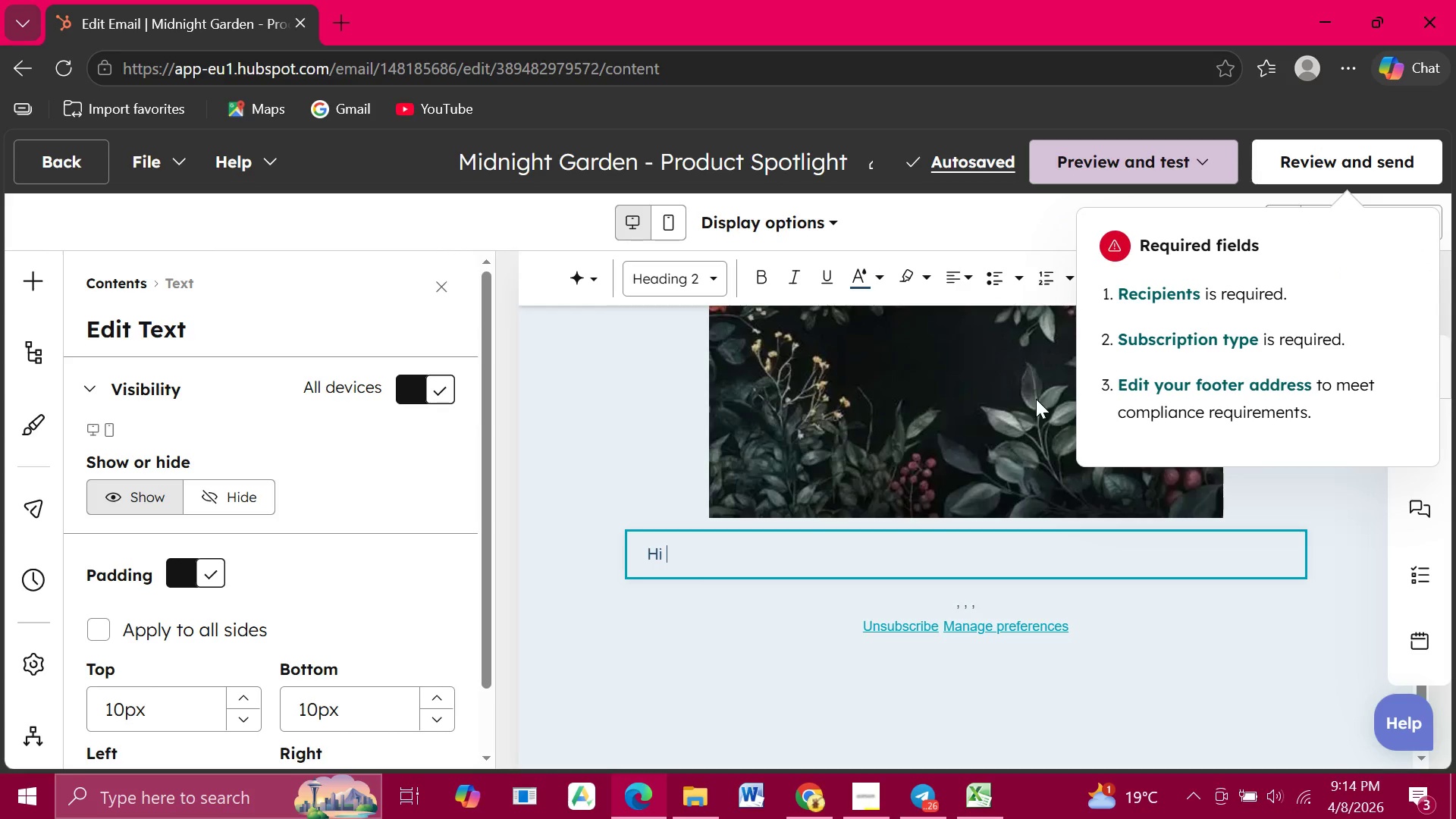 
wait(7.97)
 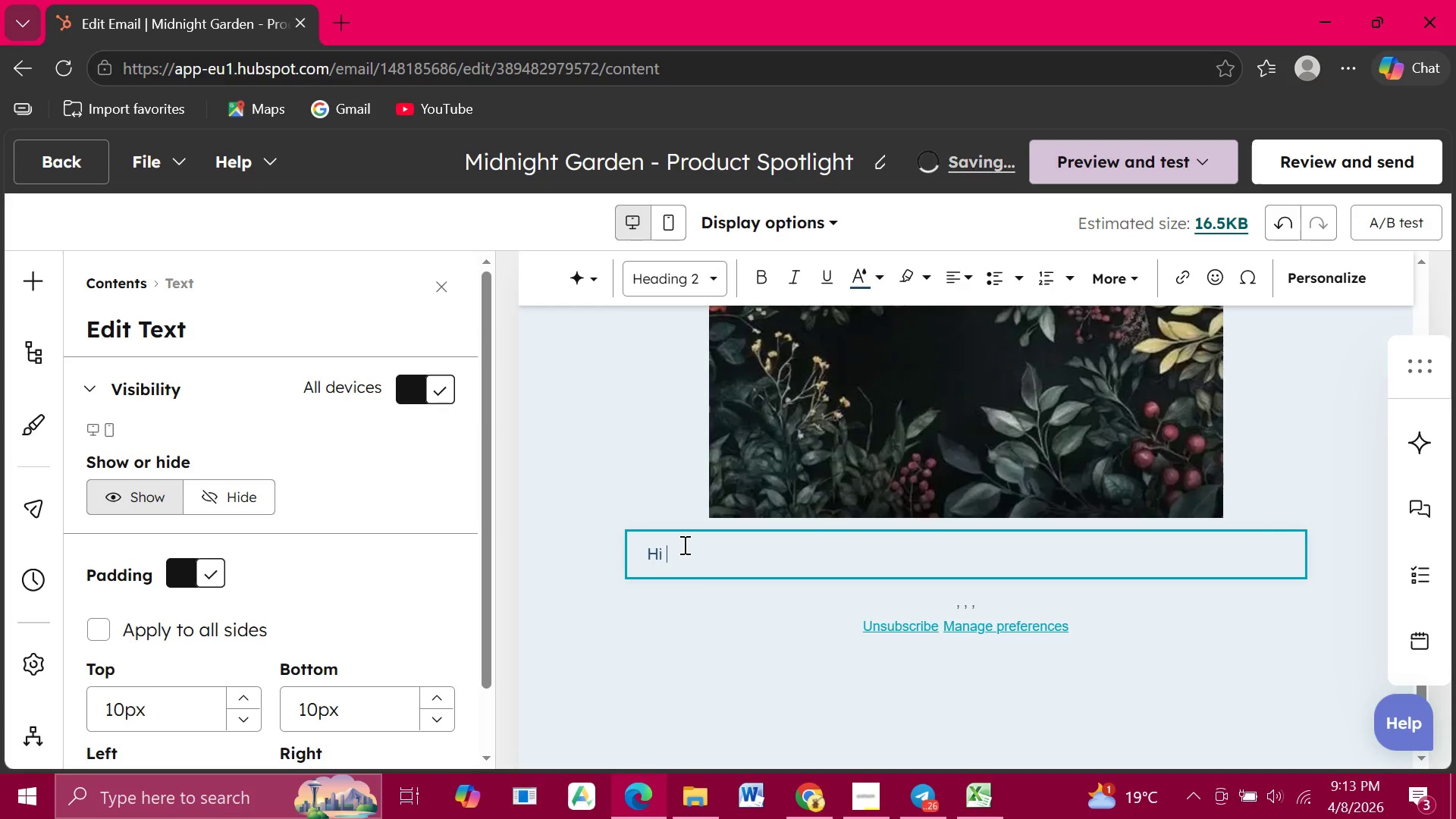 
left_click([1184, 624])
 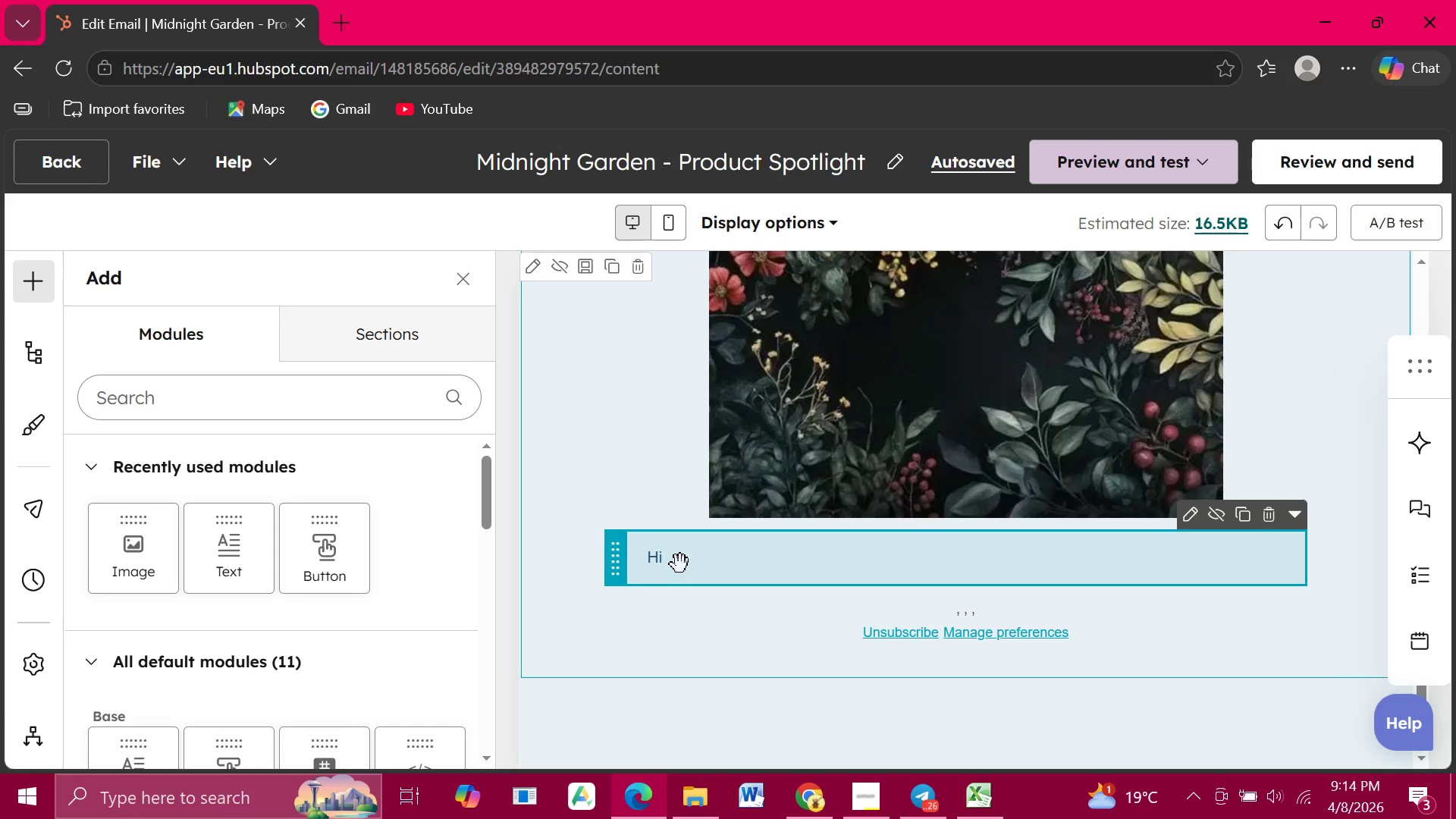 
left_click([680, 564])
 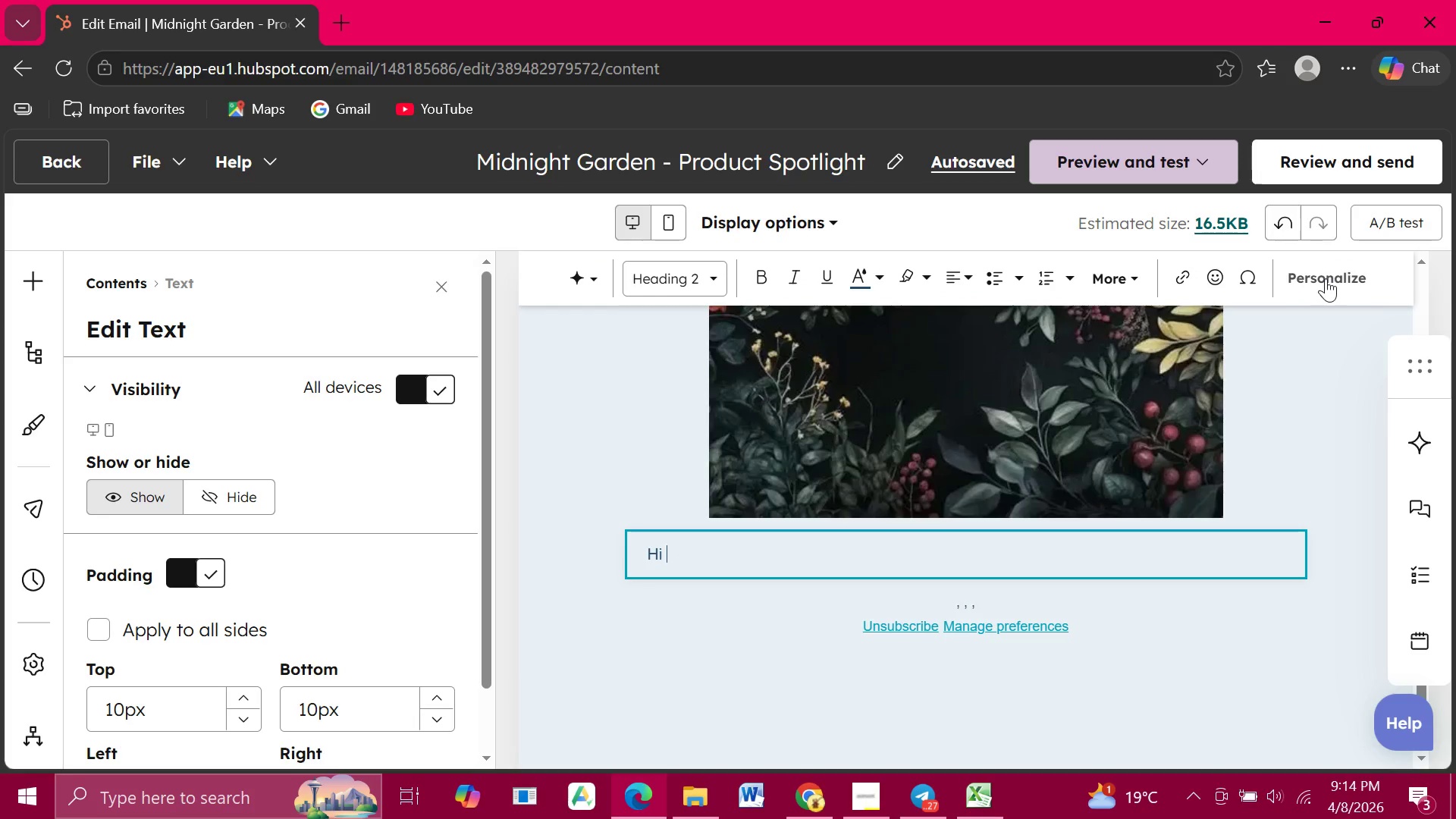 
left_click([1326, 278])
 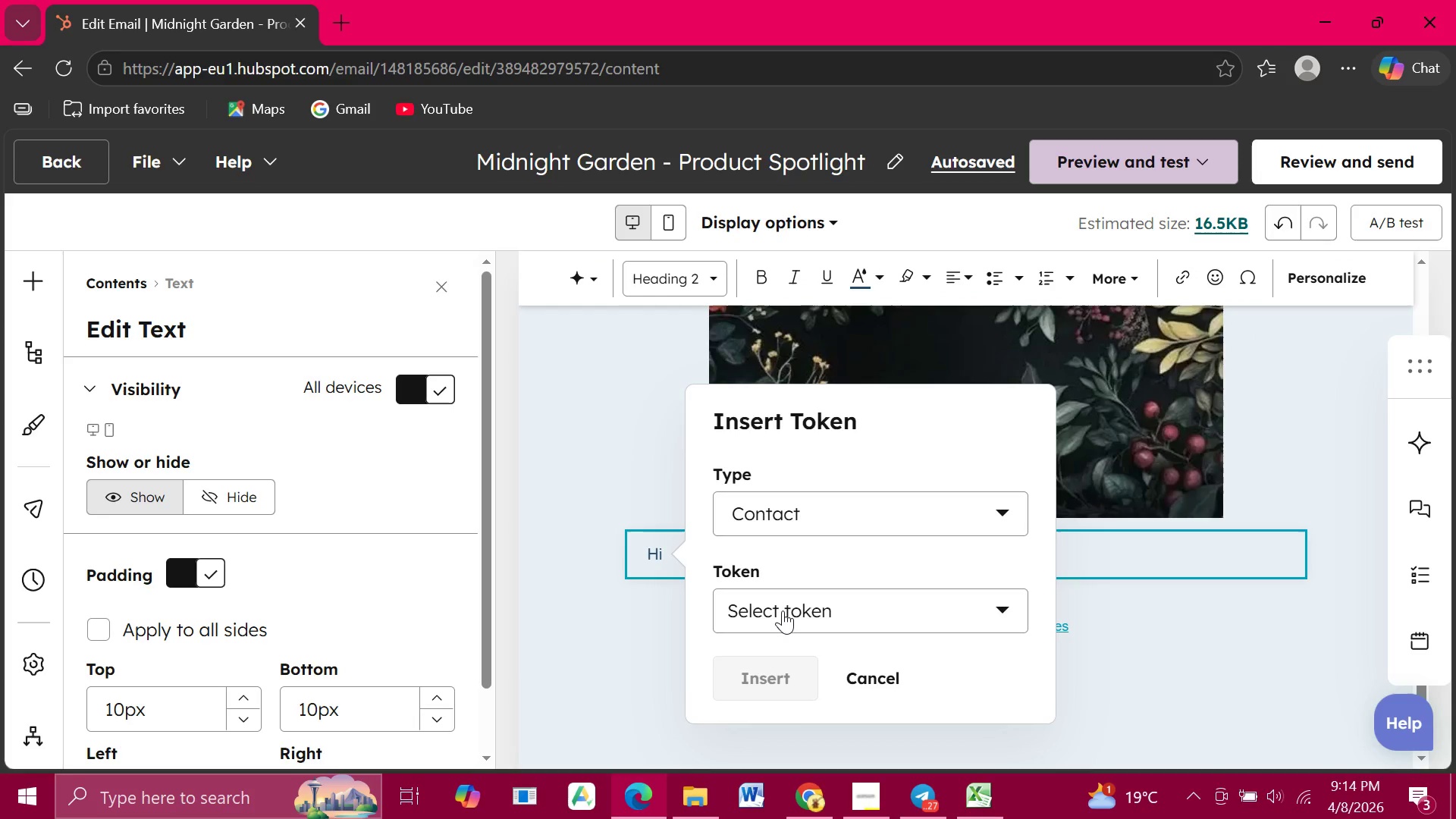 
left_click([783, 610])
 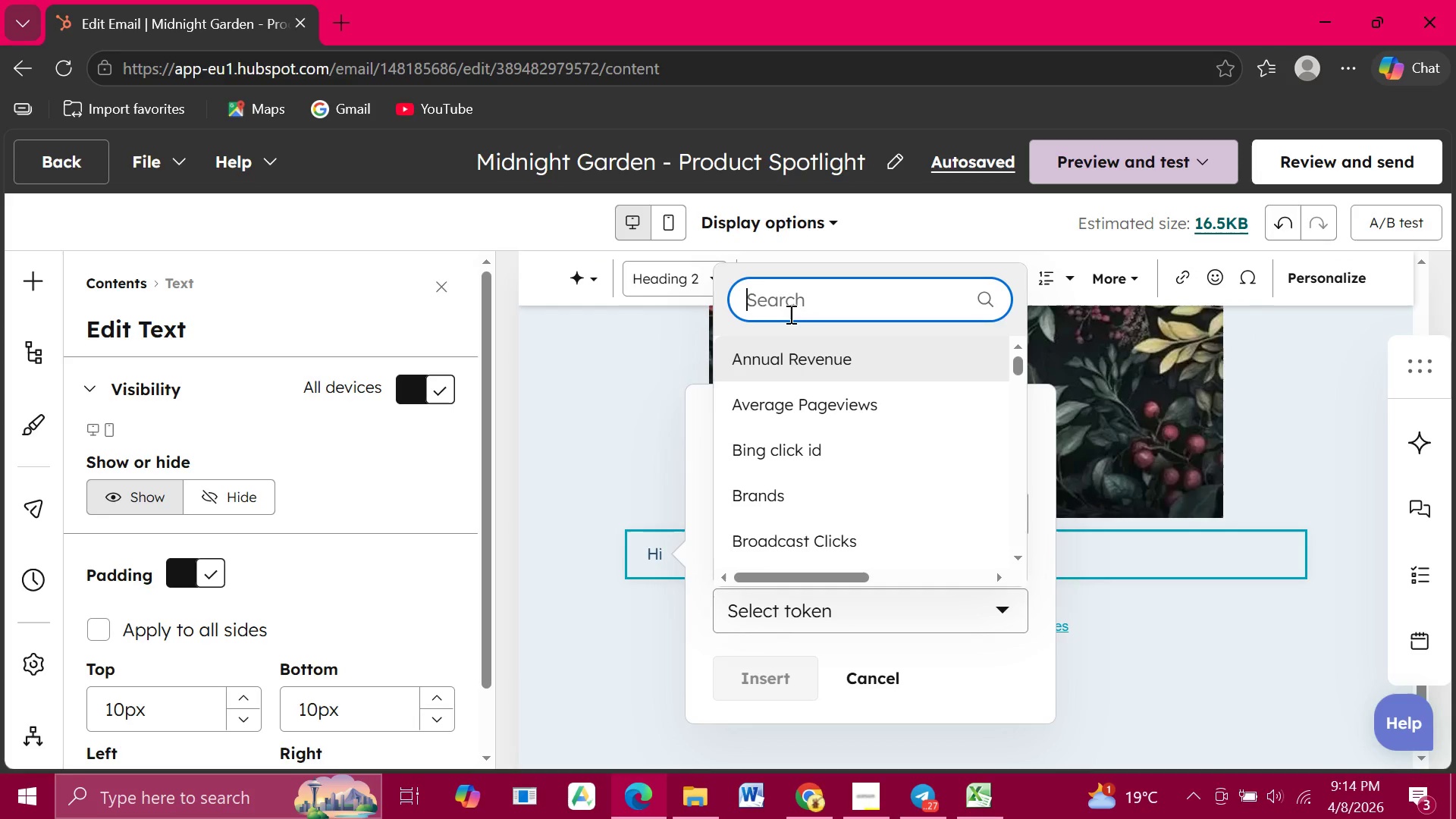 
type(first na)
 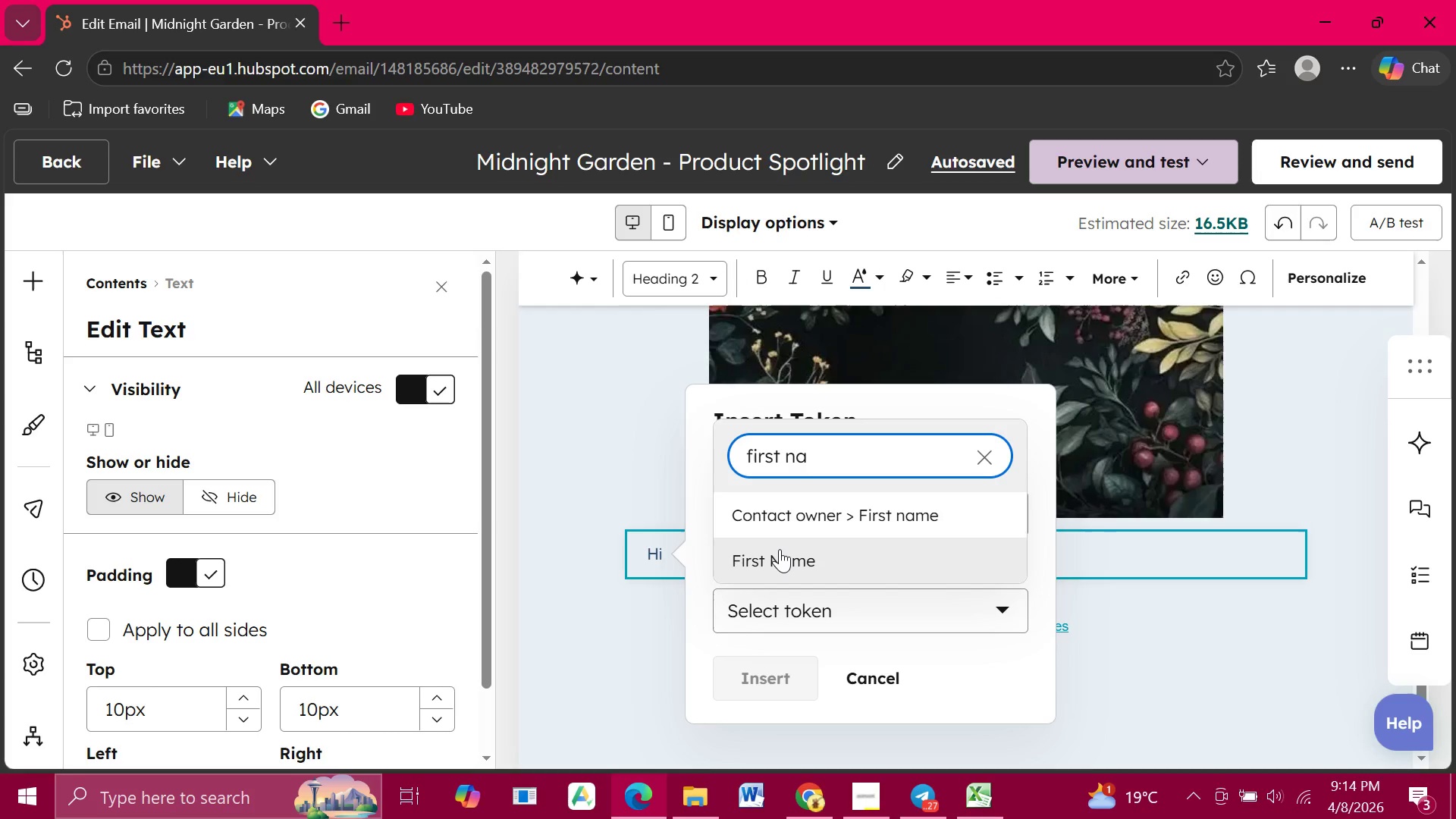 
left_click([780, 549])
 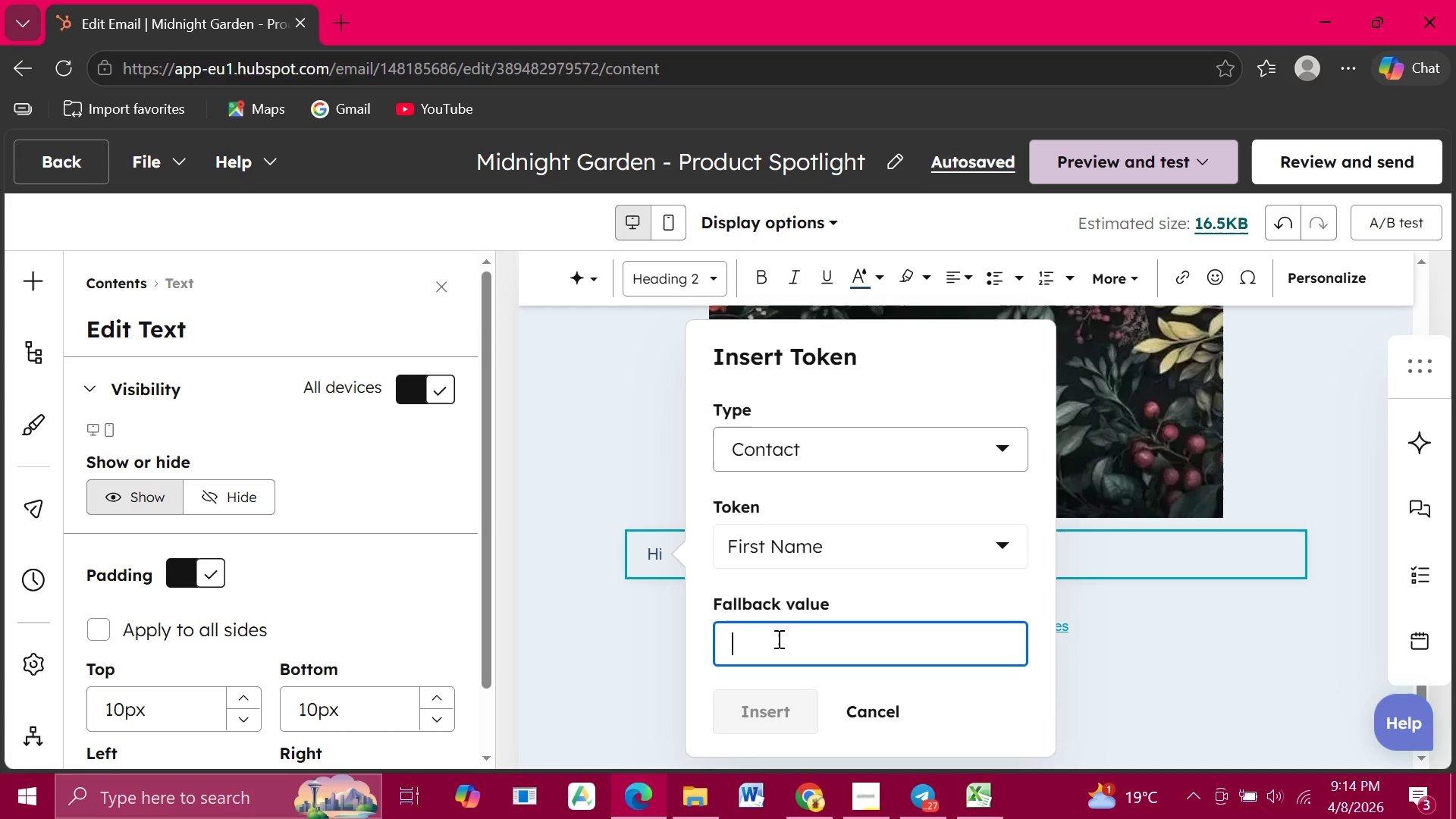 
left_click([777, 639])
 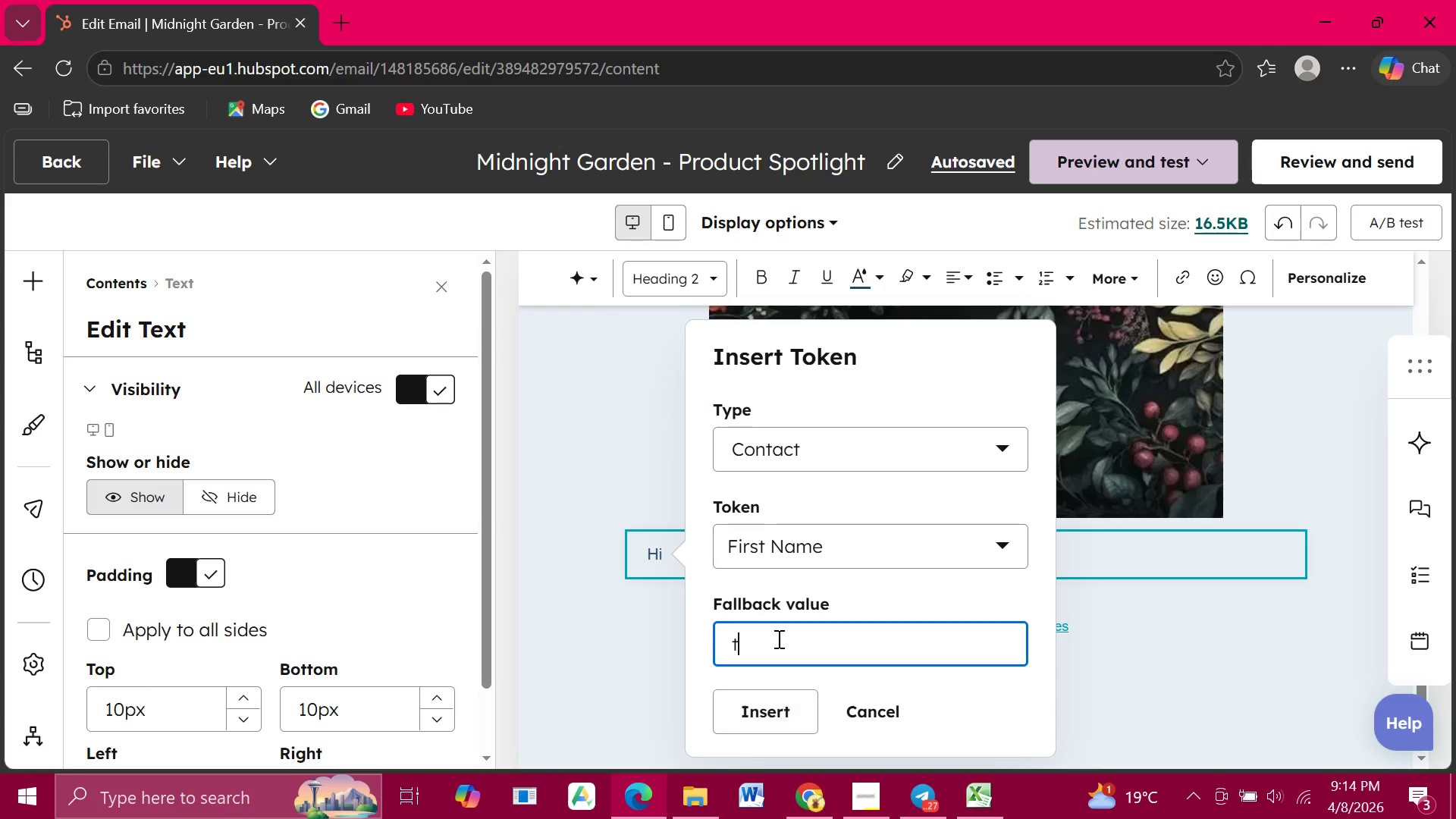 
type(there)
 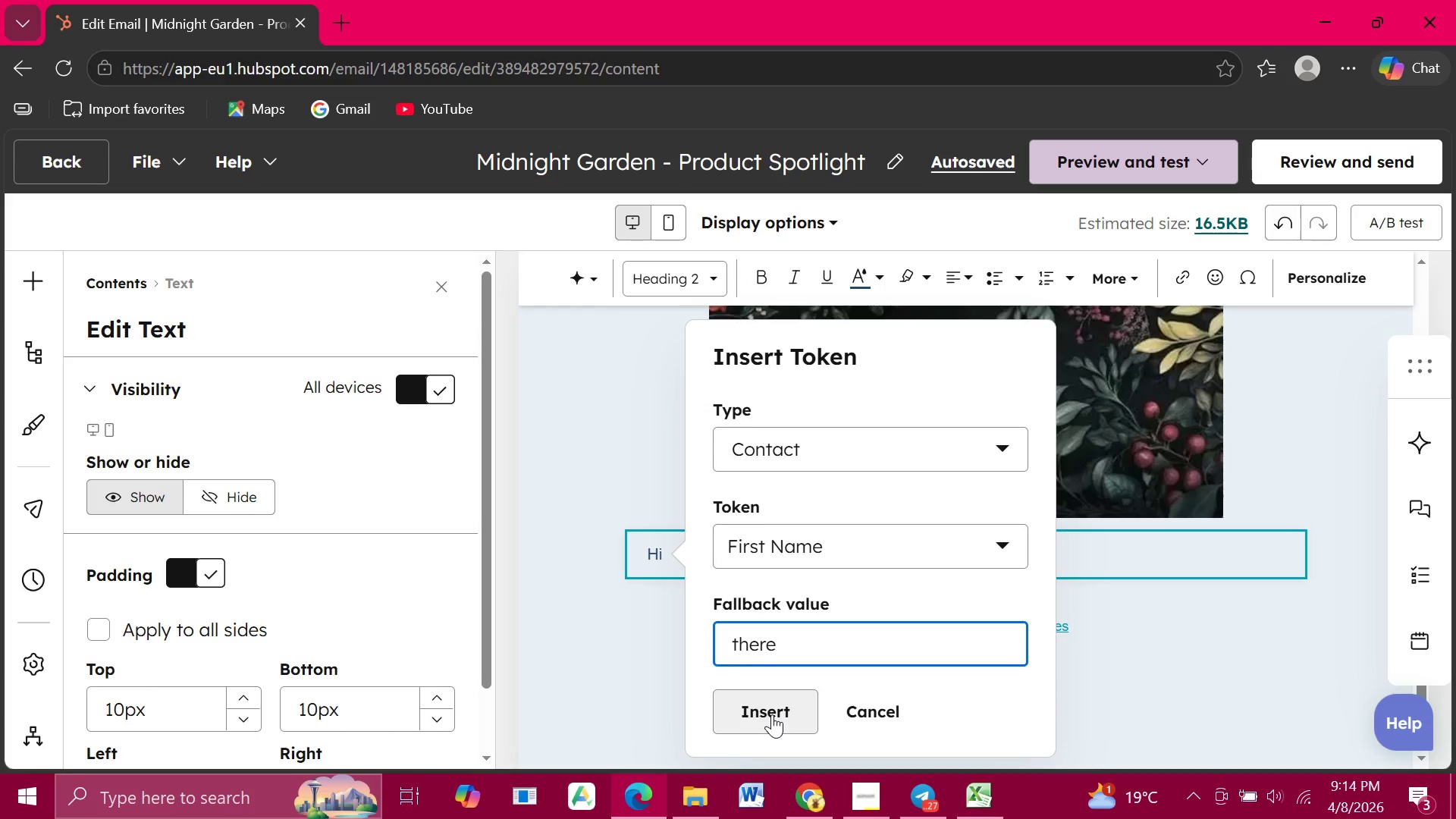 
left_click([772, 714])
 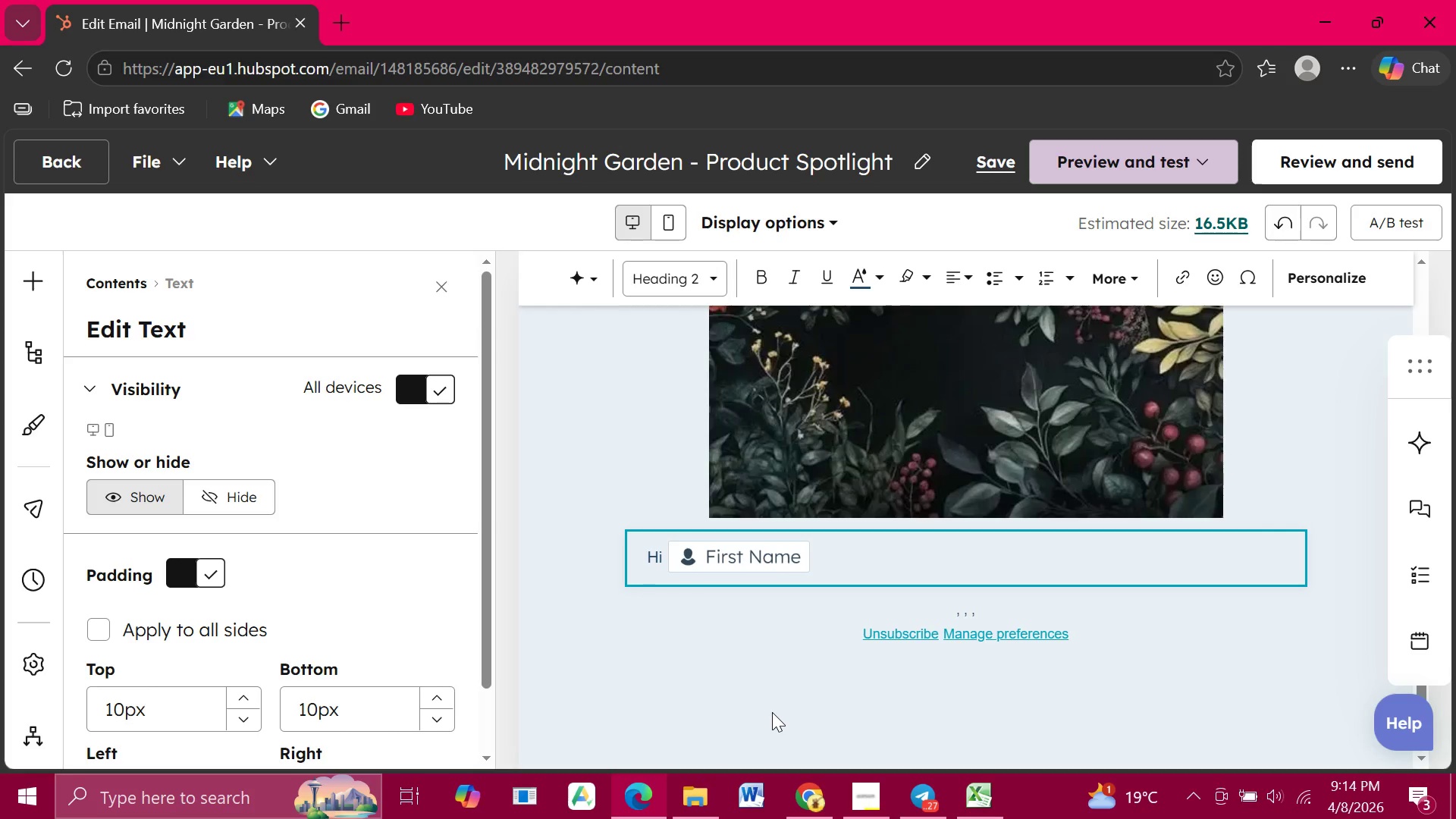 
key(Comma)
 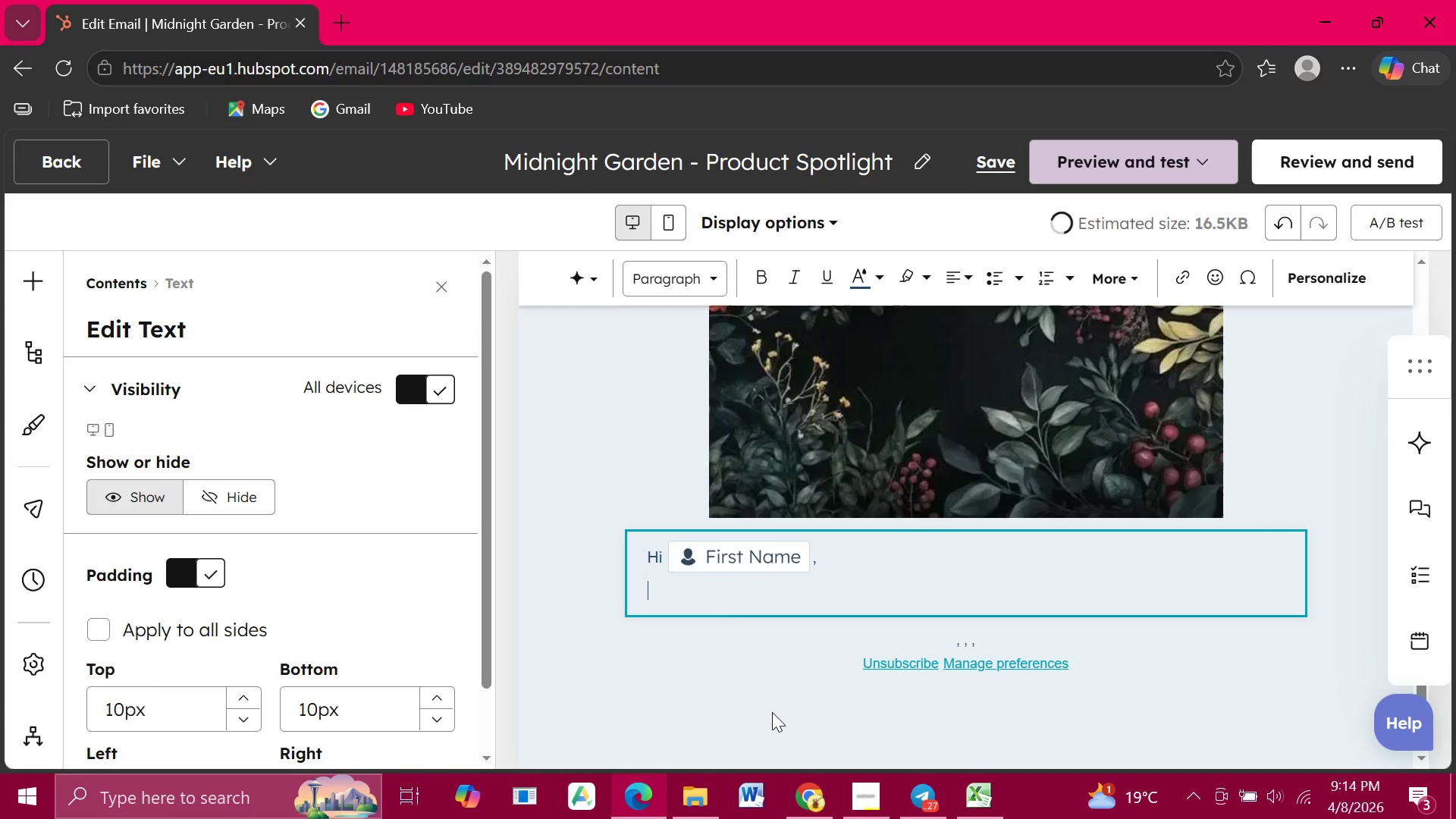 
key(Enter)
 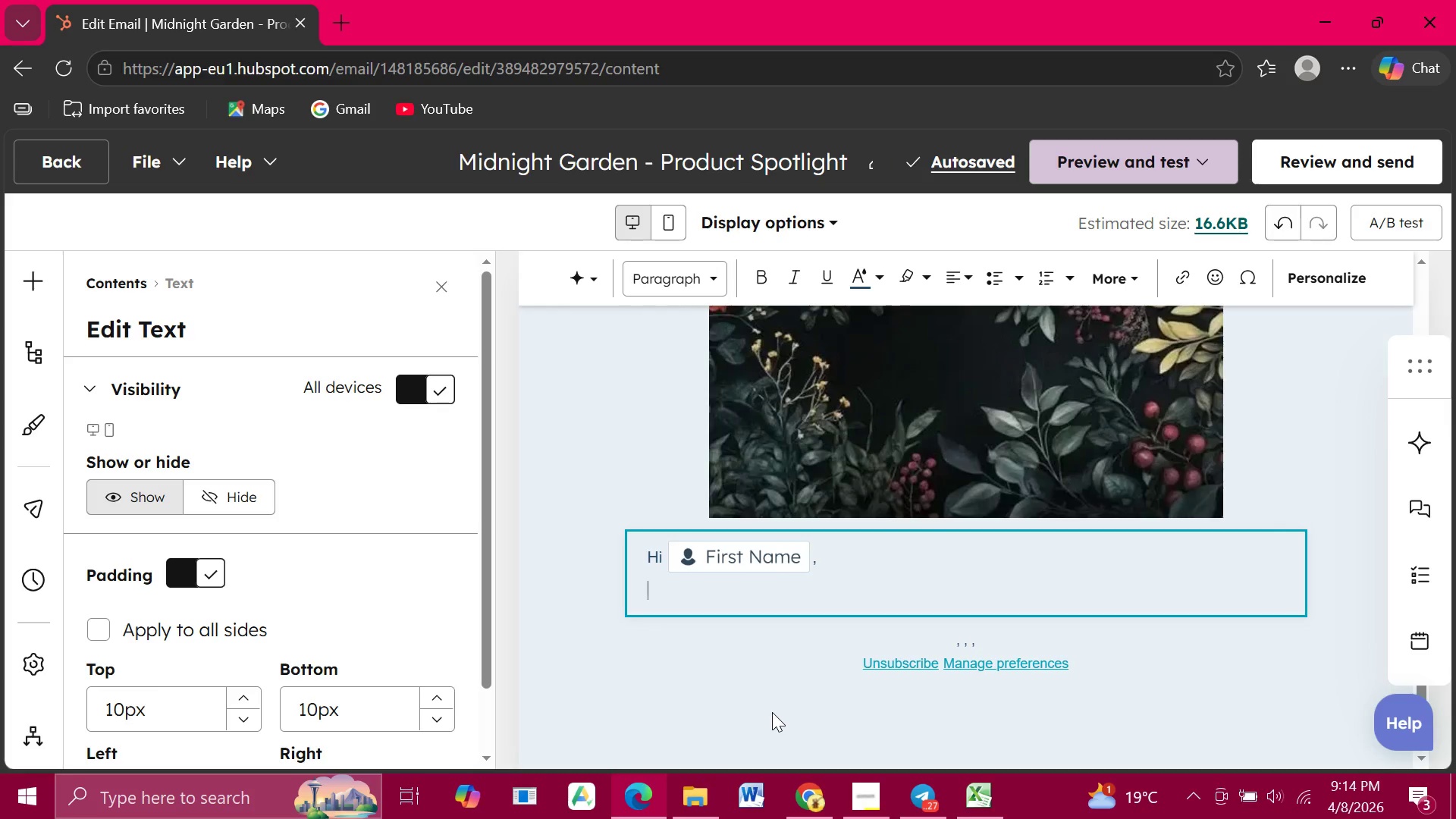 
wait(12.45)
 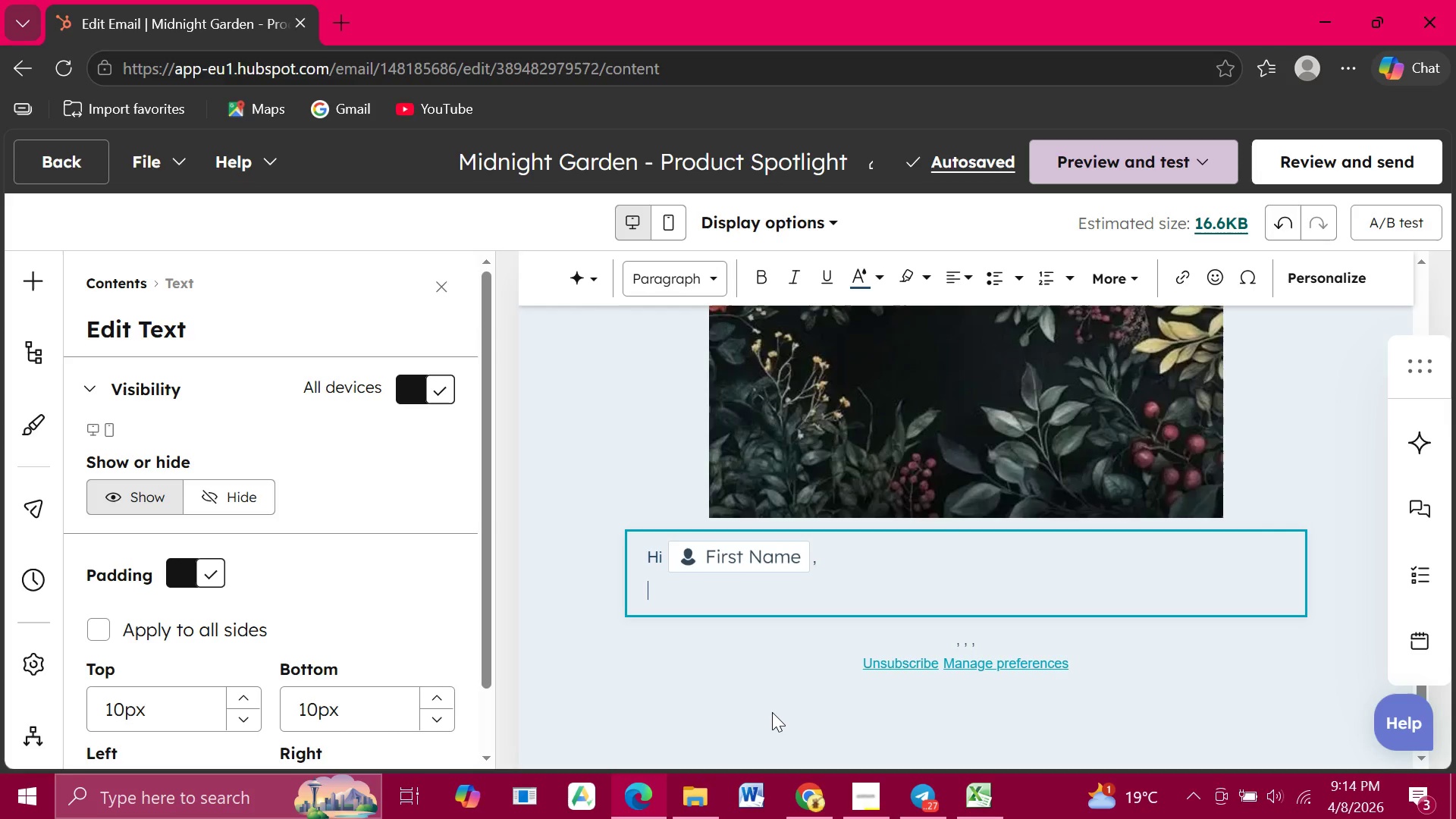 
type(For those drawn to )
 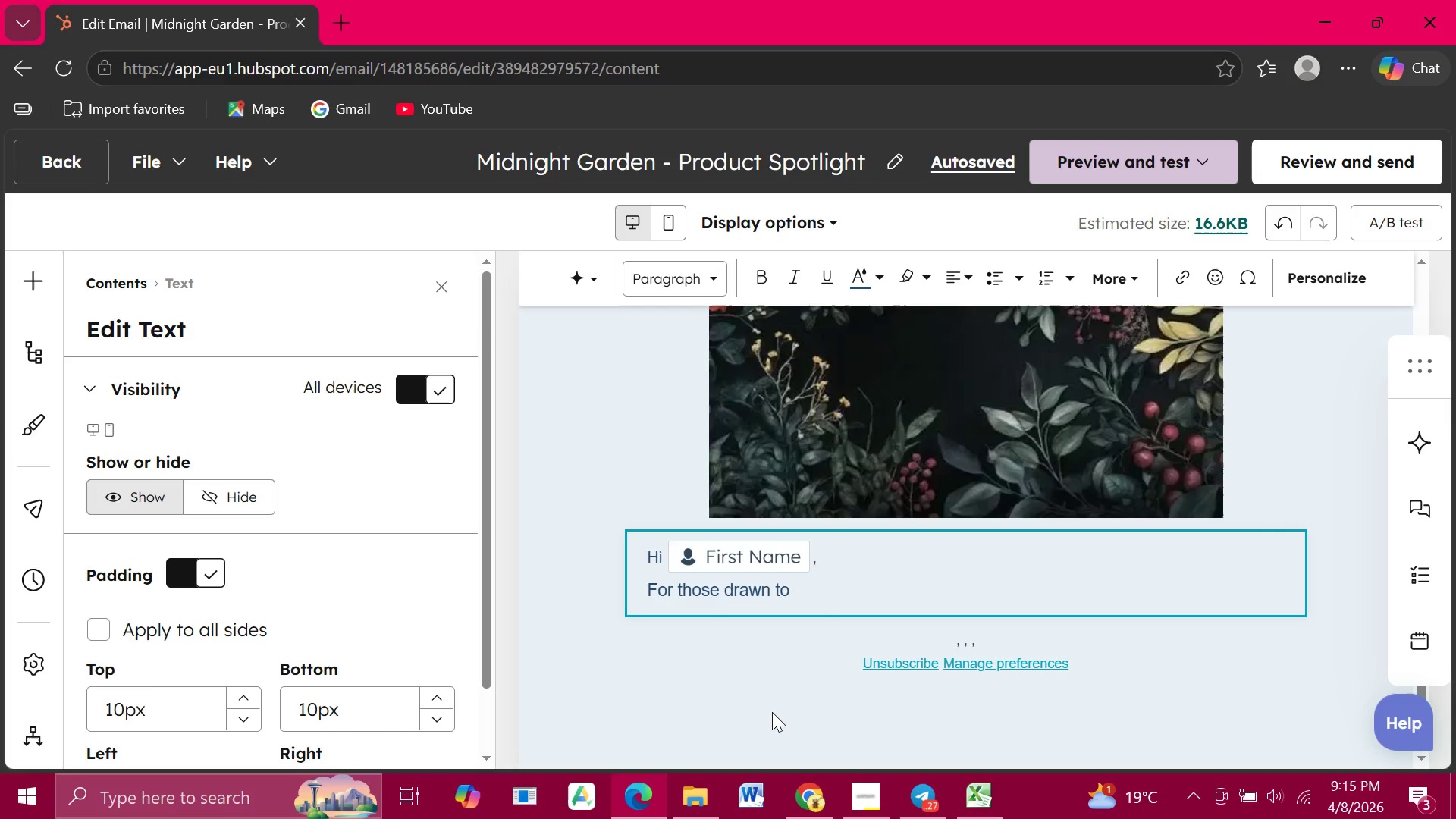 
wait(37.22)
 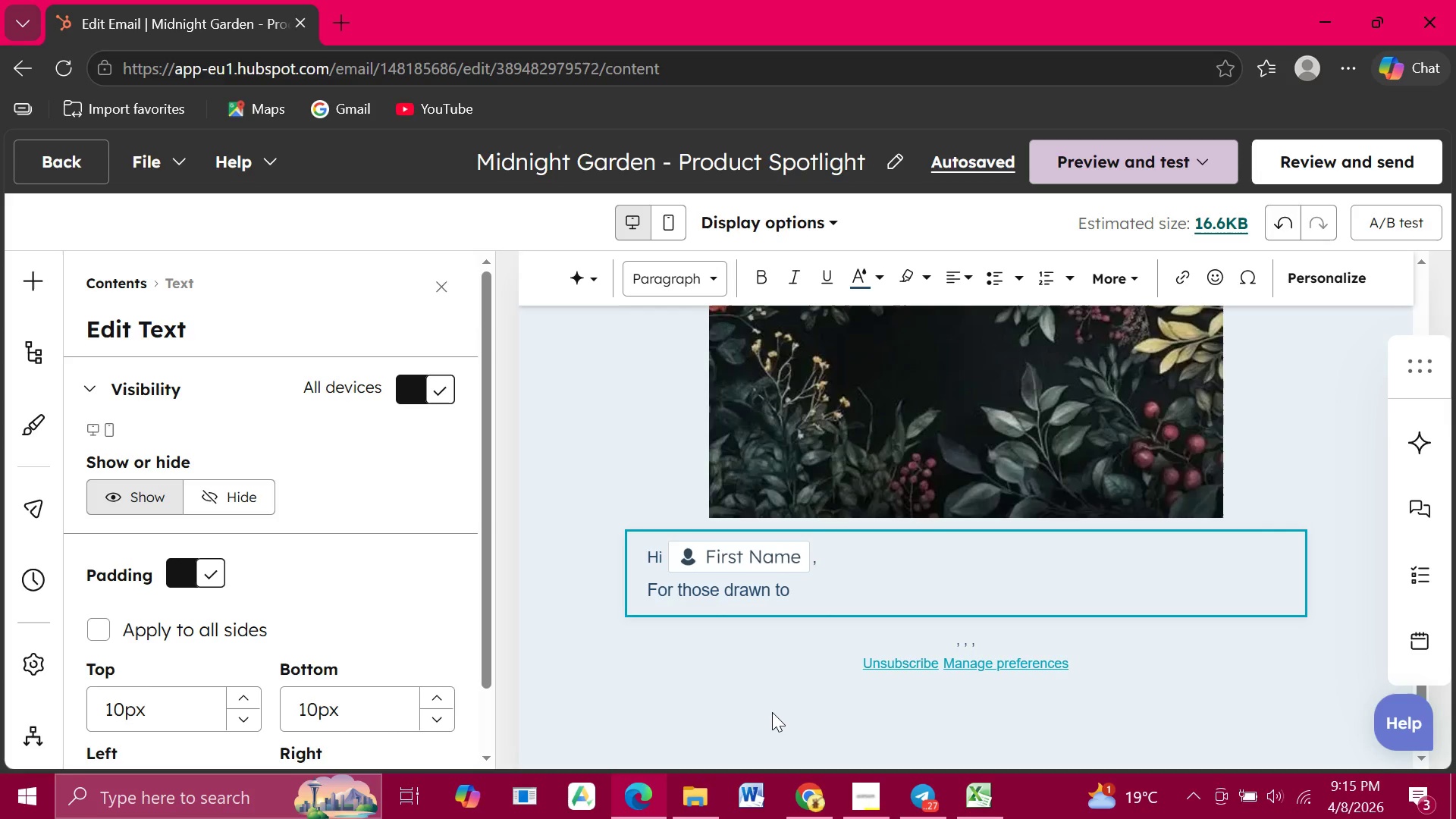 
left_click([959, 725])
 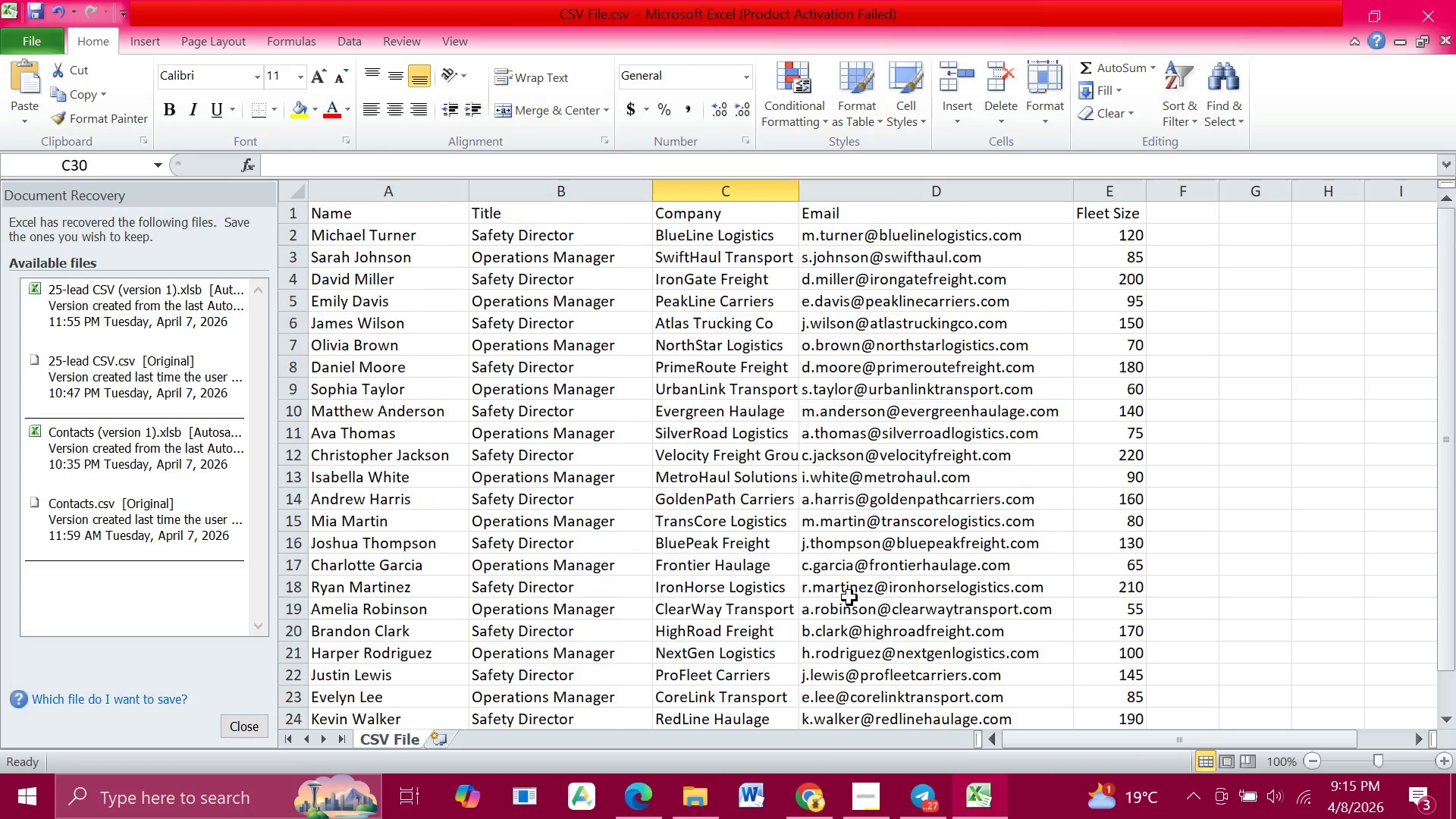 
scroll: coordinate [849, 598], scroll_direction: up, amount: 3.0
 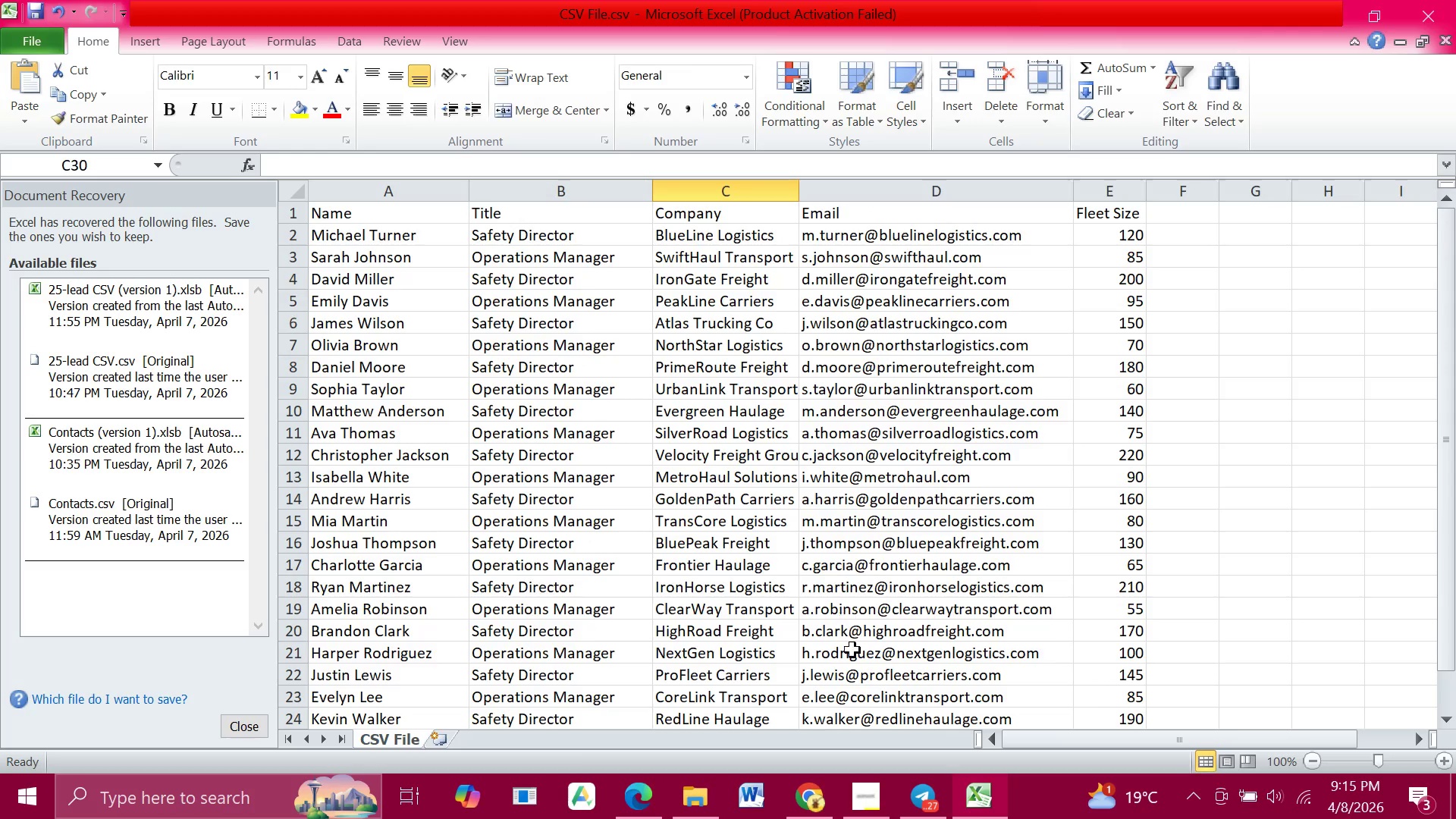 
mouse_move([930, 792])
 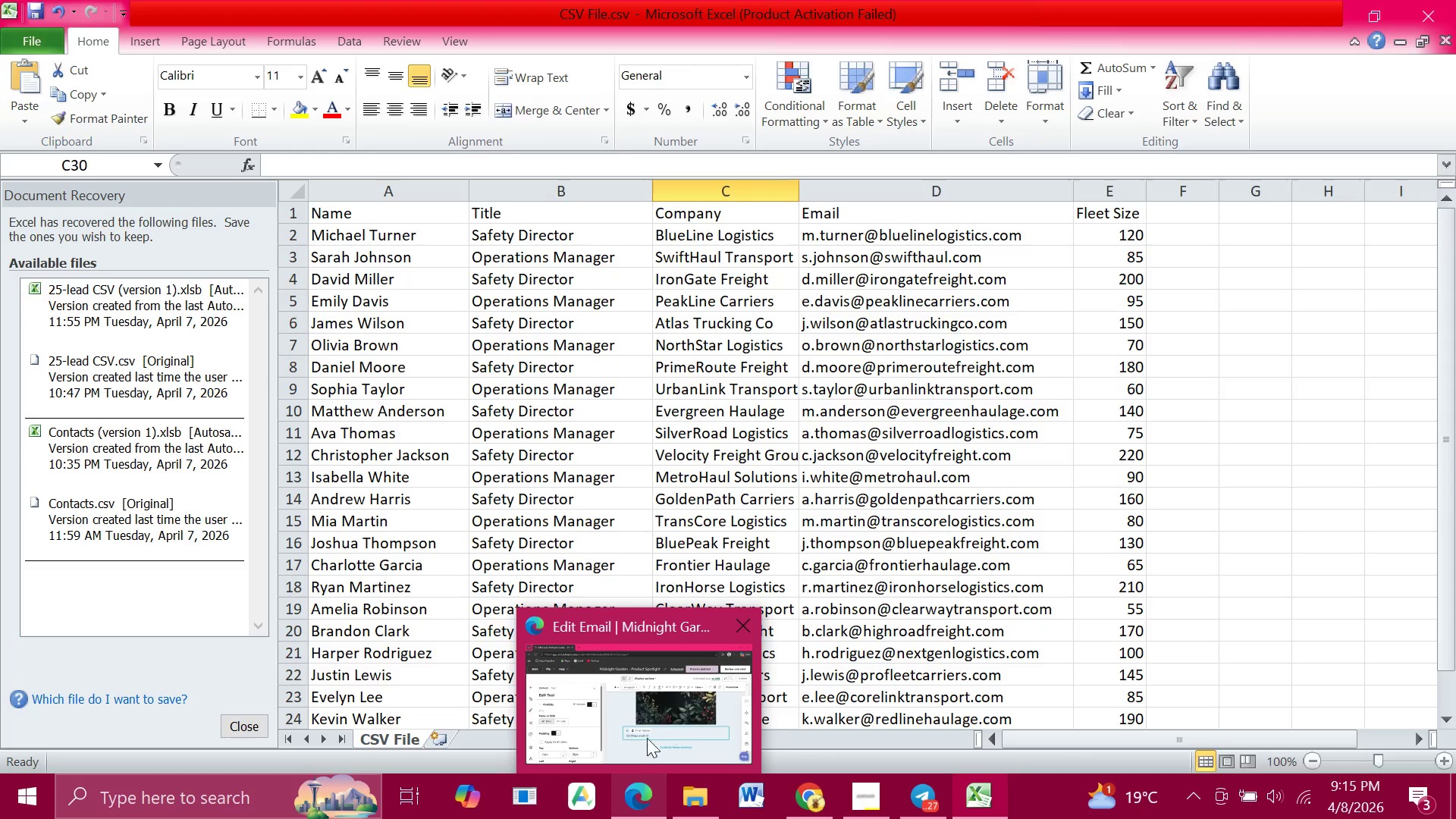 
left_click([654, 714])
 